 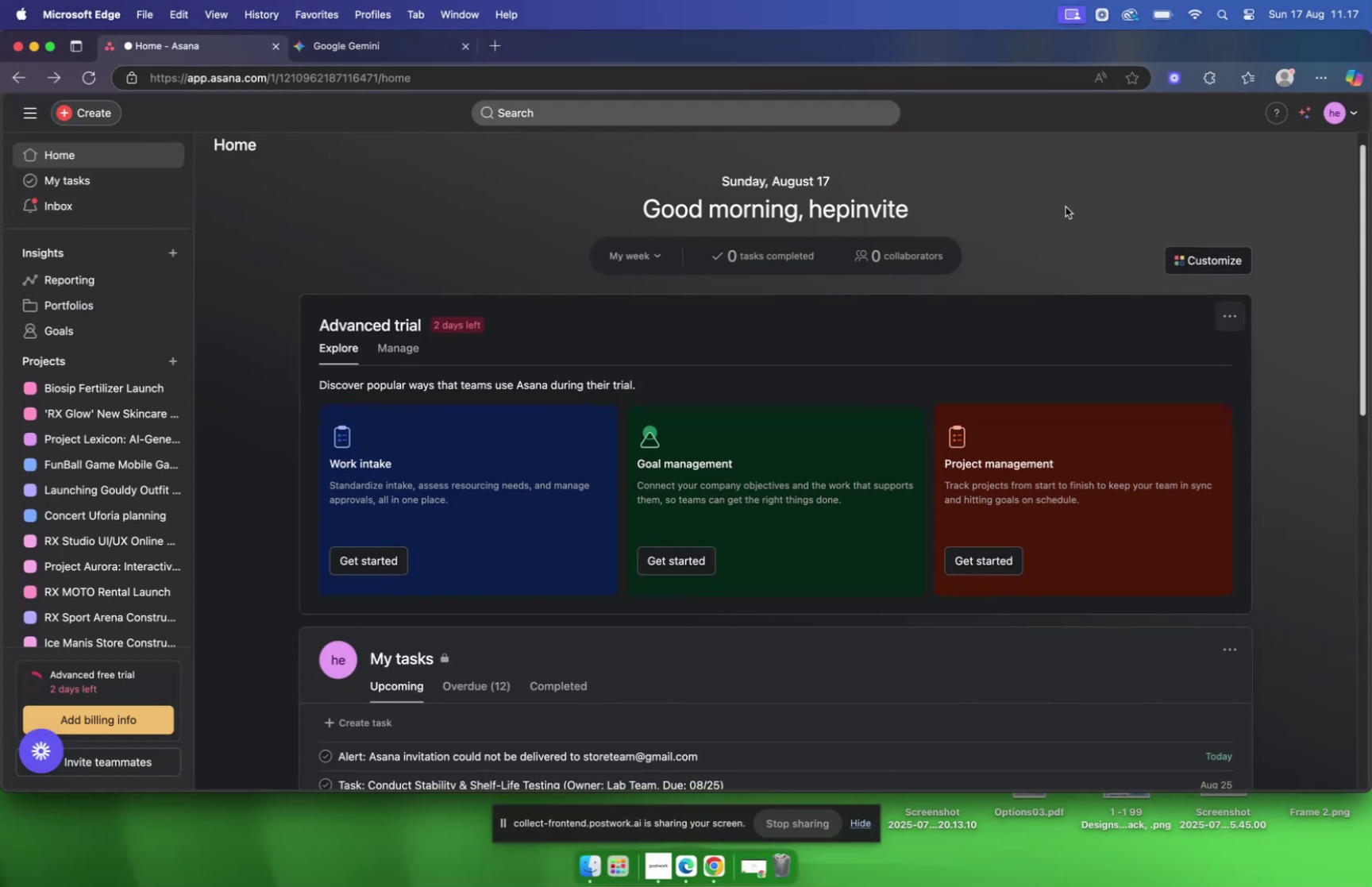 
scroll: coordinate [113, 326], scroll_direction: up, amount: 14.0
 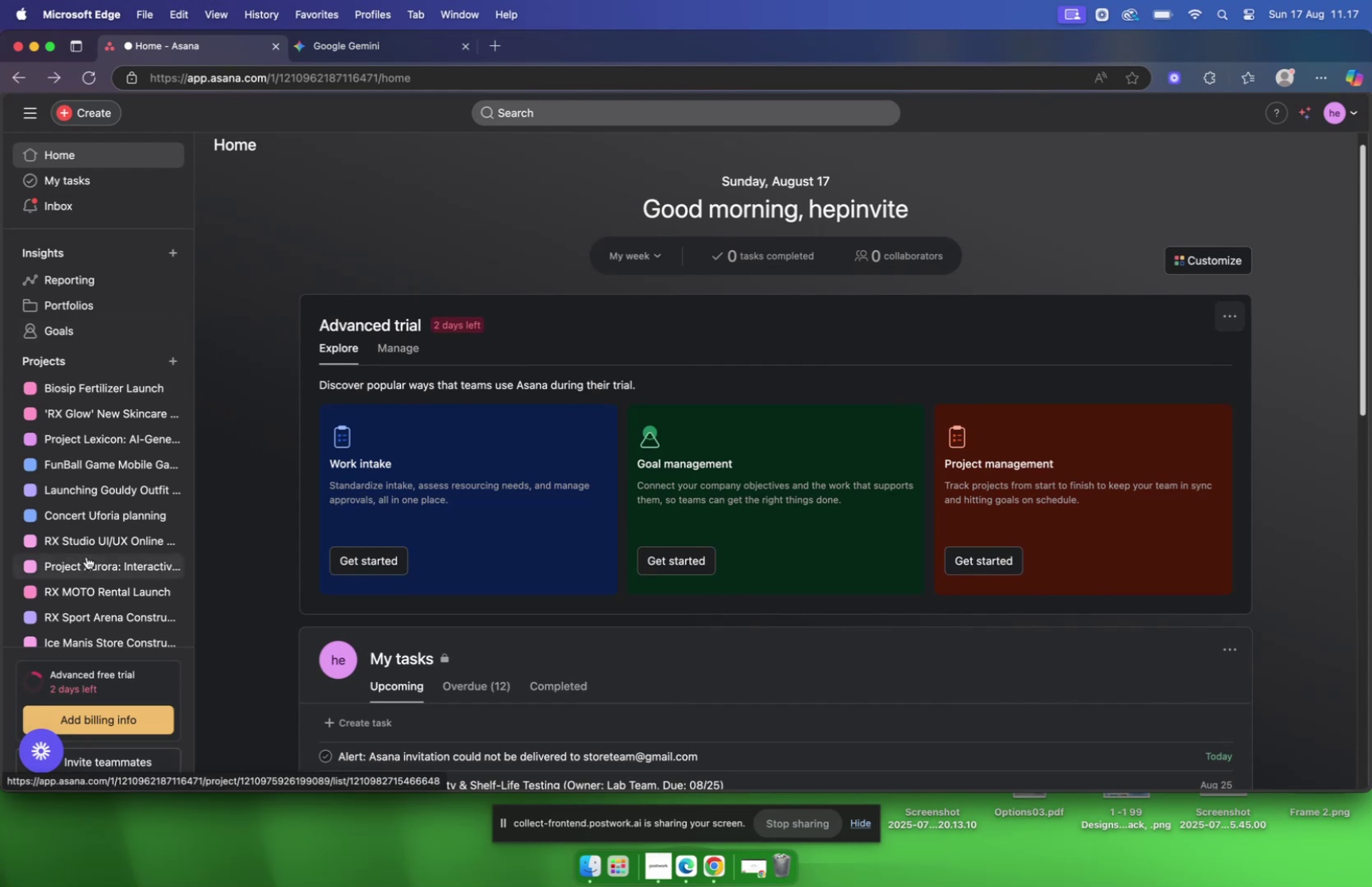 
mouse_move([120, 467])
 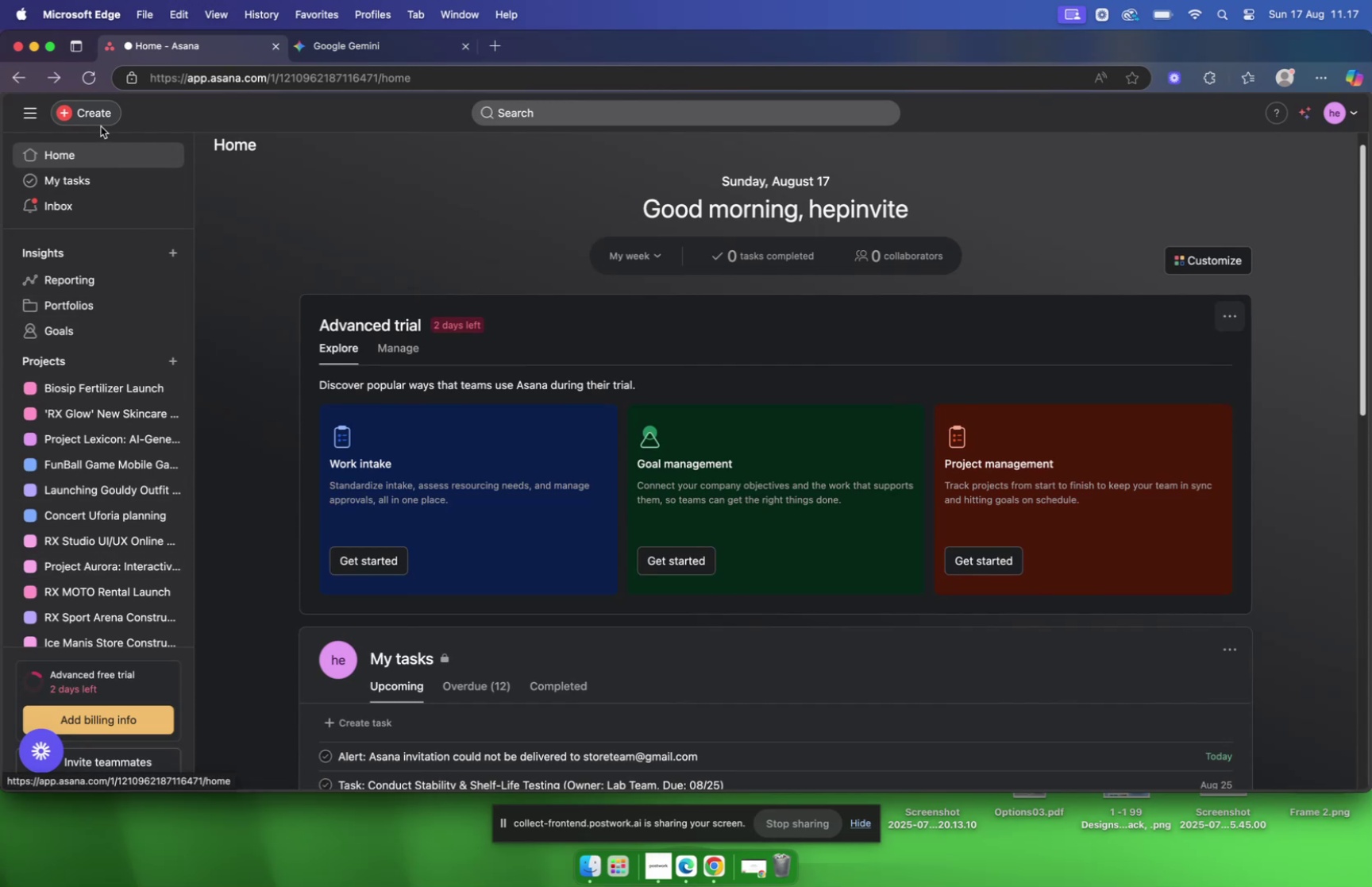 
left_click([99, 120])
 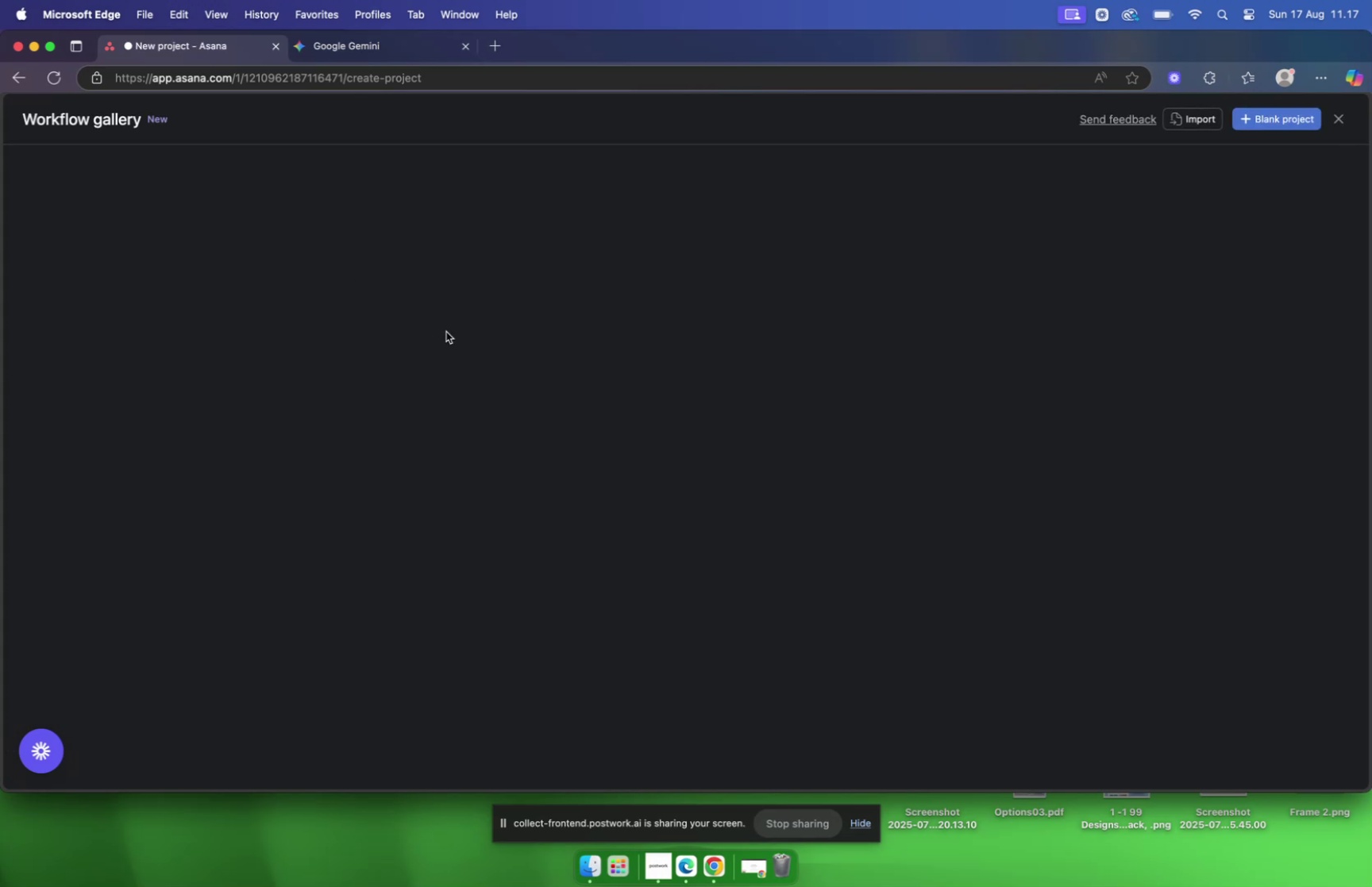 
wait(6.63)
 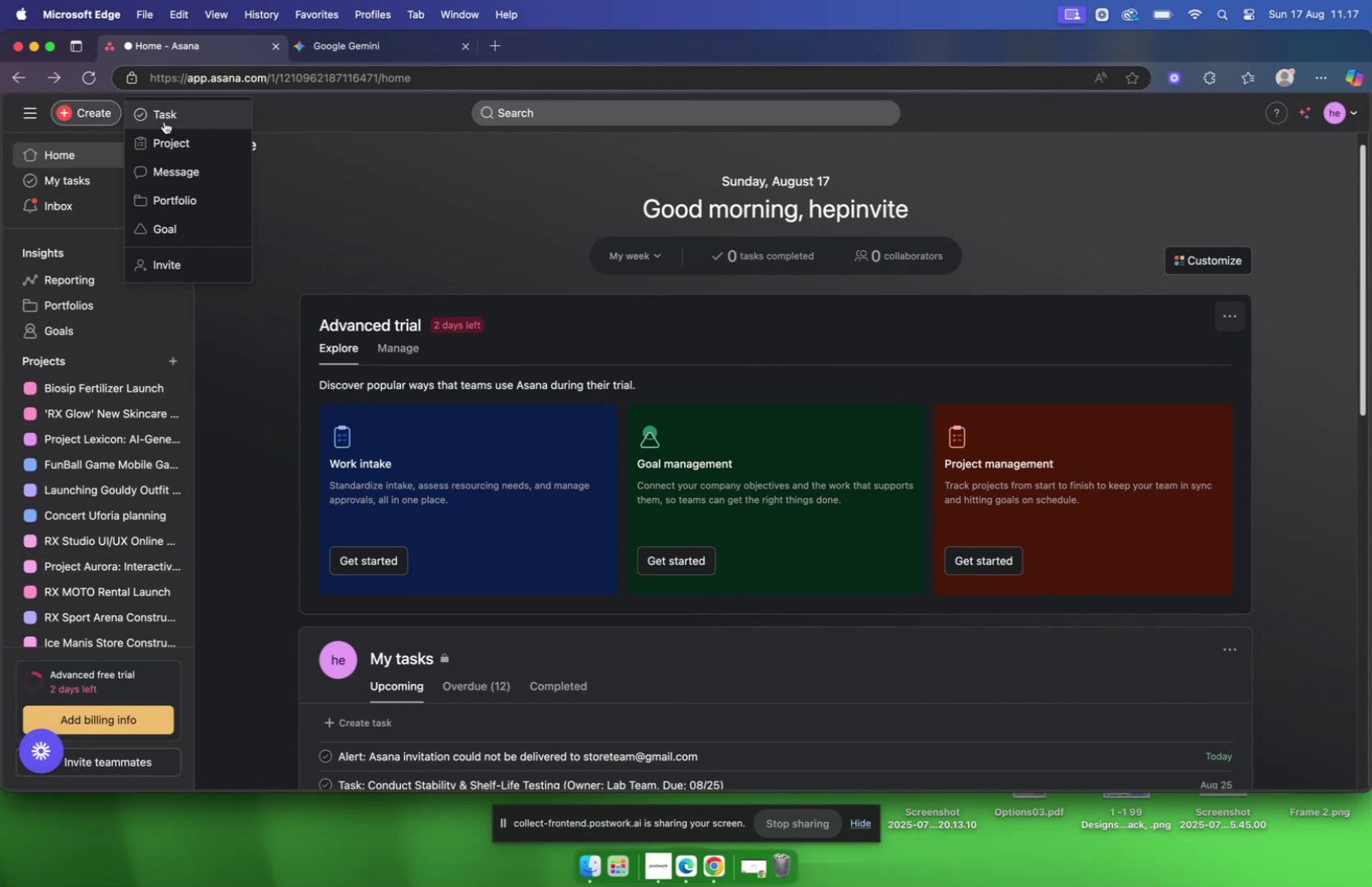 
left_click([1274, 125])
 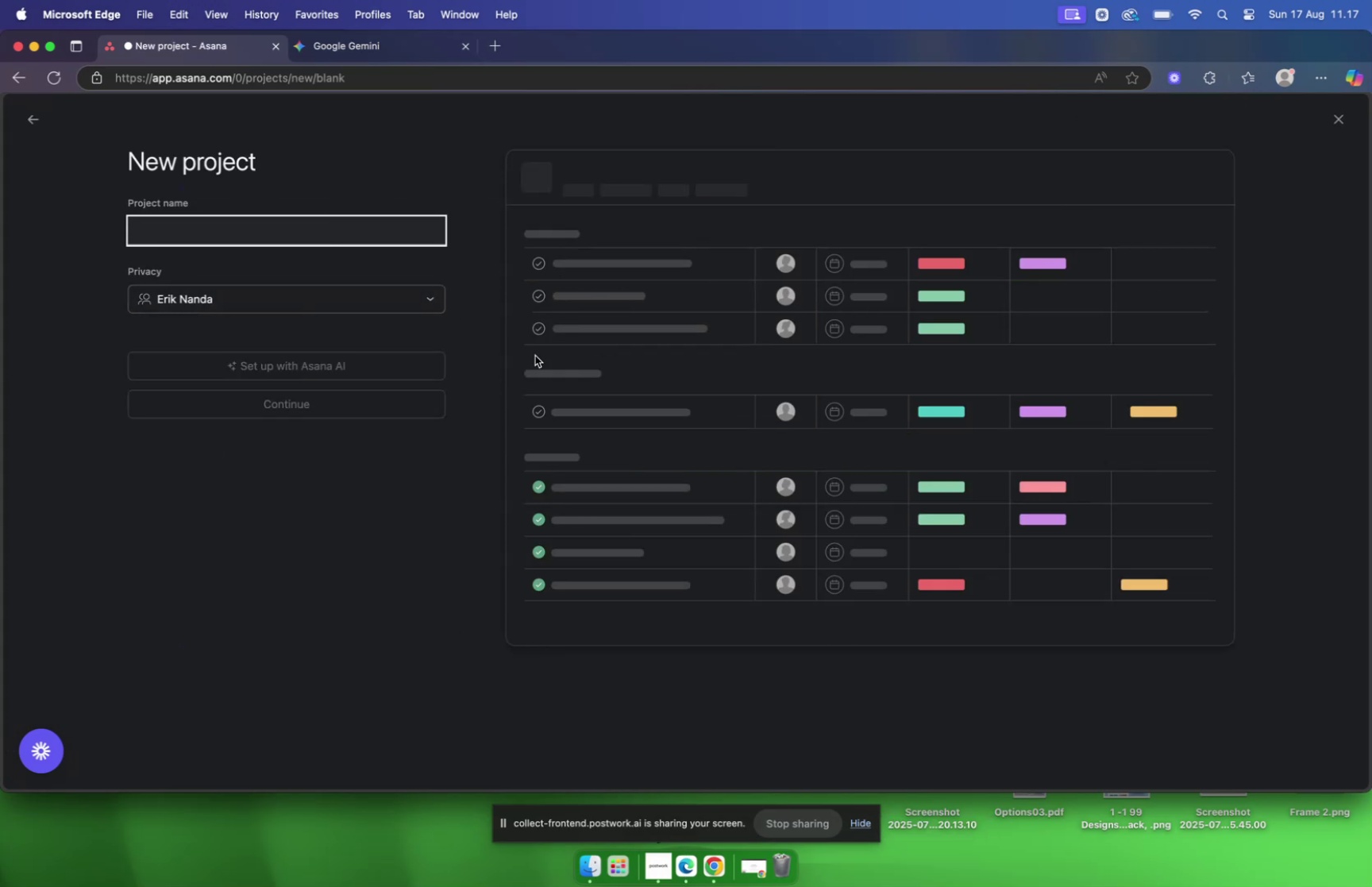 
left_click([368, 44])
 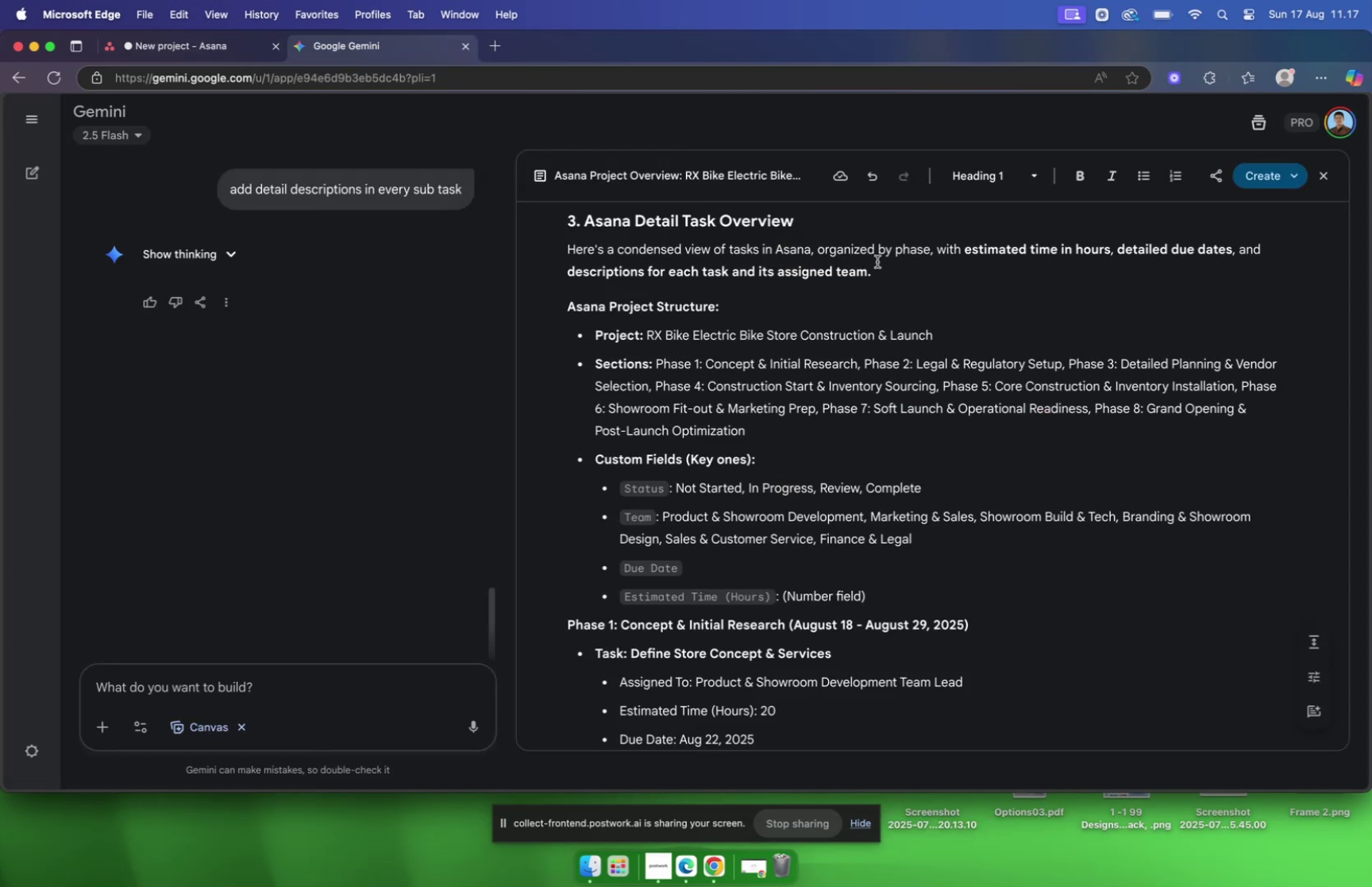 
scroll: coordinate [842, 279], scroll_direction: up, amount: 1.0
 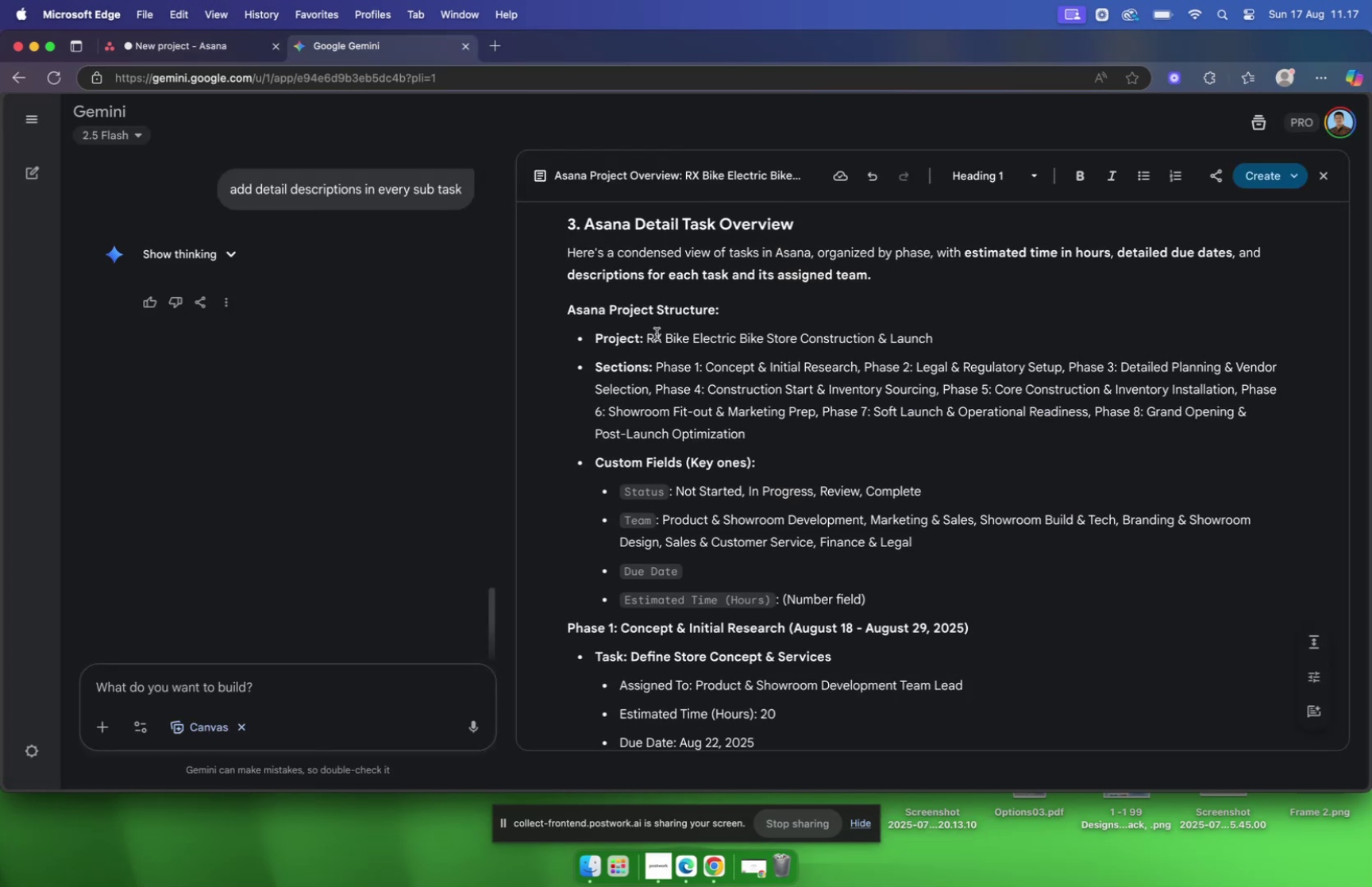 
left_click_drag(start_coordinate=[649, 335], to_coordinate=[952, 337])
 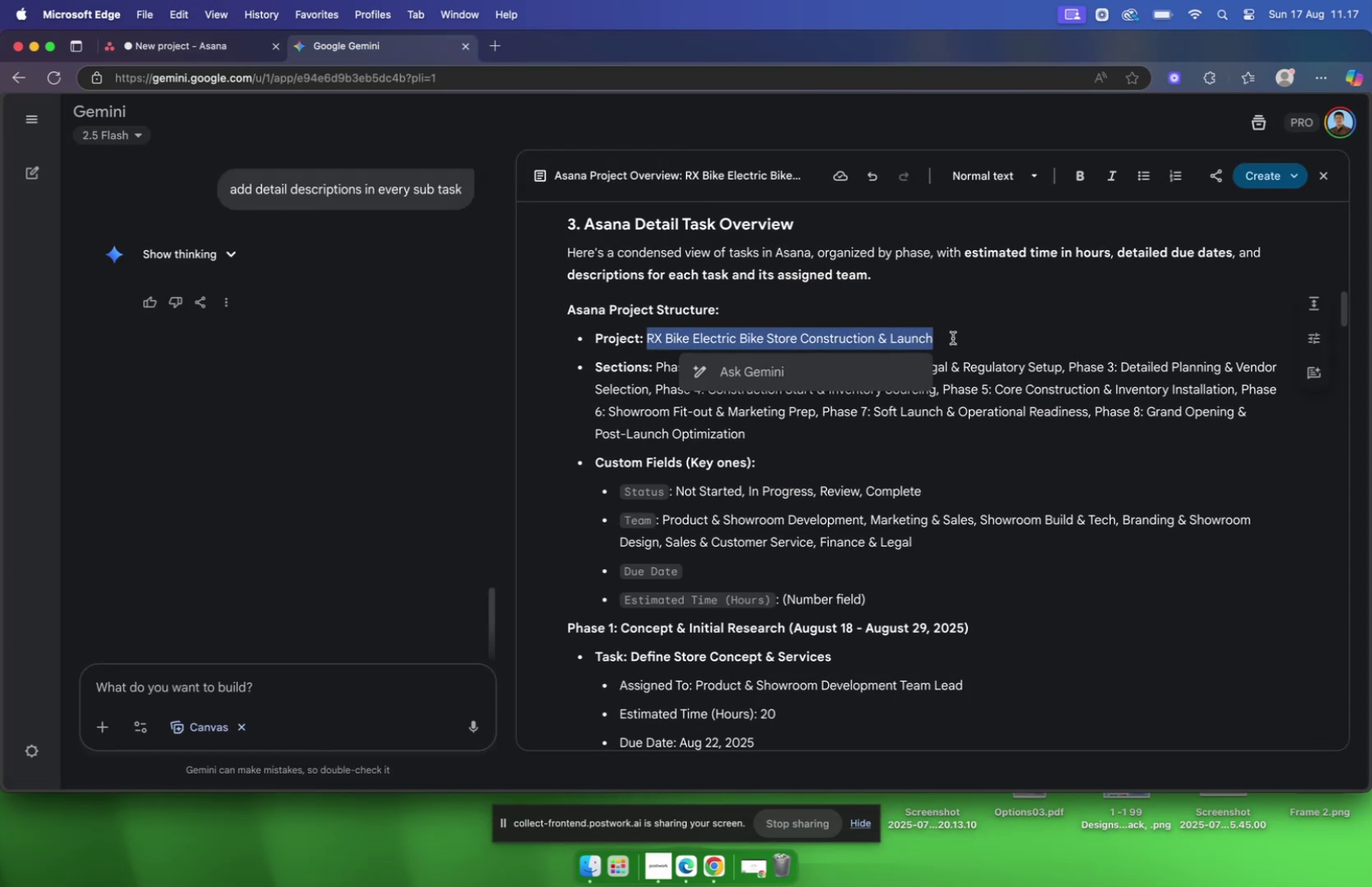 
key(Meta+CommandLeft)
 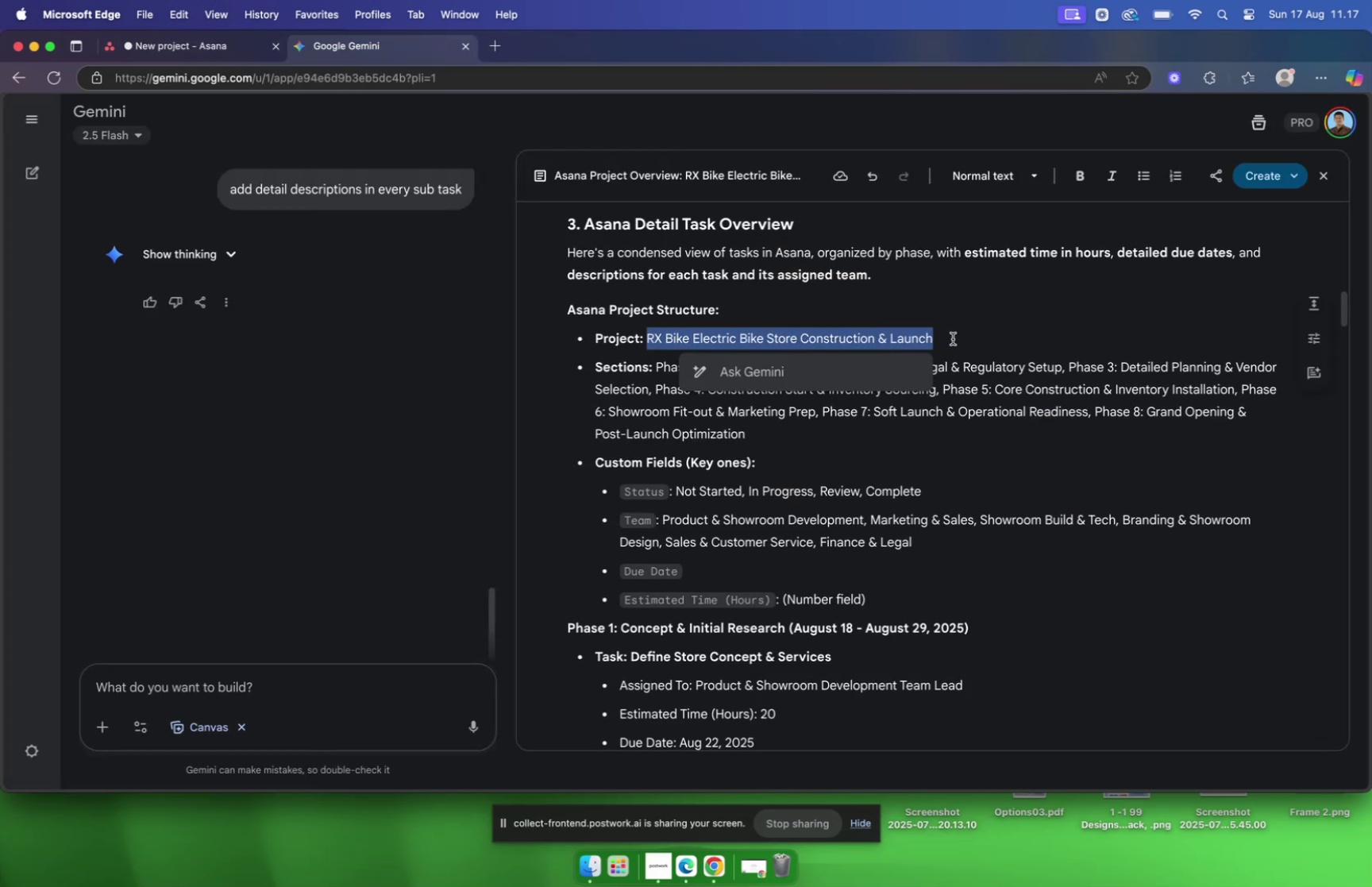 
key(Meta+C)
 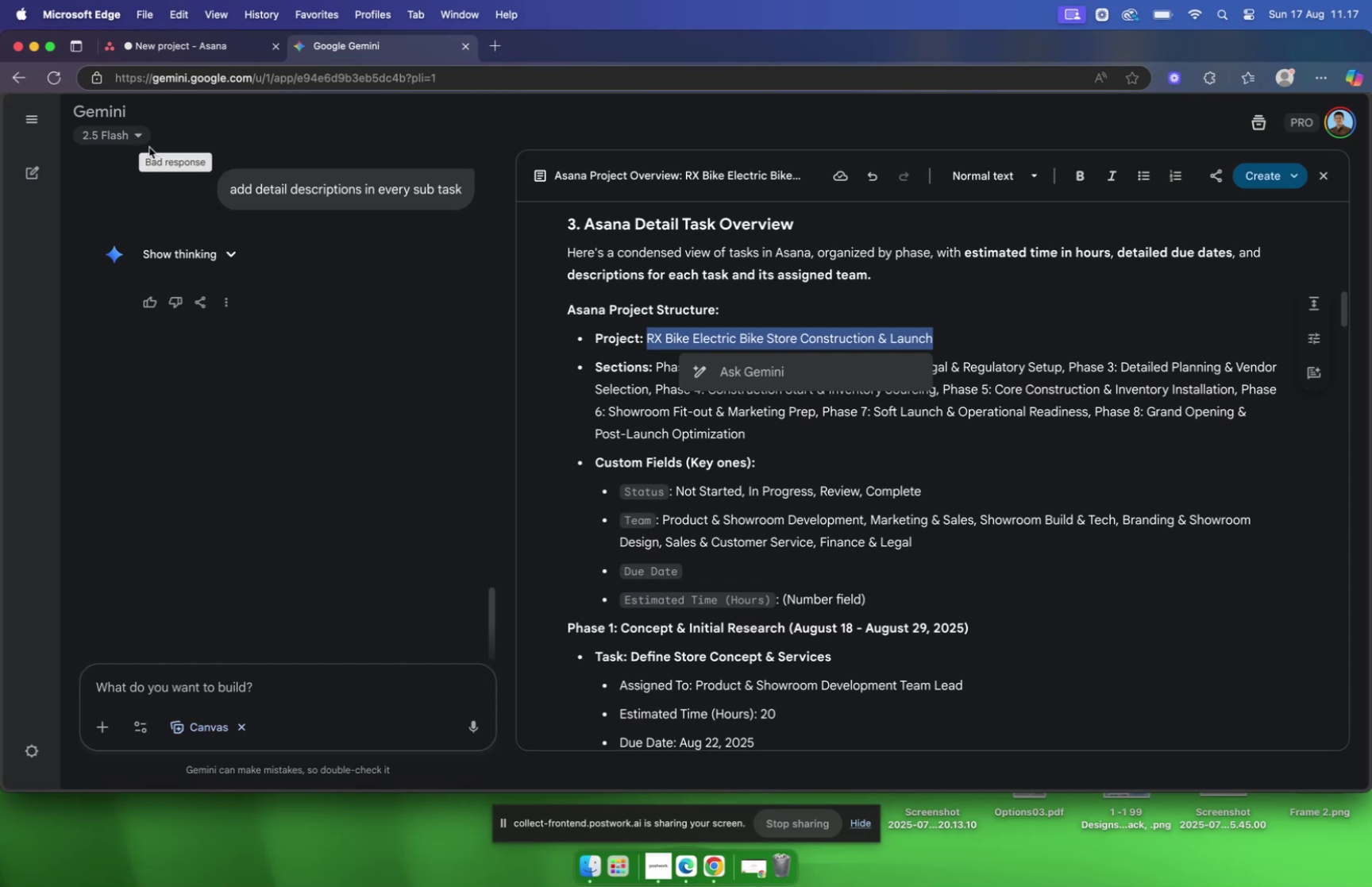 
wait(9.08)
 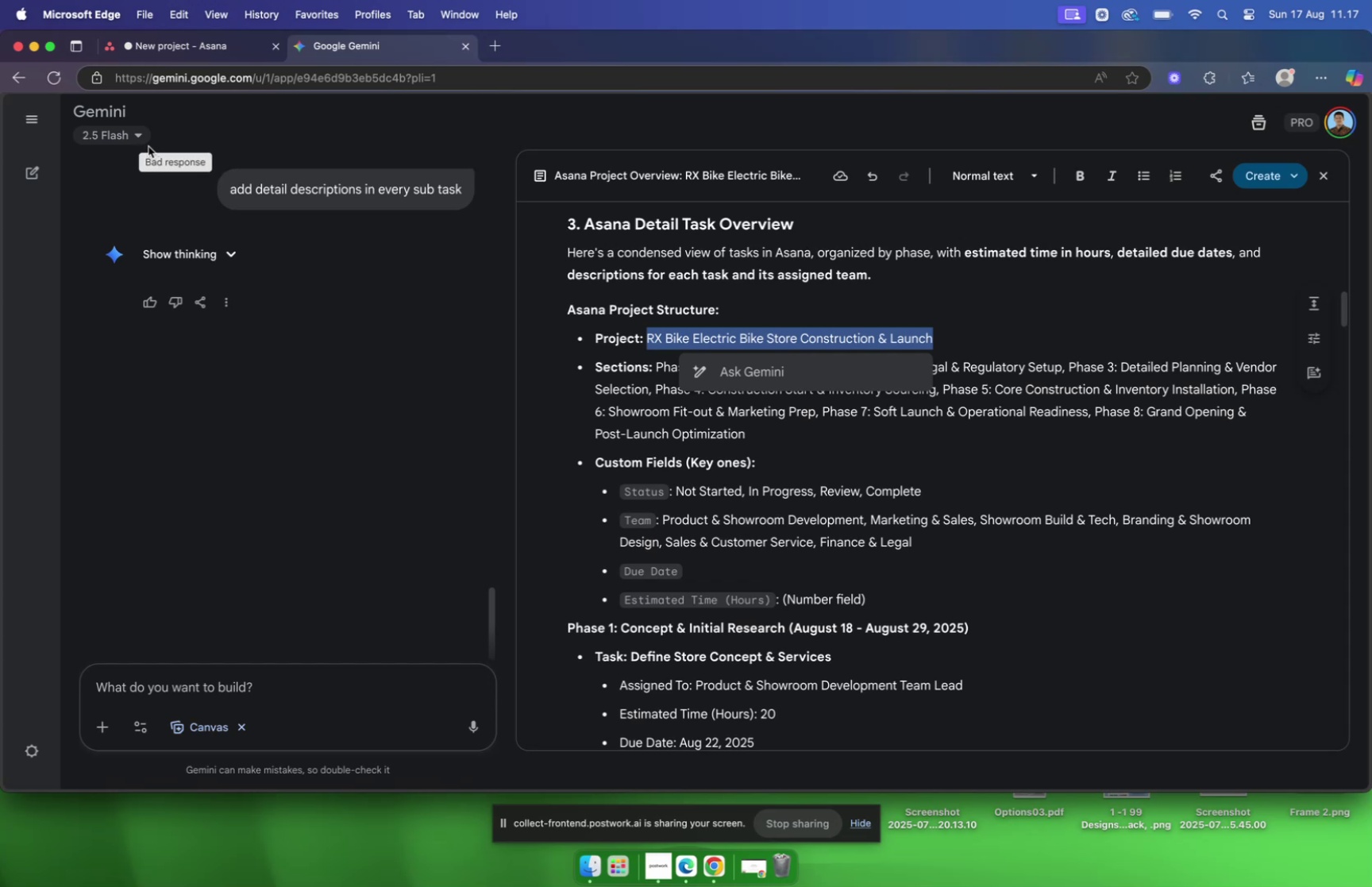 
key(Meta+V)
 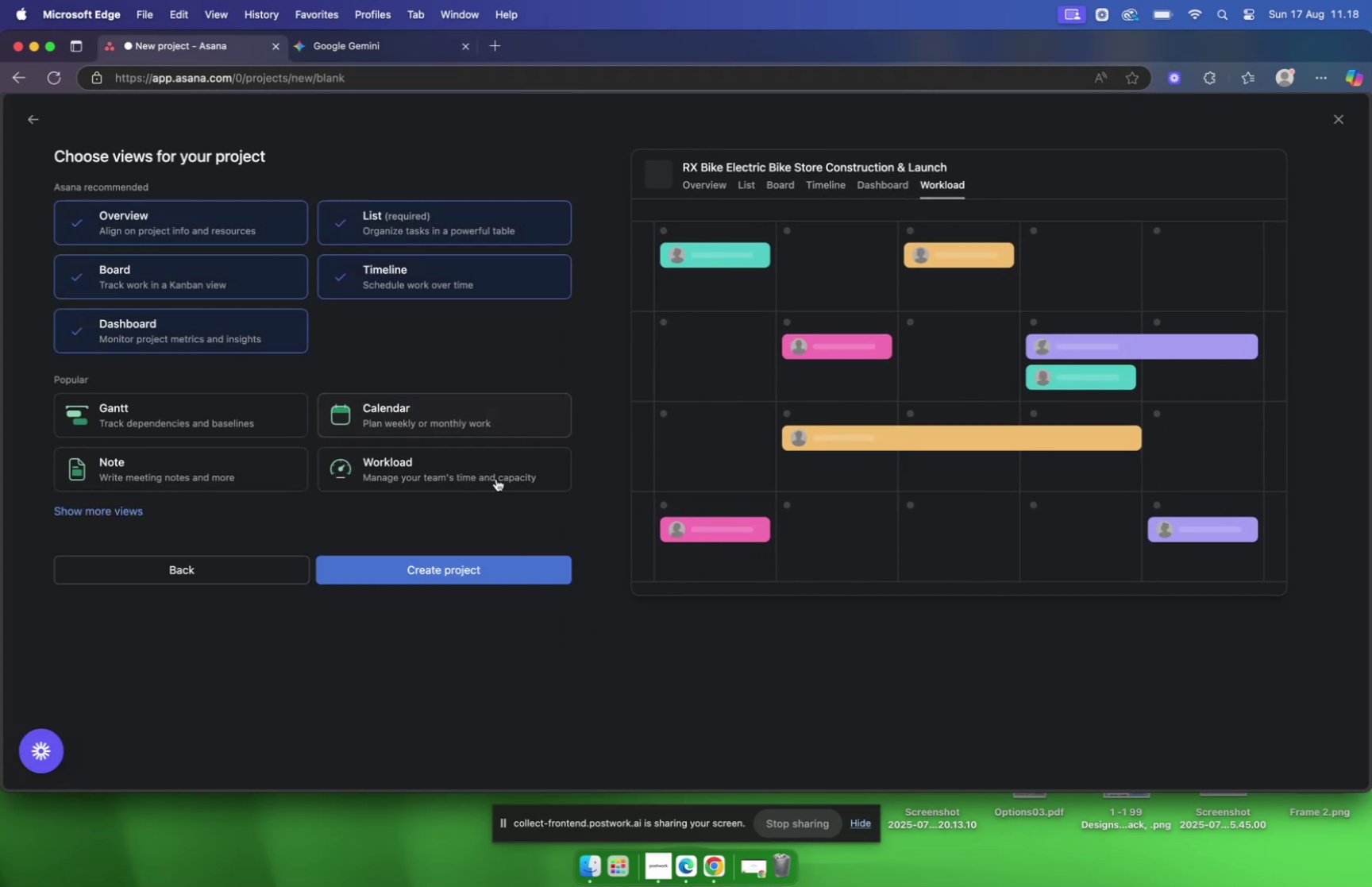 
left_click([459, 569])
 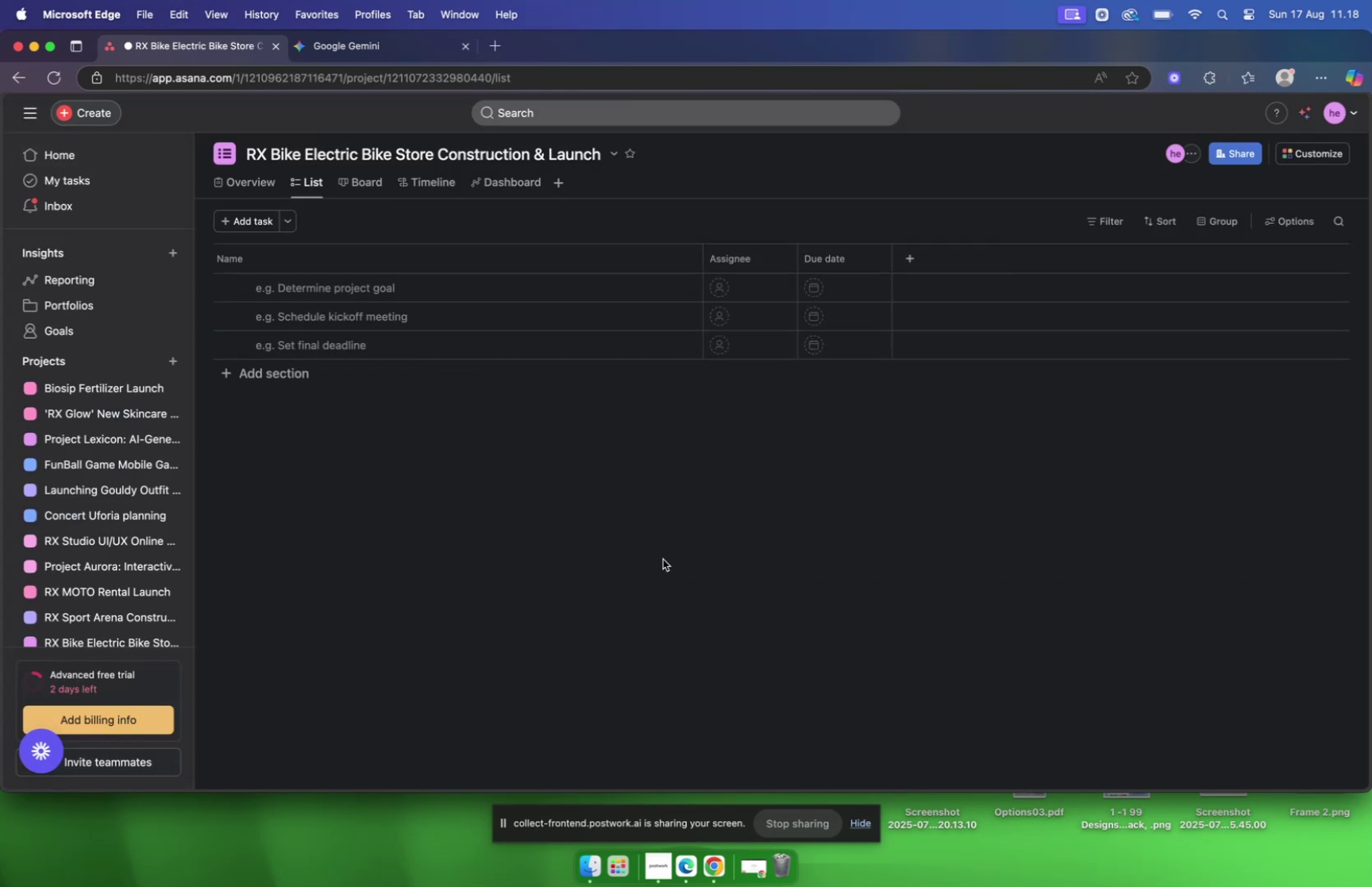 
wait(11.39)
 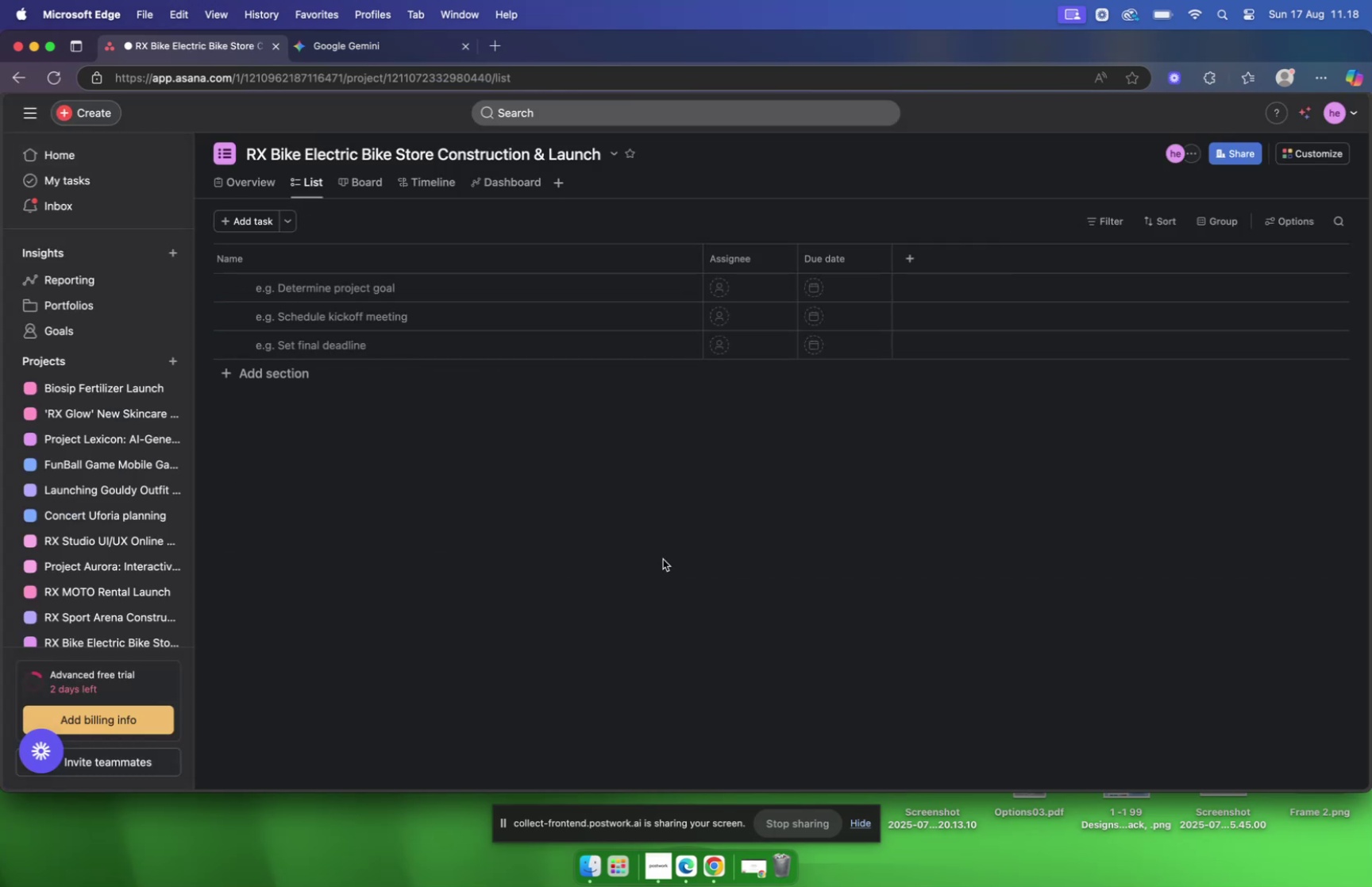 
left_click([242, 217])
 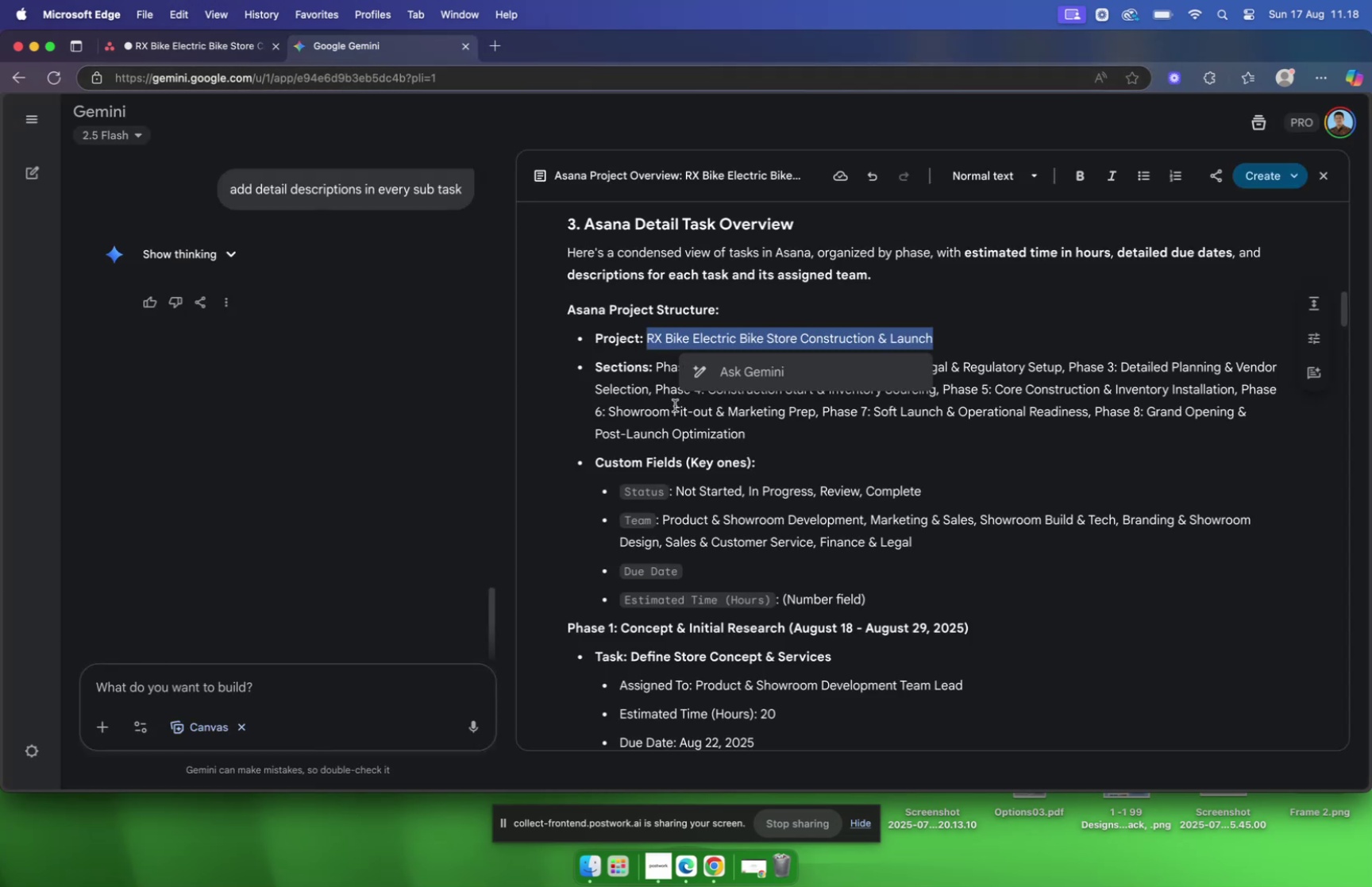 
left_click([754, 460])
 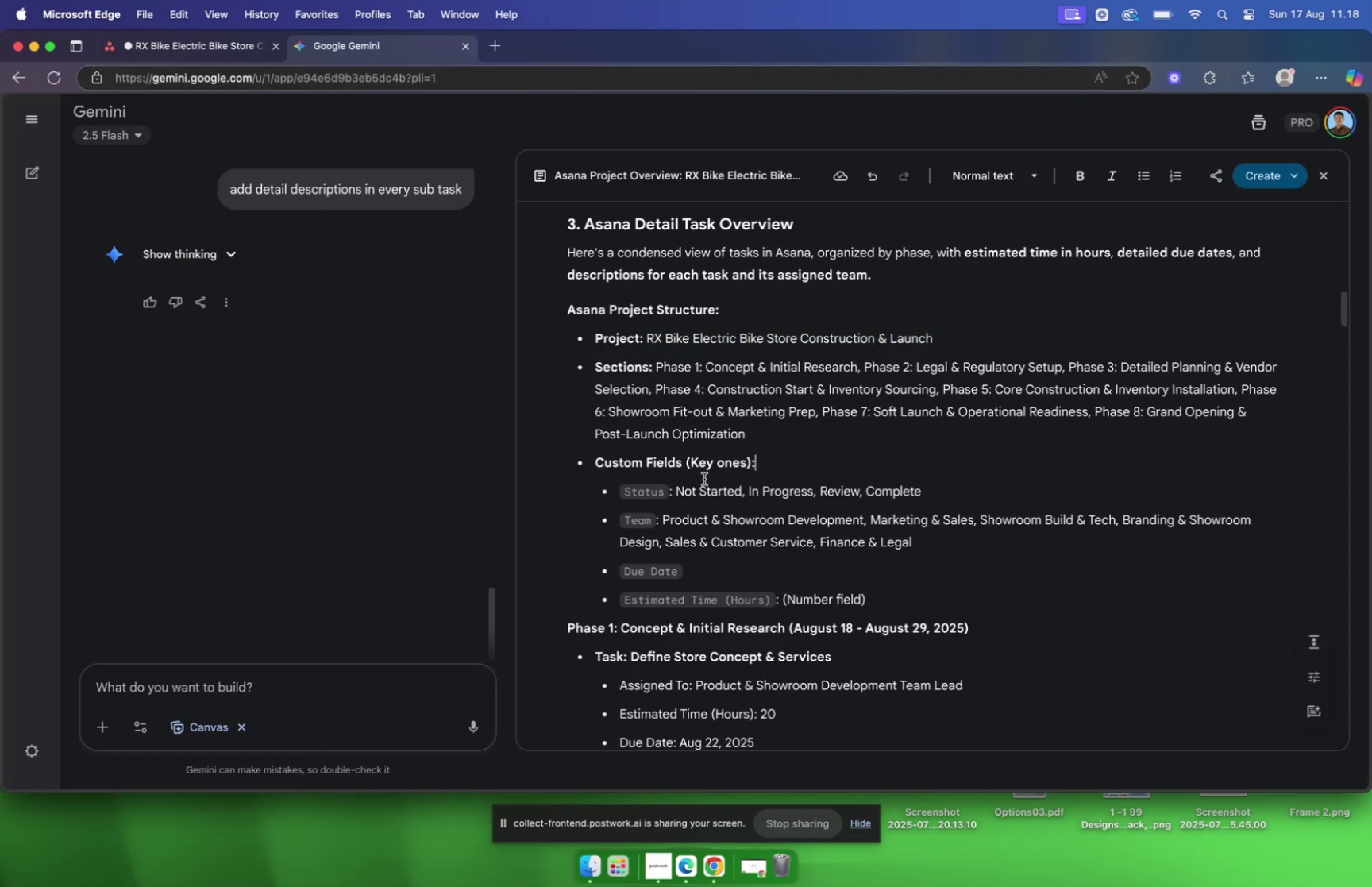 
scroll: coordinate [699, 484], scroll_direction: down, amount: 4.0
 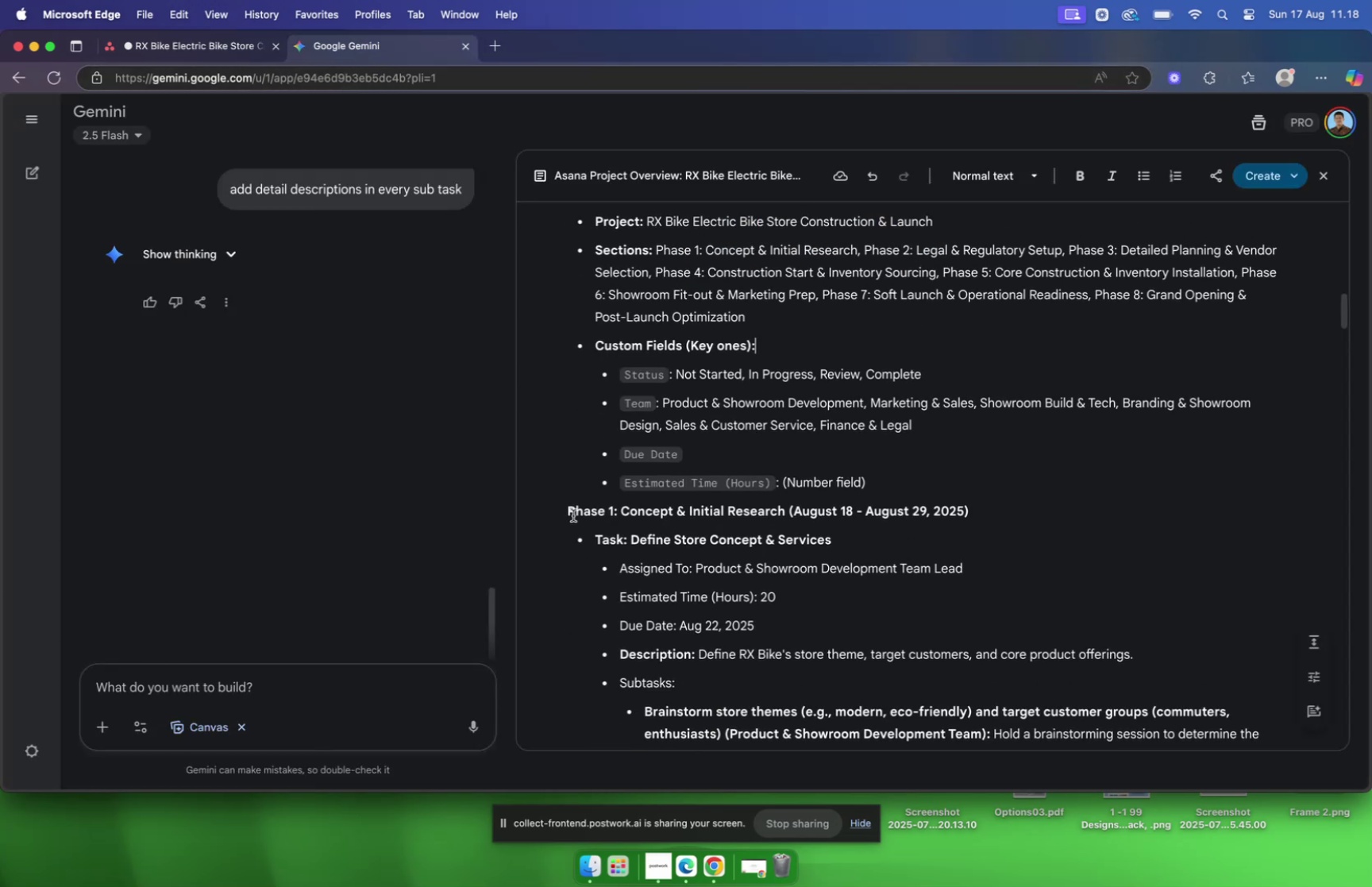 
left_click_drag(start_coordinate=[568, 511], to_coordinate=[991, 515])
 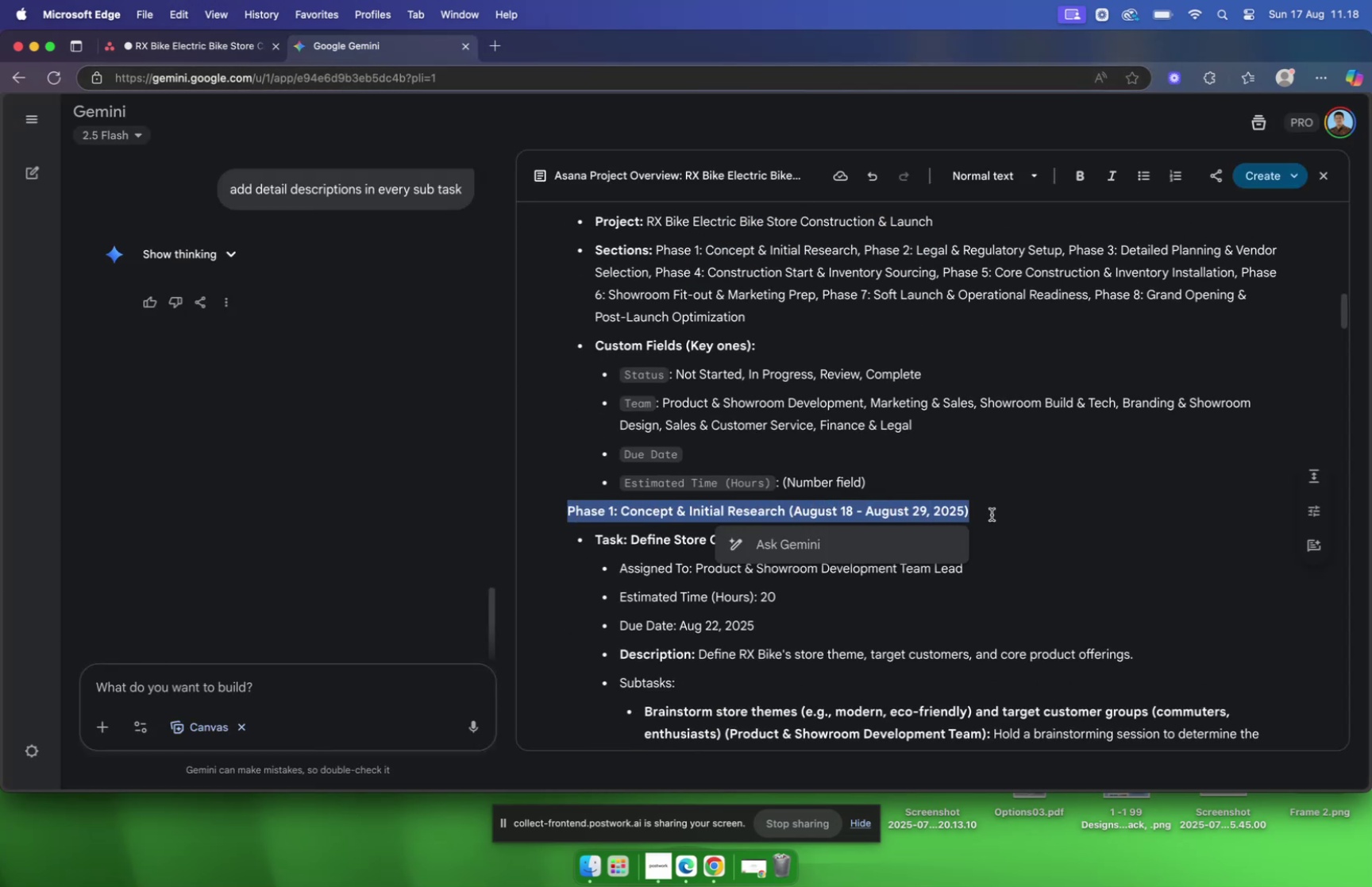 
key(Meta+C)
 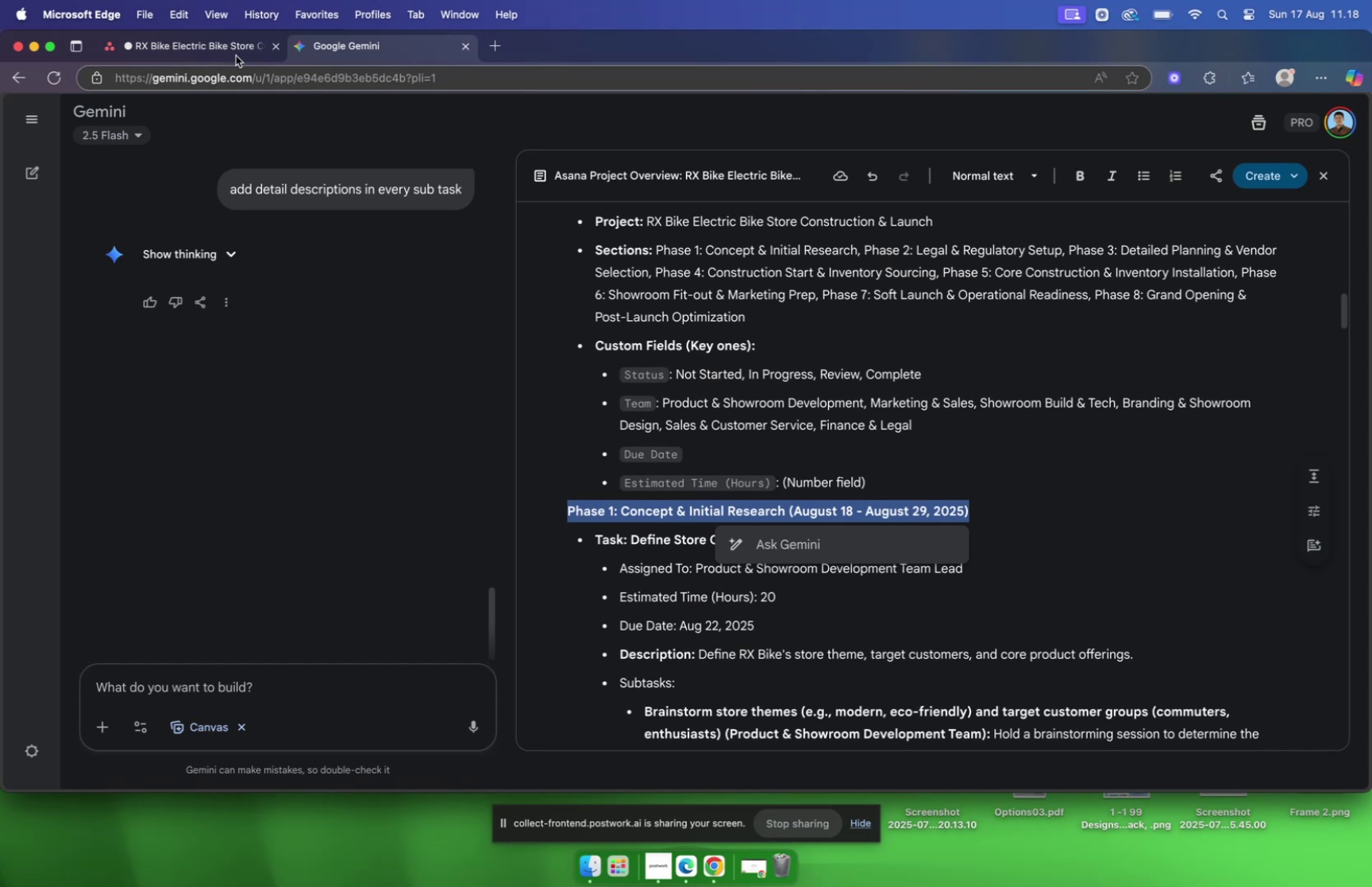 
left_click([219, 46])
 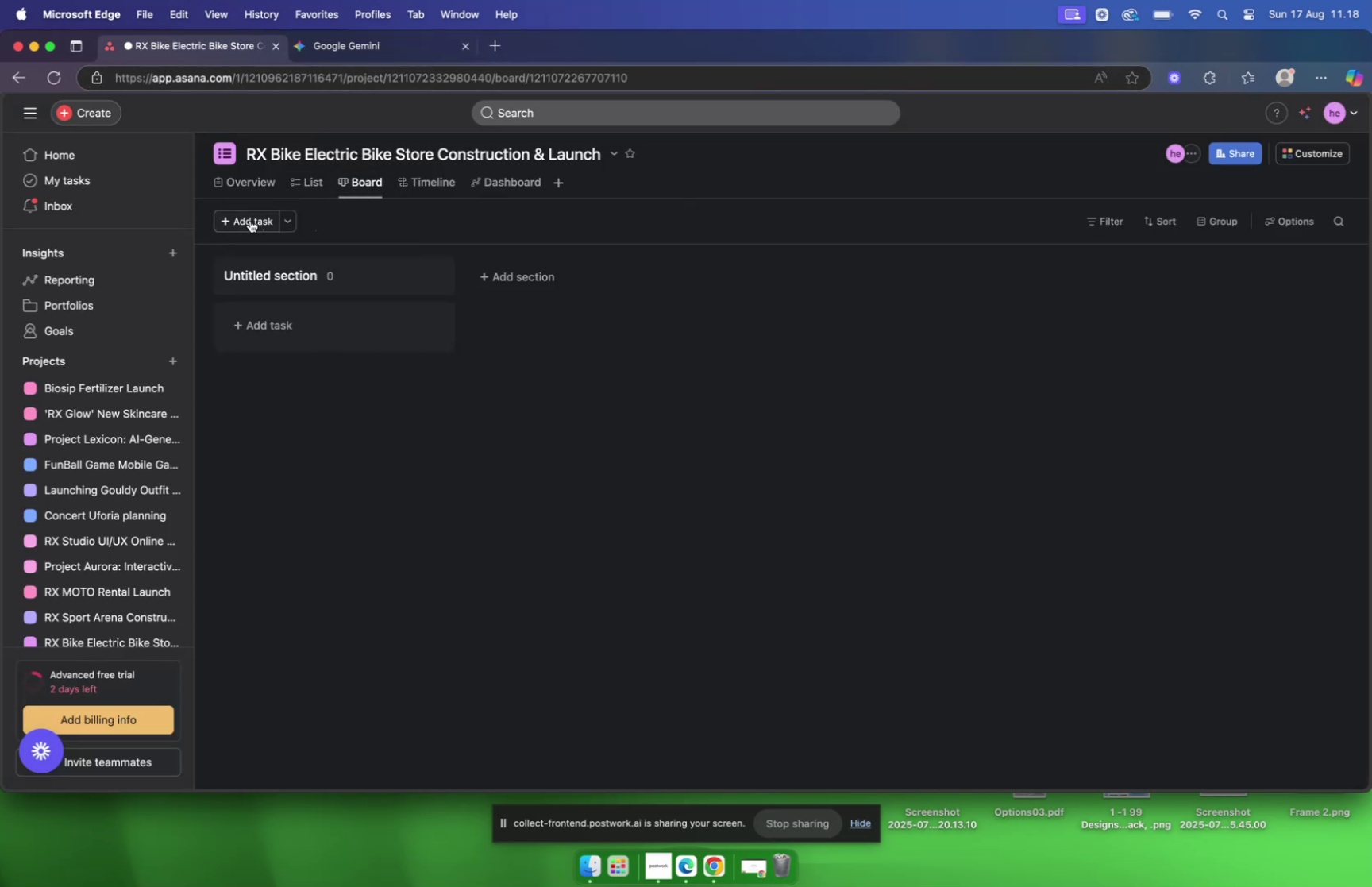 
wait(6.53)
 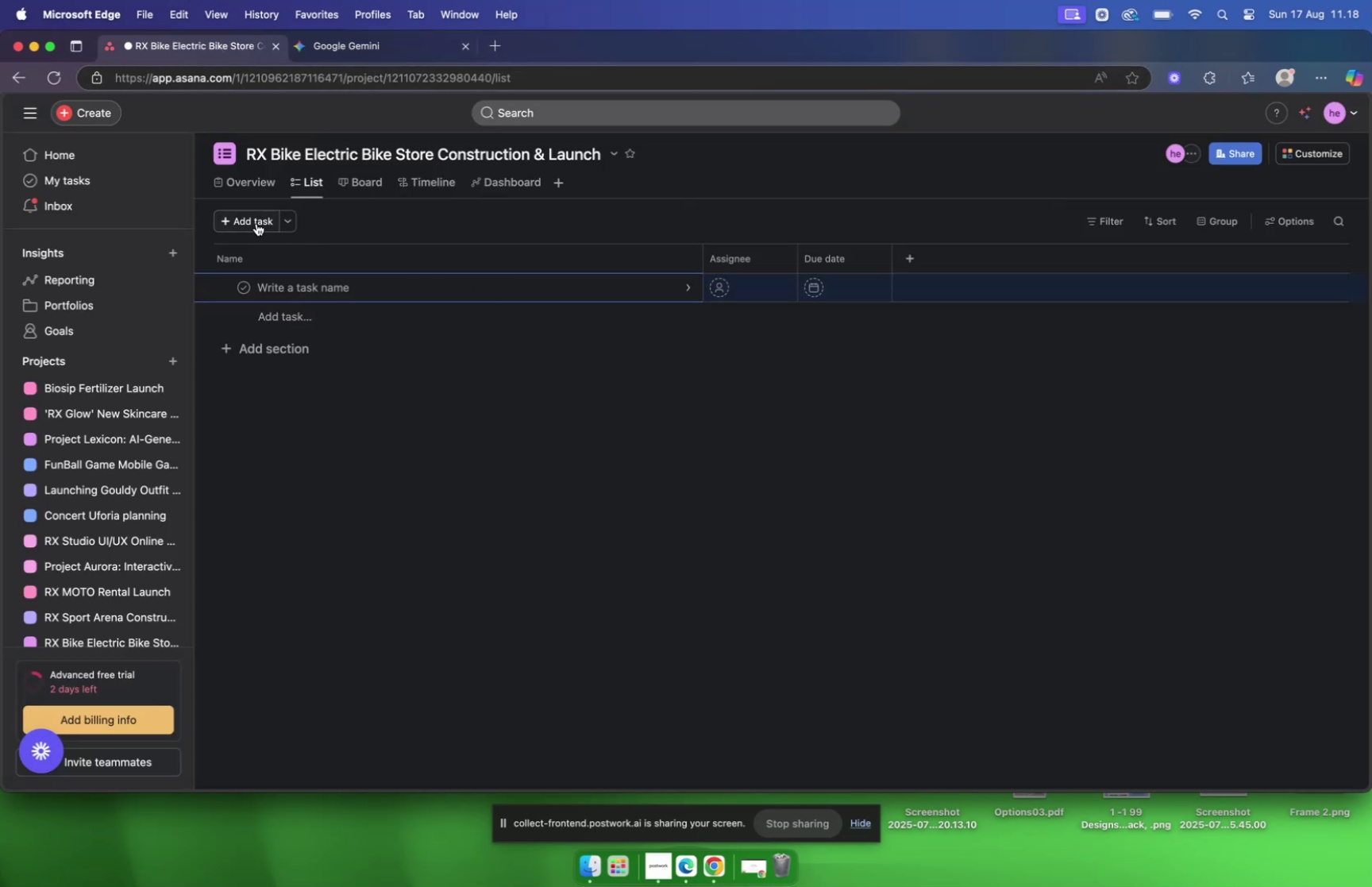 
key(Meta+CommandLeft)
 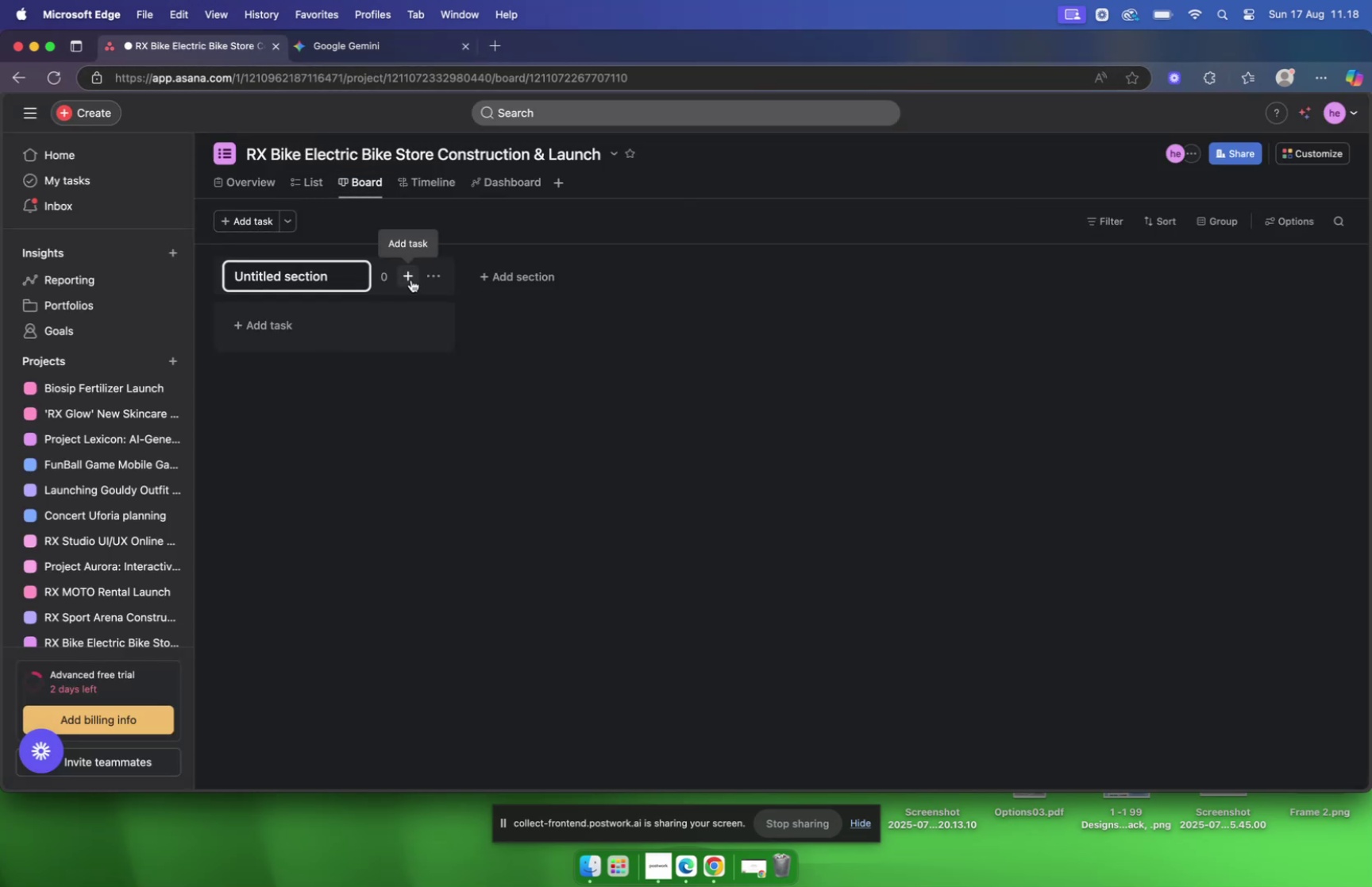 
key(Meta+V)
 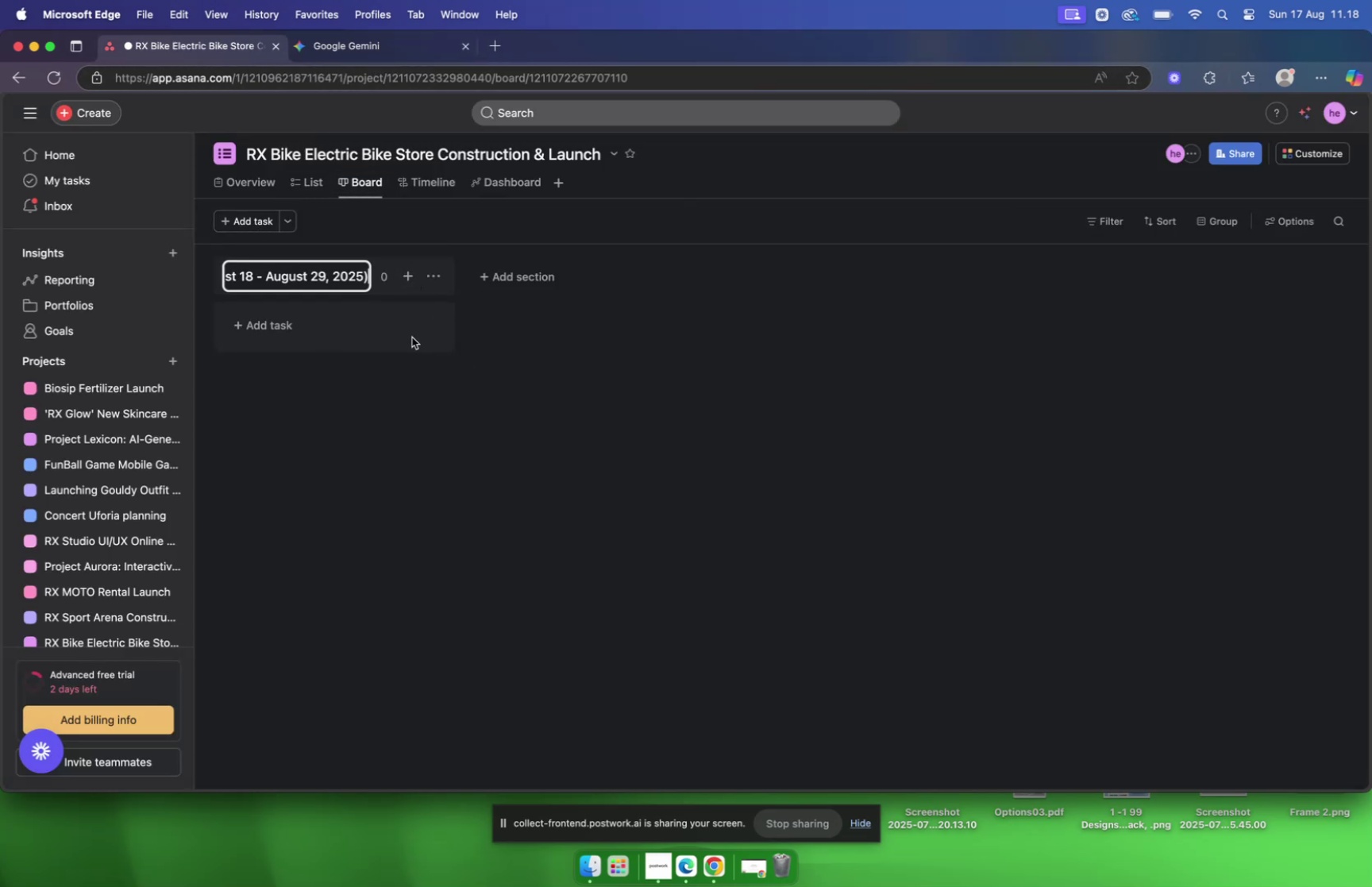 
key(Meta+A)
 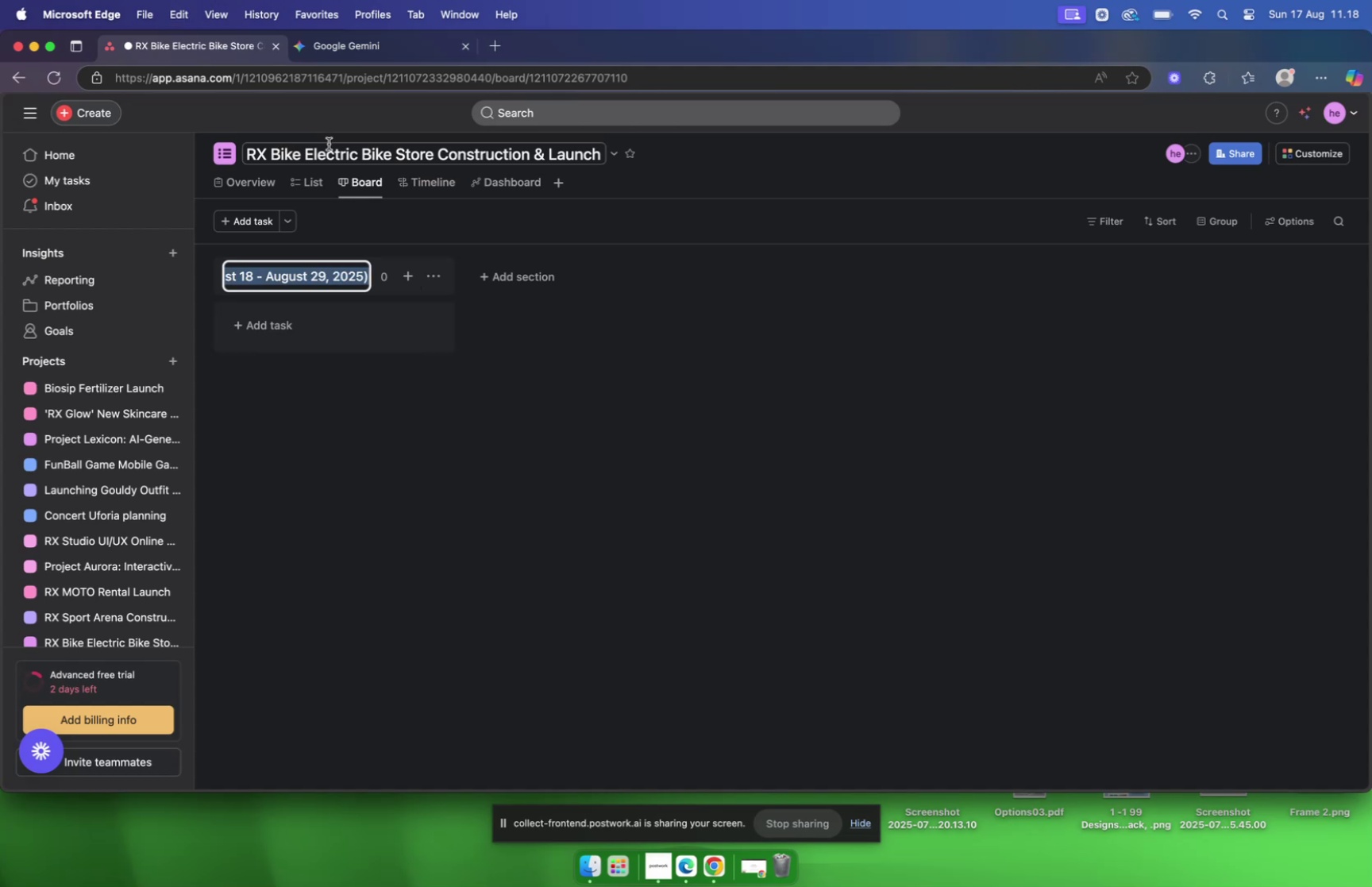 
key(Backspace)
 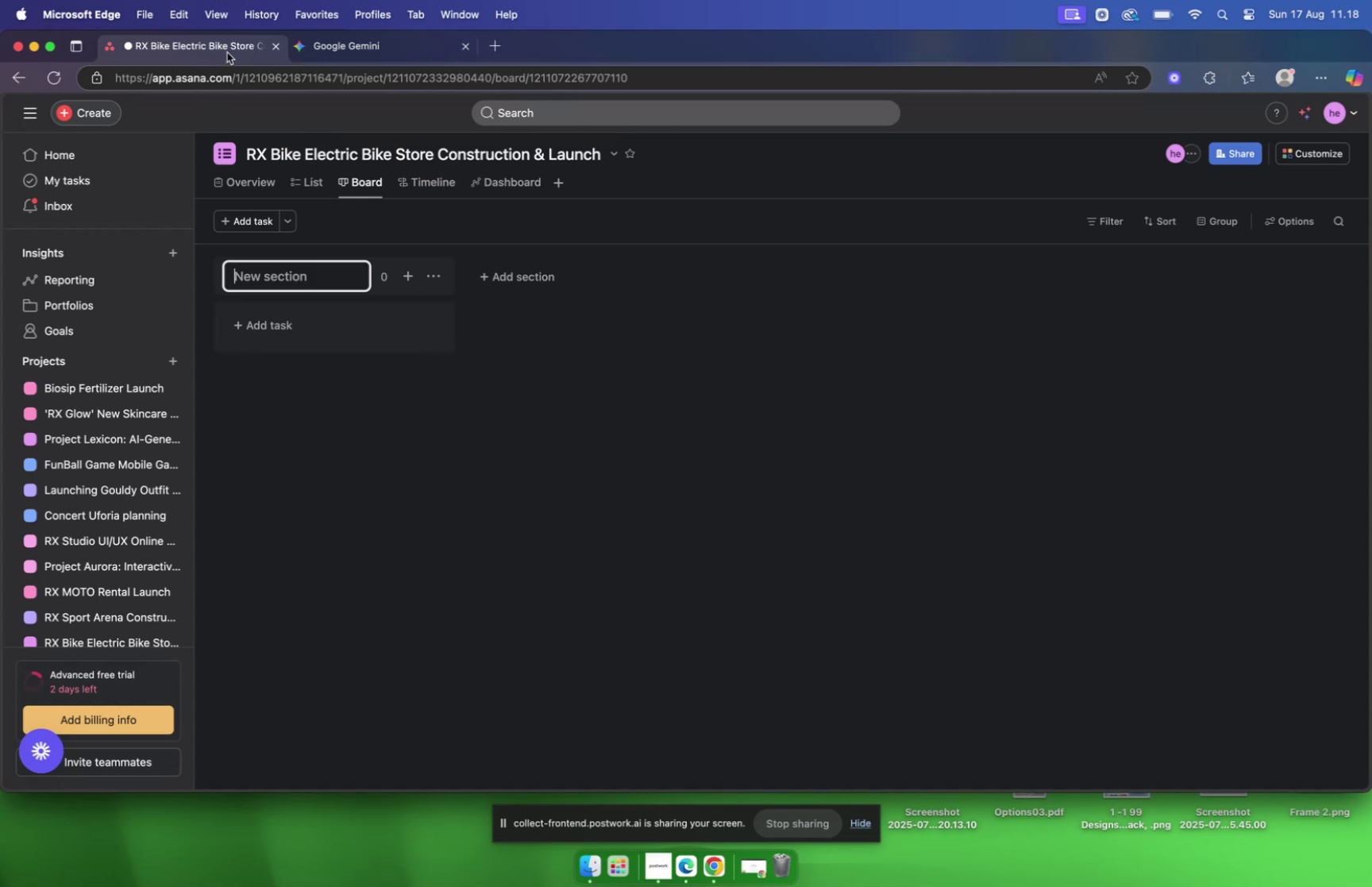 
left_click([336, 52])
 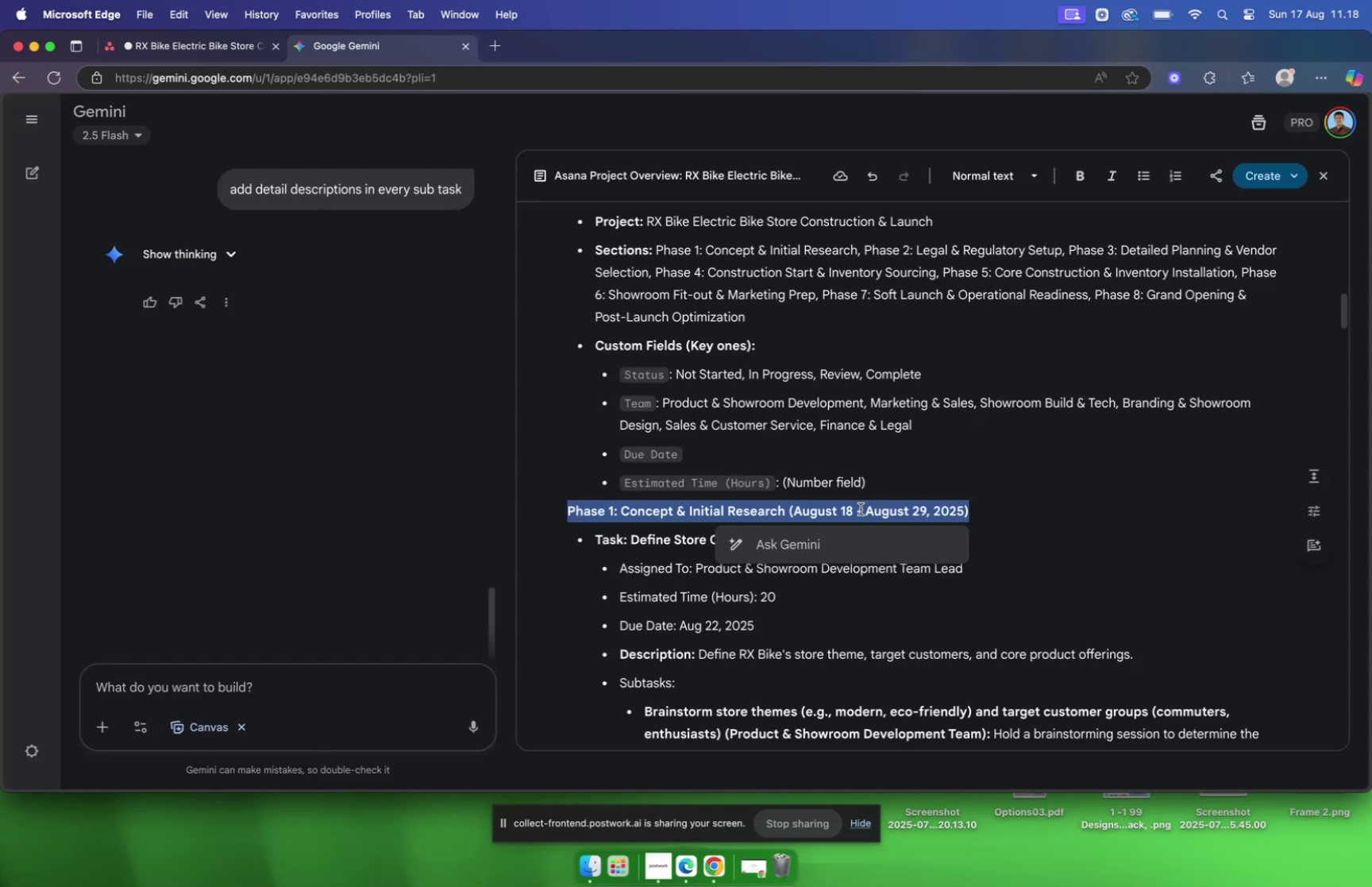 
left_click([787, 509])
 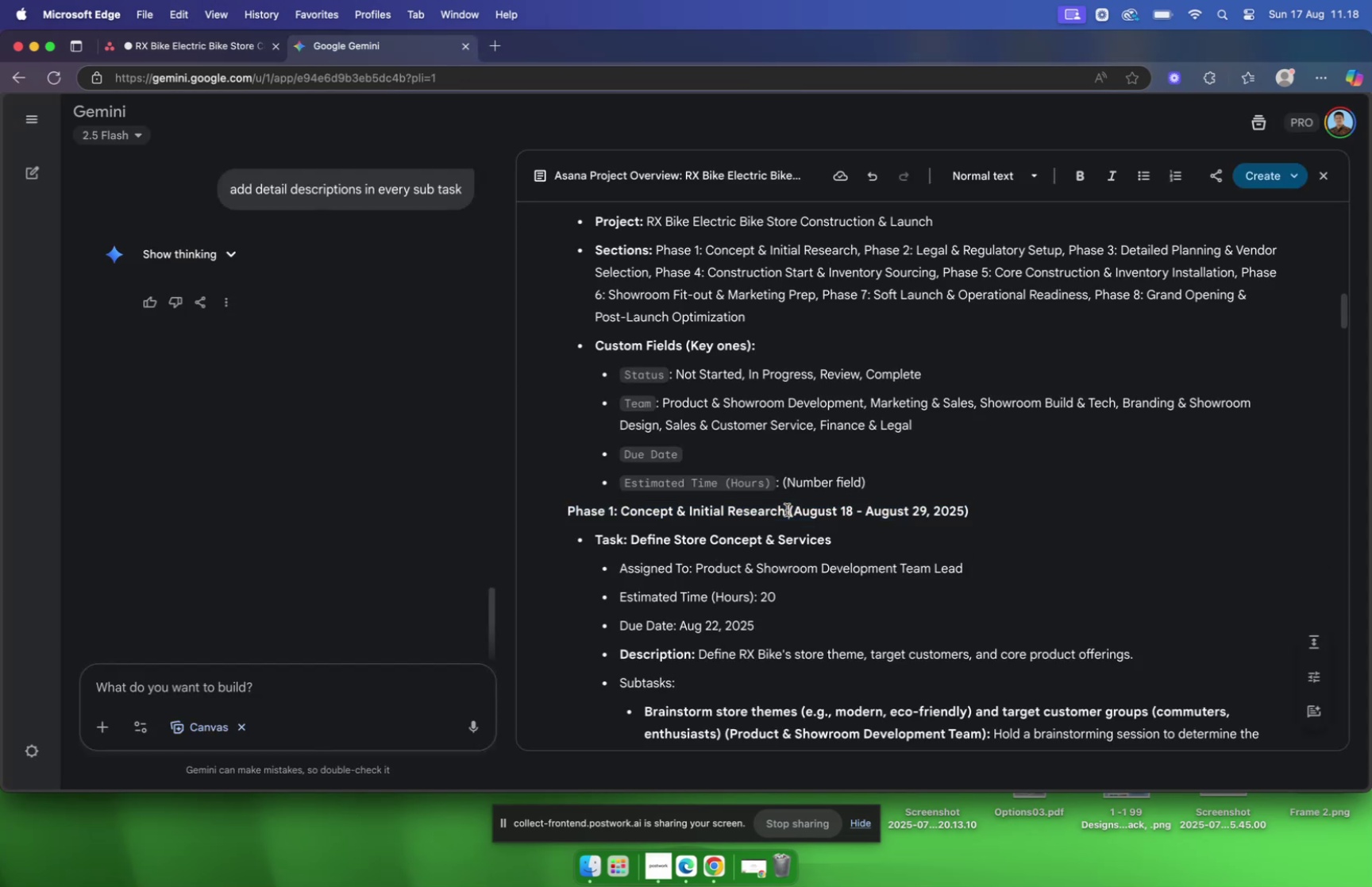 
left_click_drag(start_coordinate=[787, 509], to_coordinate=[569, 502])
 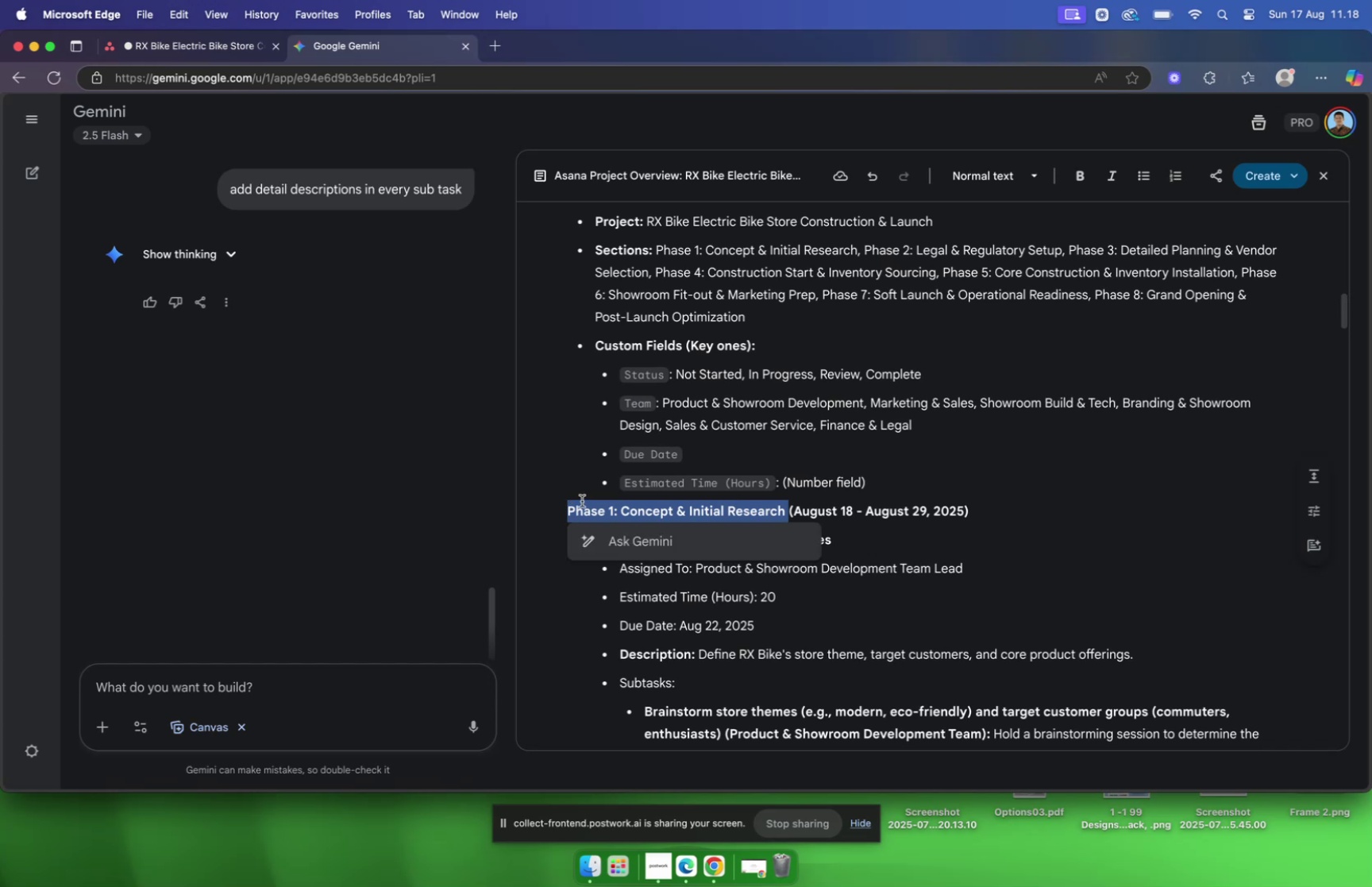 
key(Meta+C)
 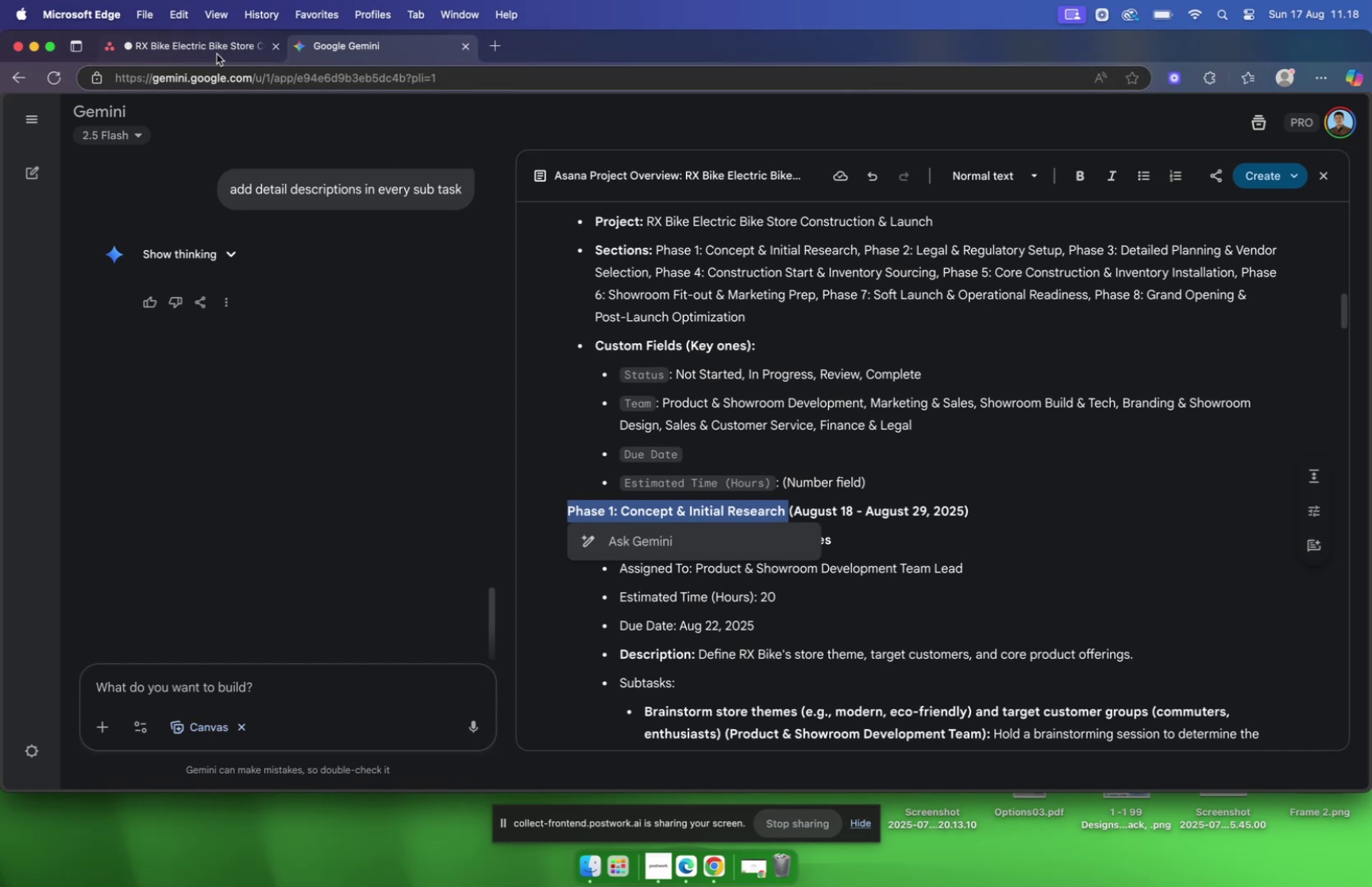 
left_click([217, 46])
 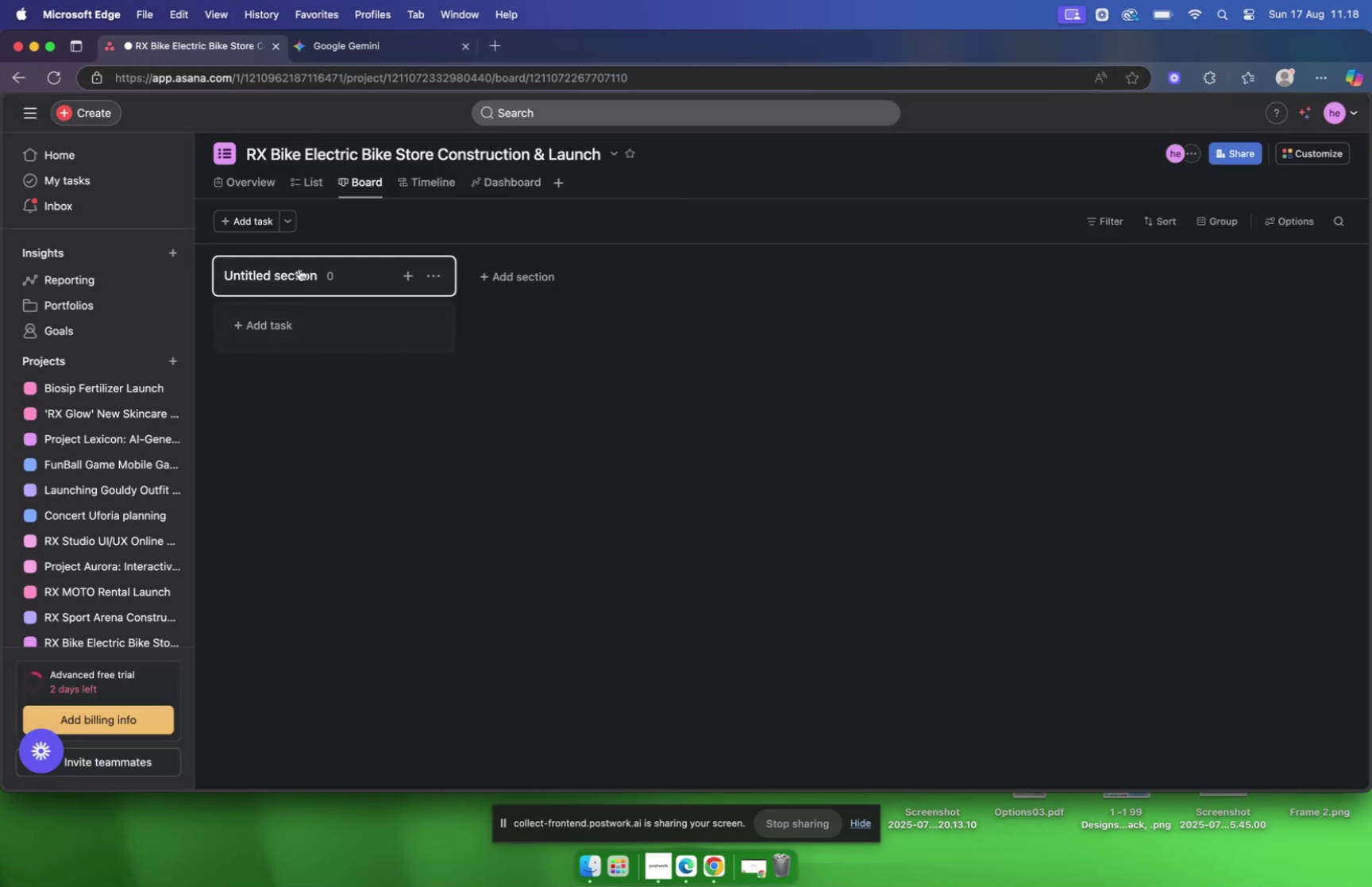 
left_click([302, 268])
 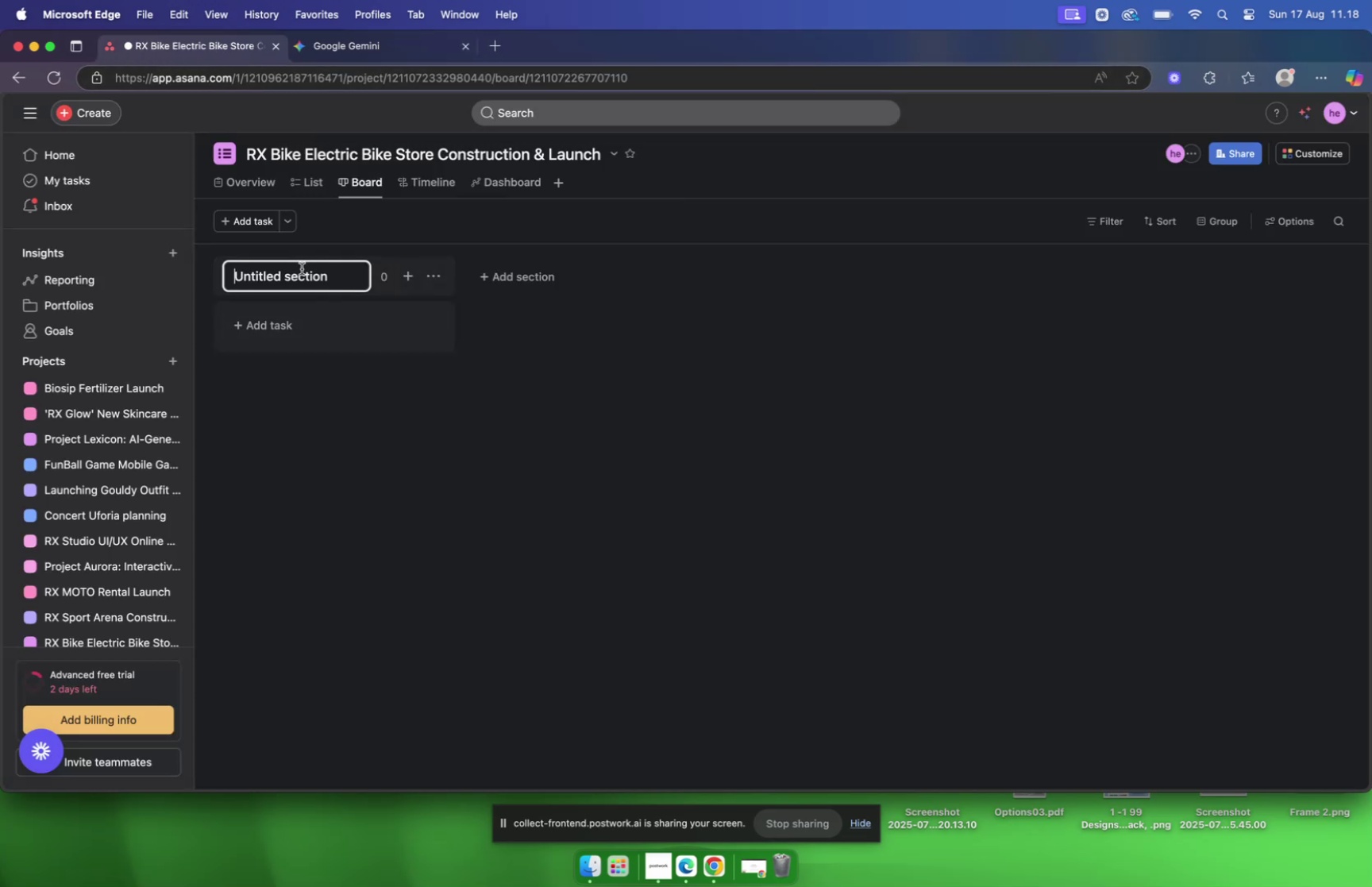 
key(Meta+V)
 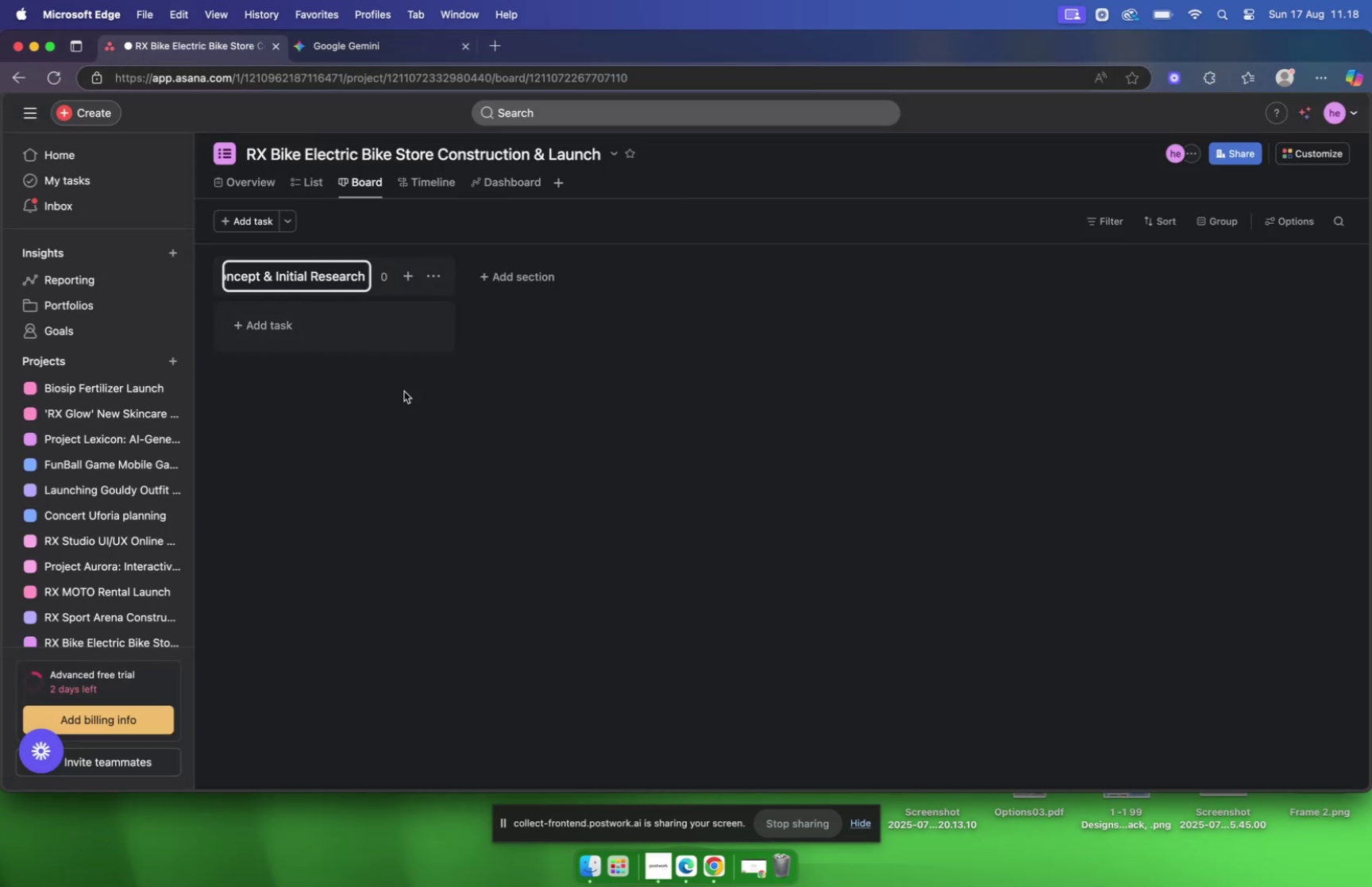 
left_click([420, 403])
 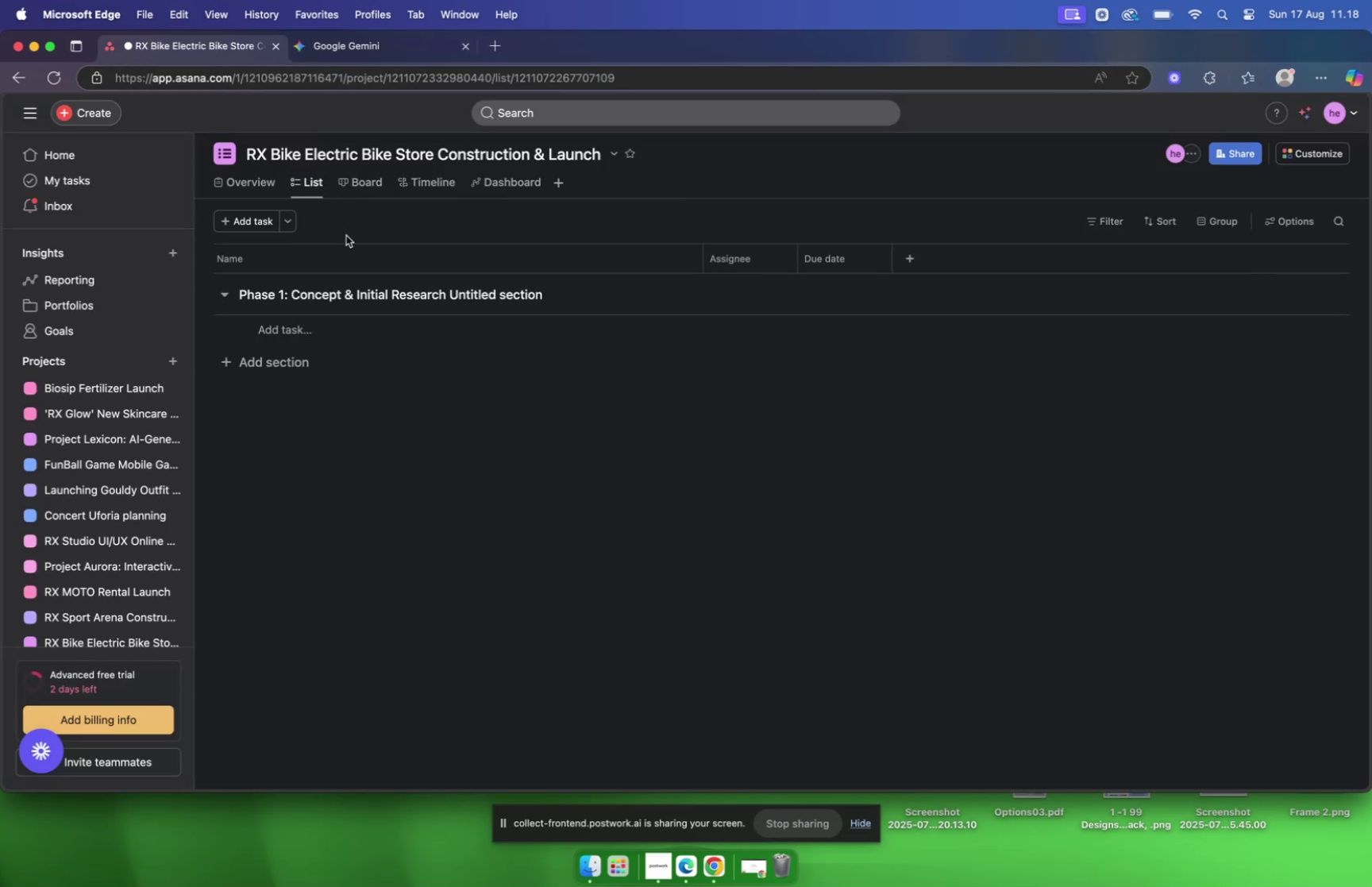 
mouse_move([308, 316])
 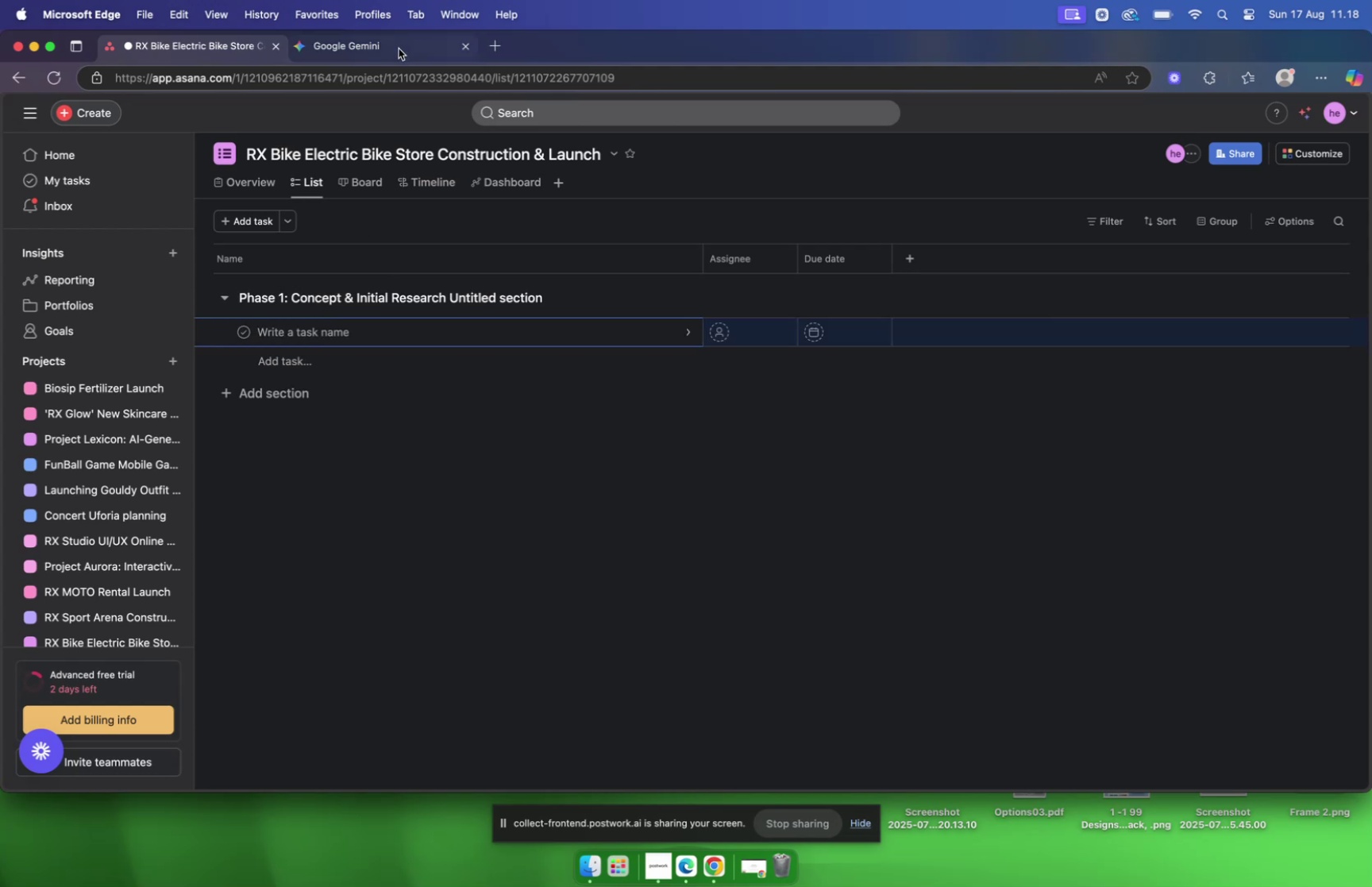 
left_click([397, 49])
 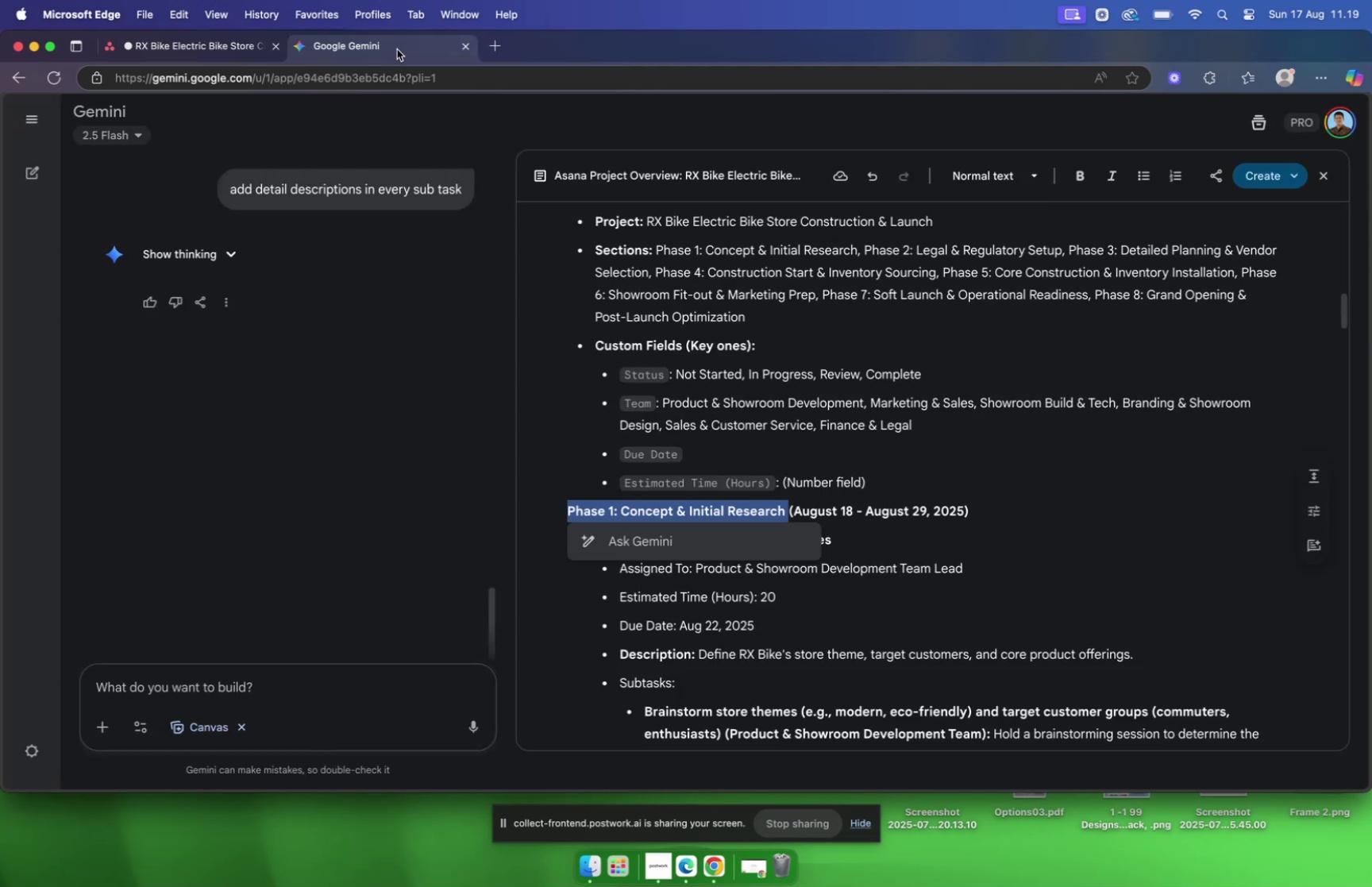 
wait(9.31)
 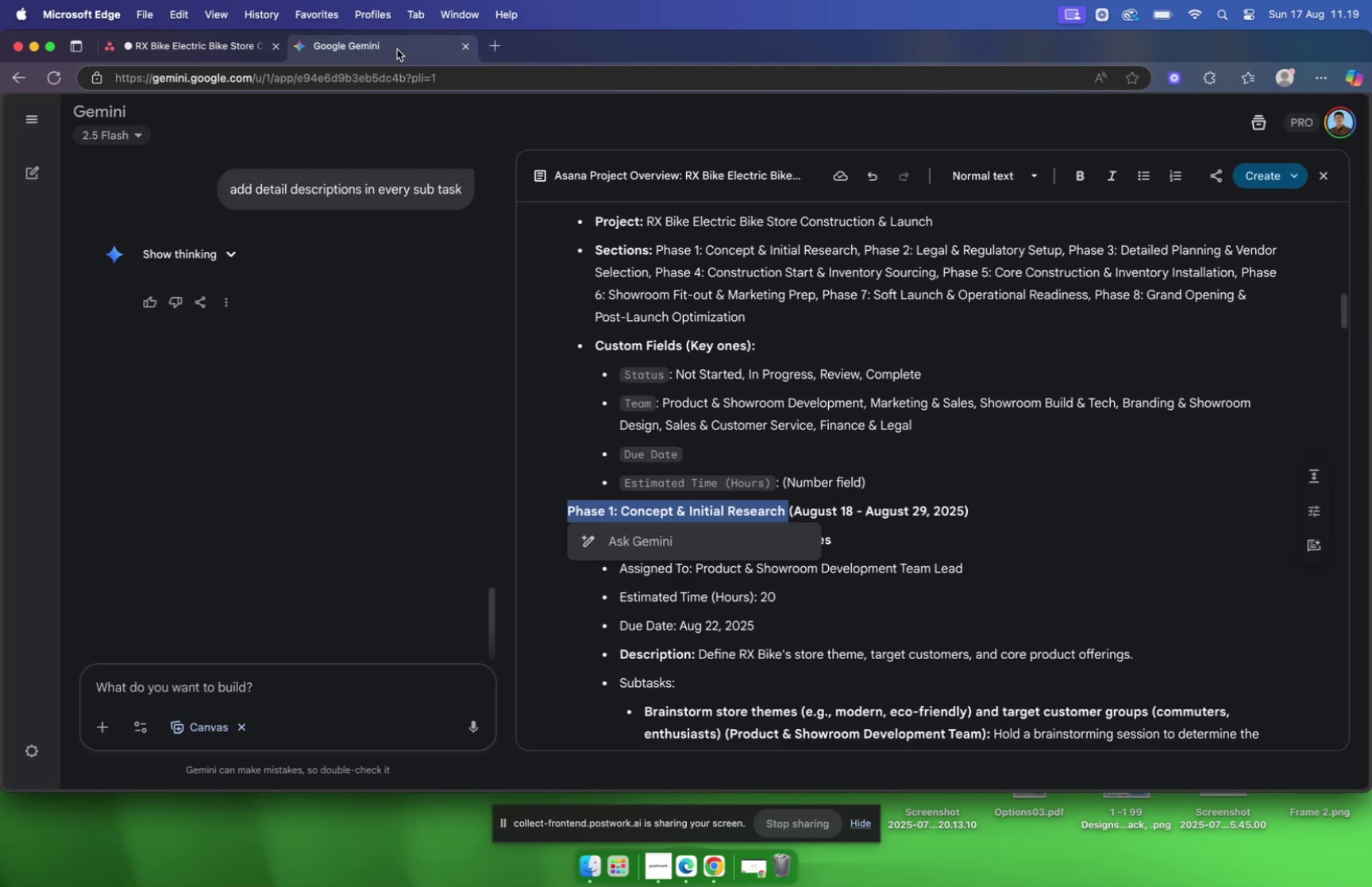 
mouse_move([5, 303])
 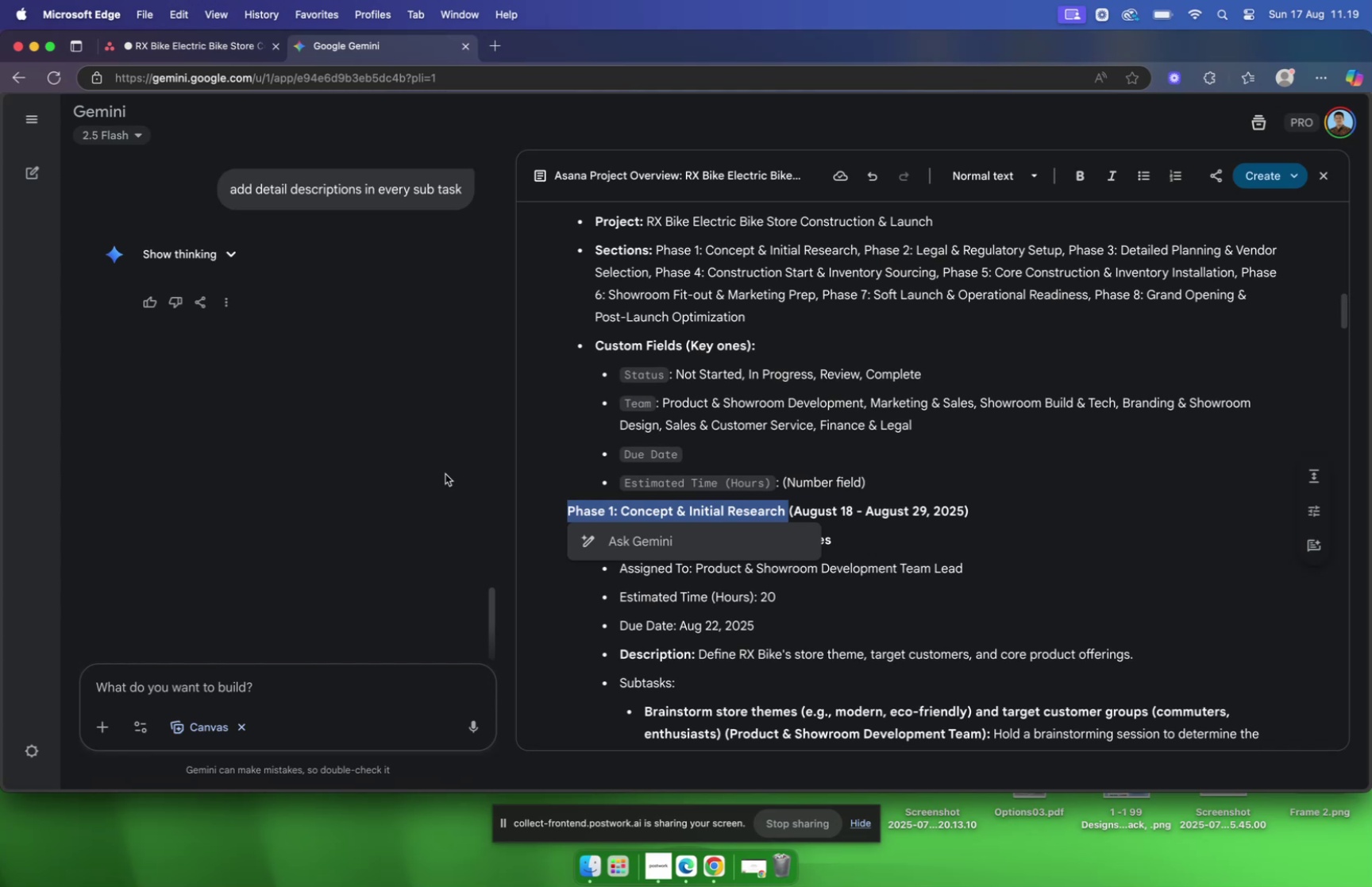 
wait(11.76)
 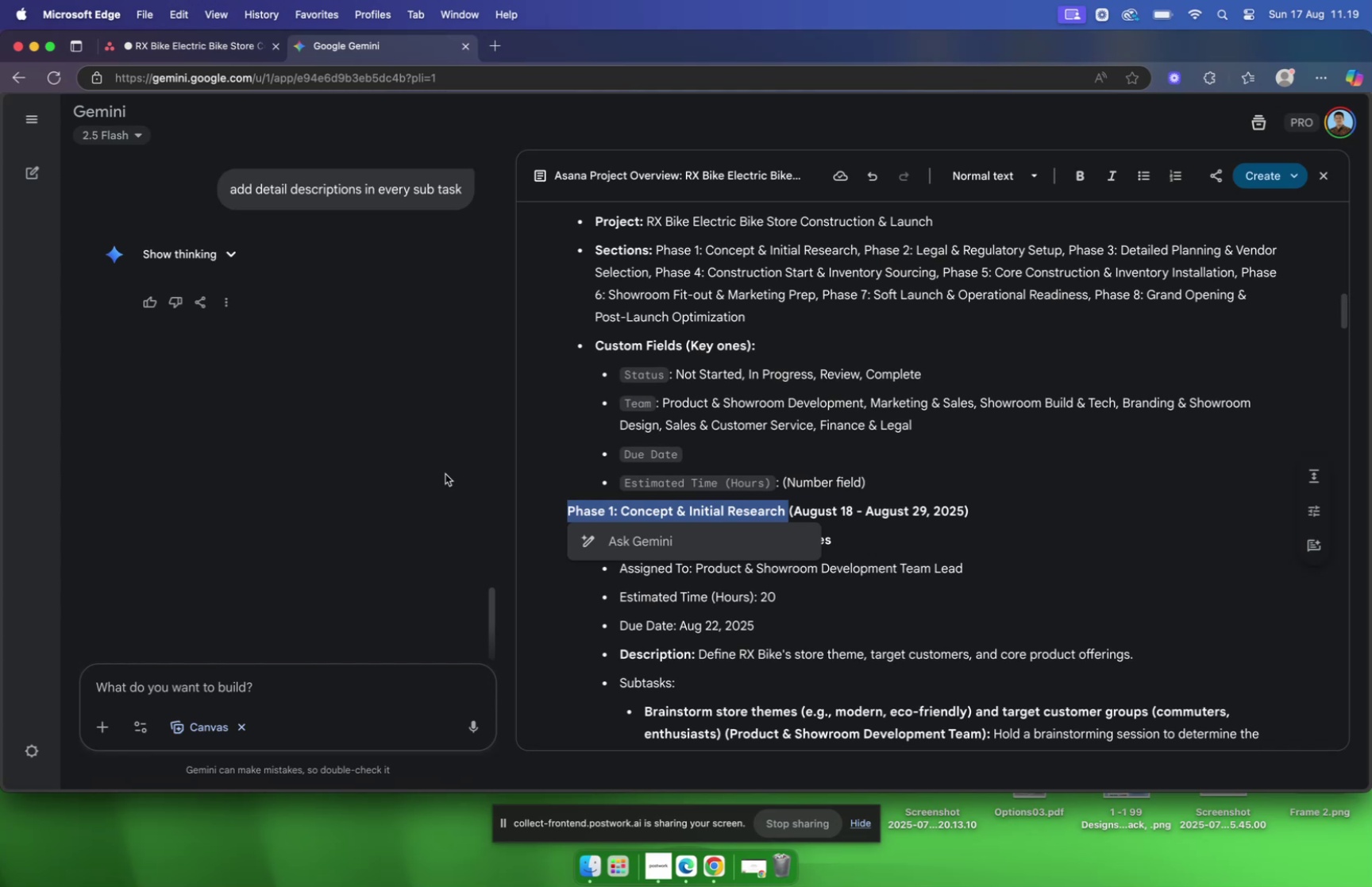 
left_click([839, 376])
 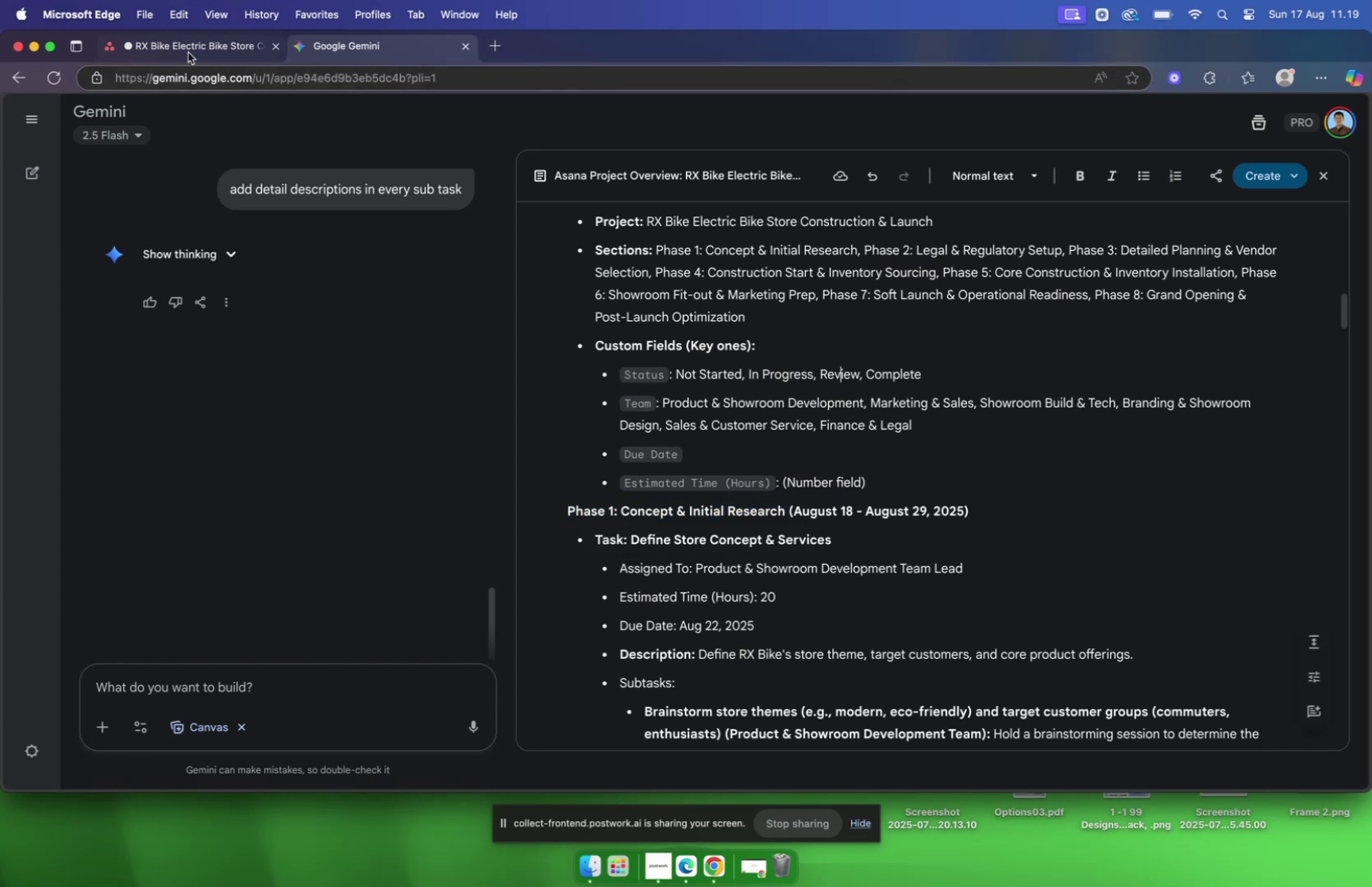 
left_click([187, 52])
 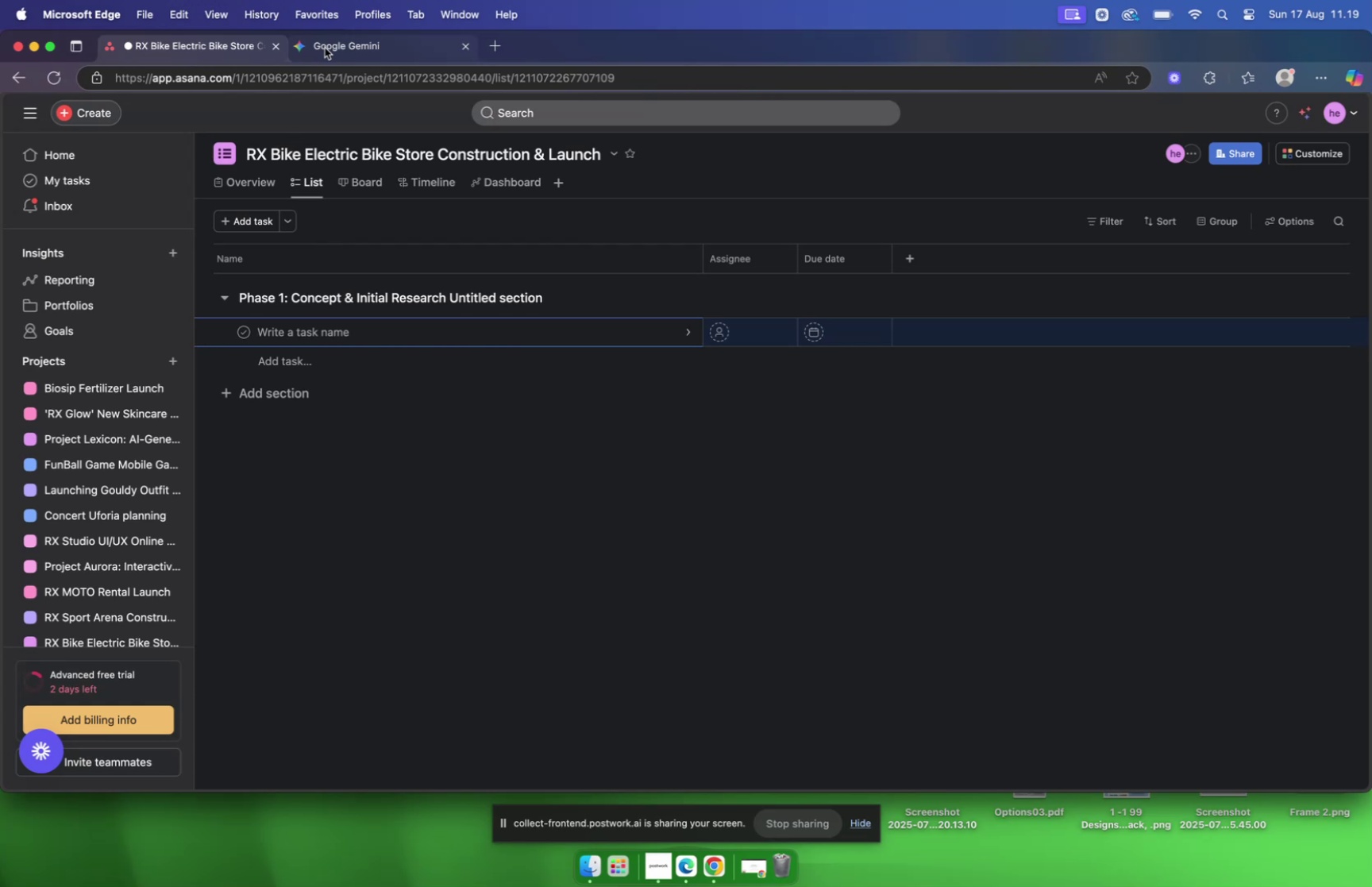 
left_click([325, 48])
 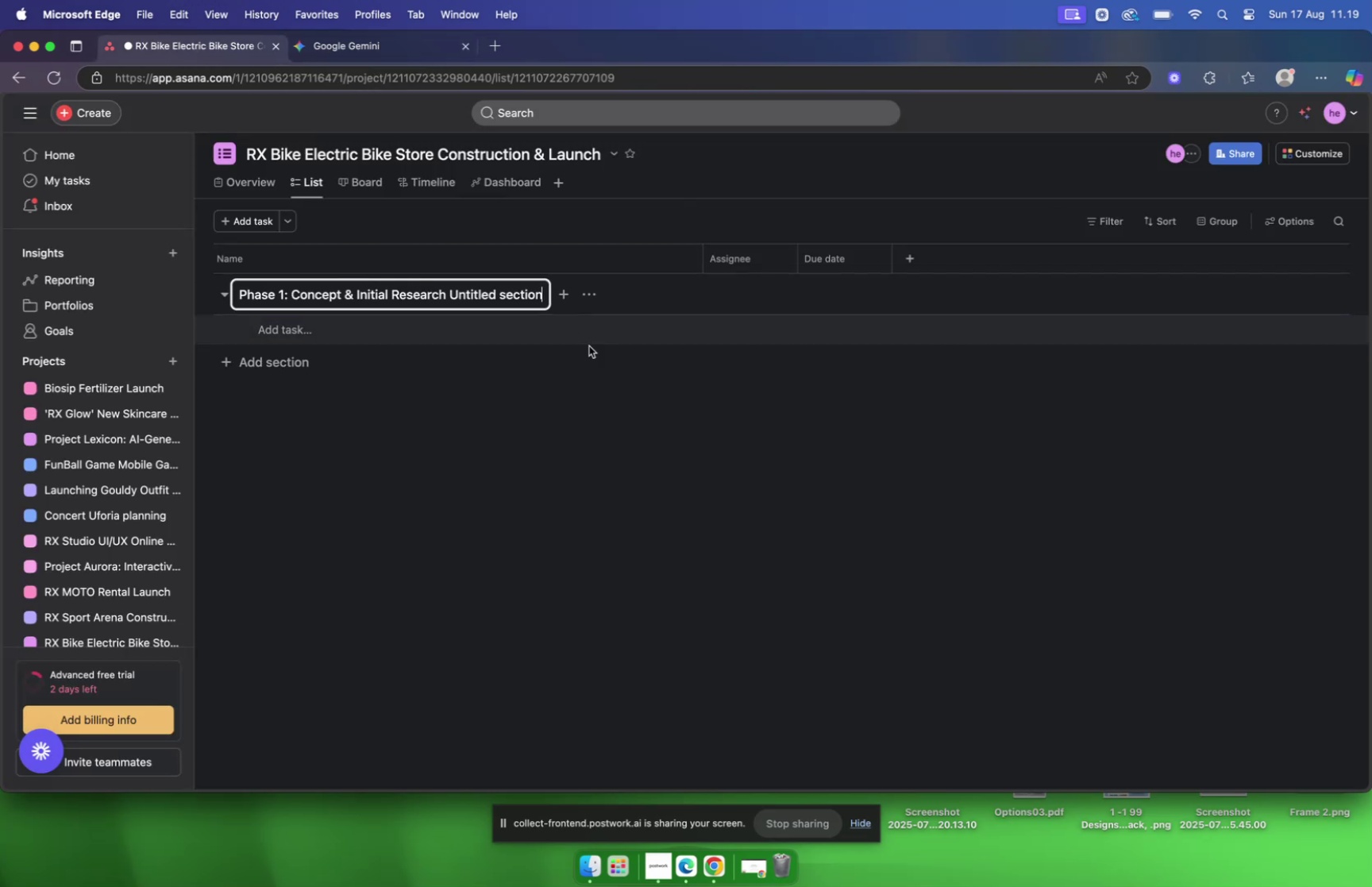 
hold_key(key=Backspace, duration=1.11)
 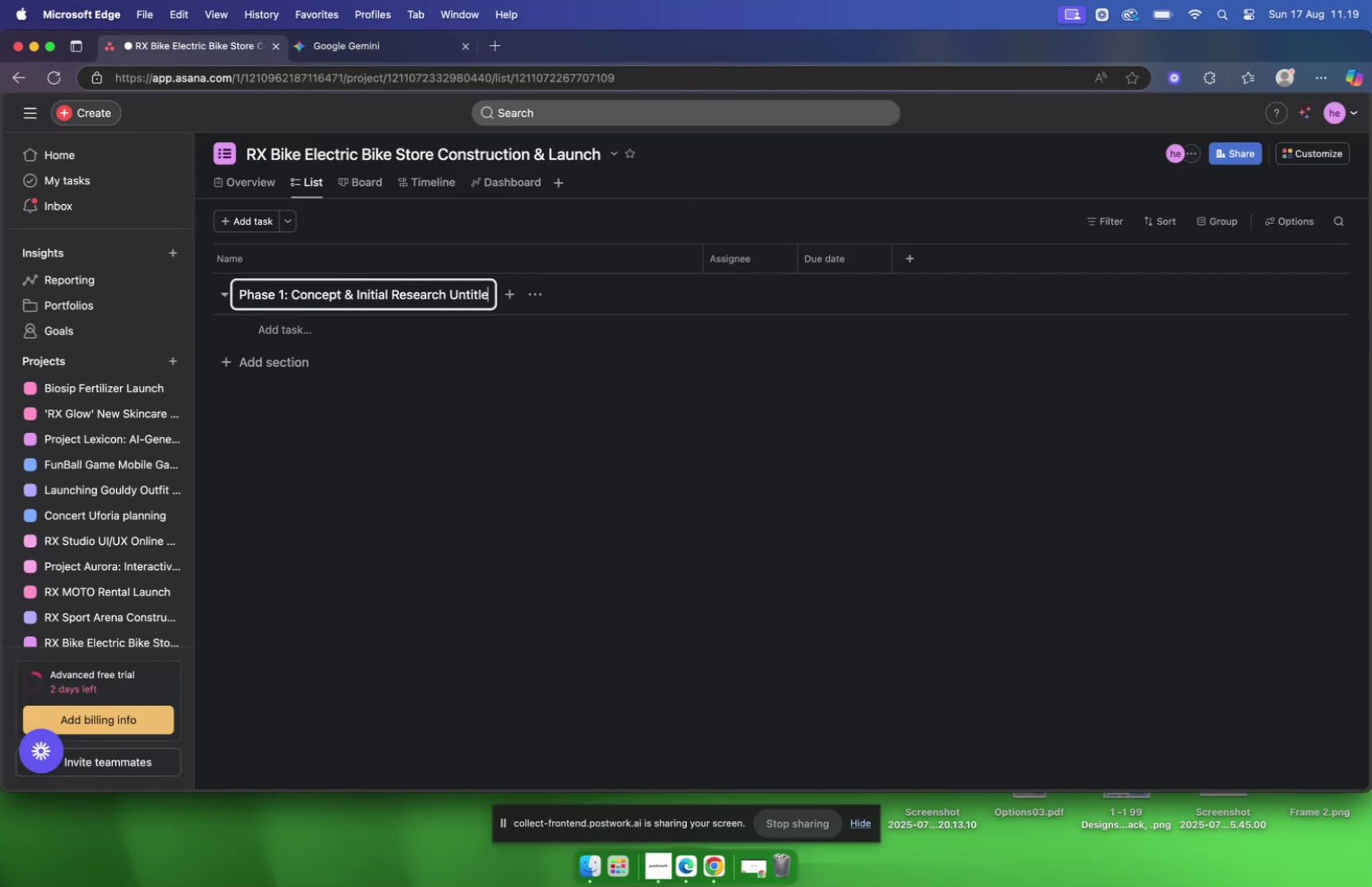 
key(Backspace)
 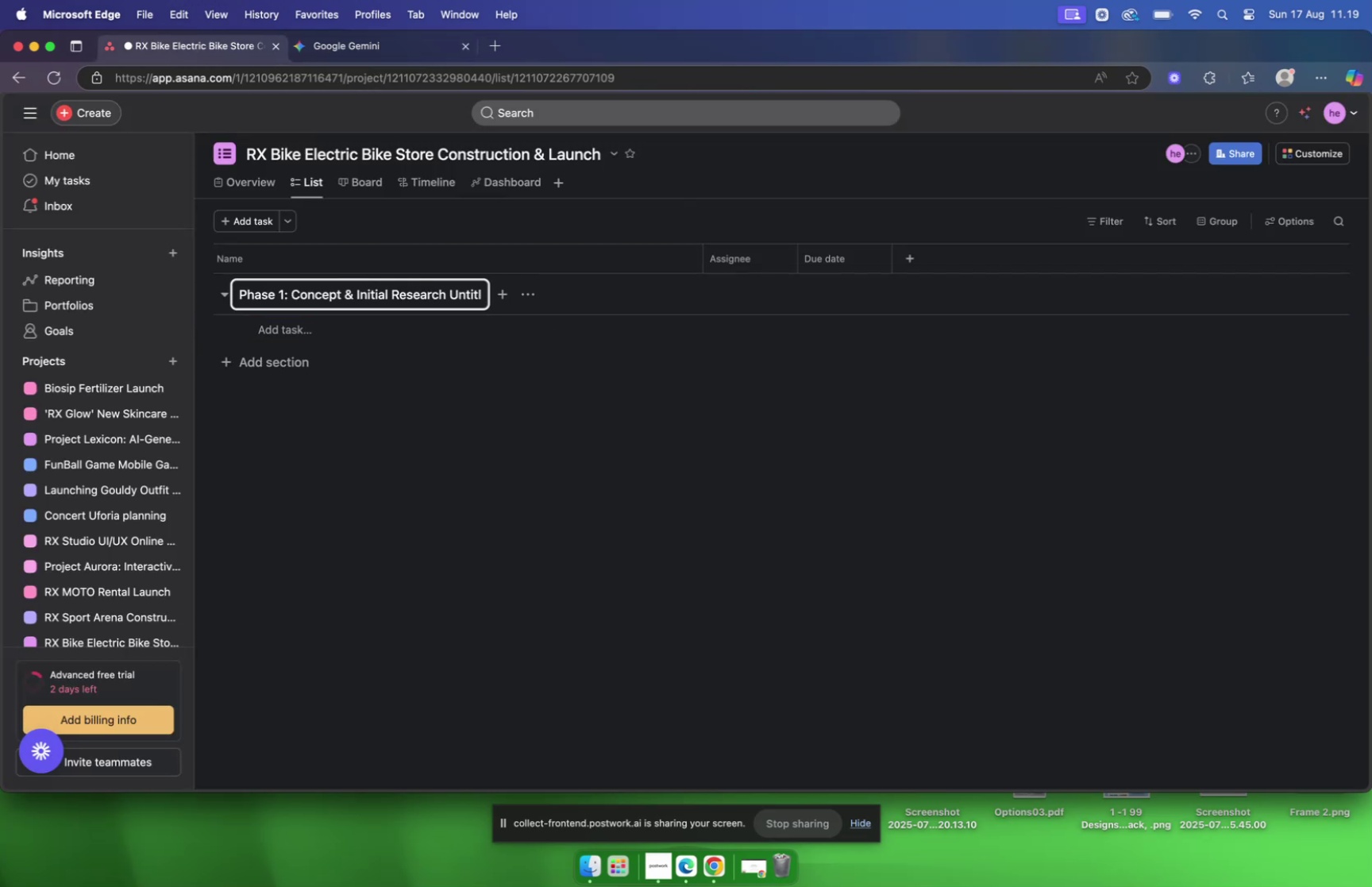 
key(Backspace)
 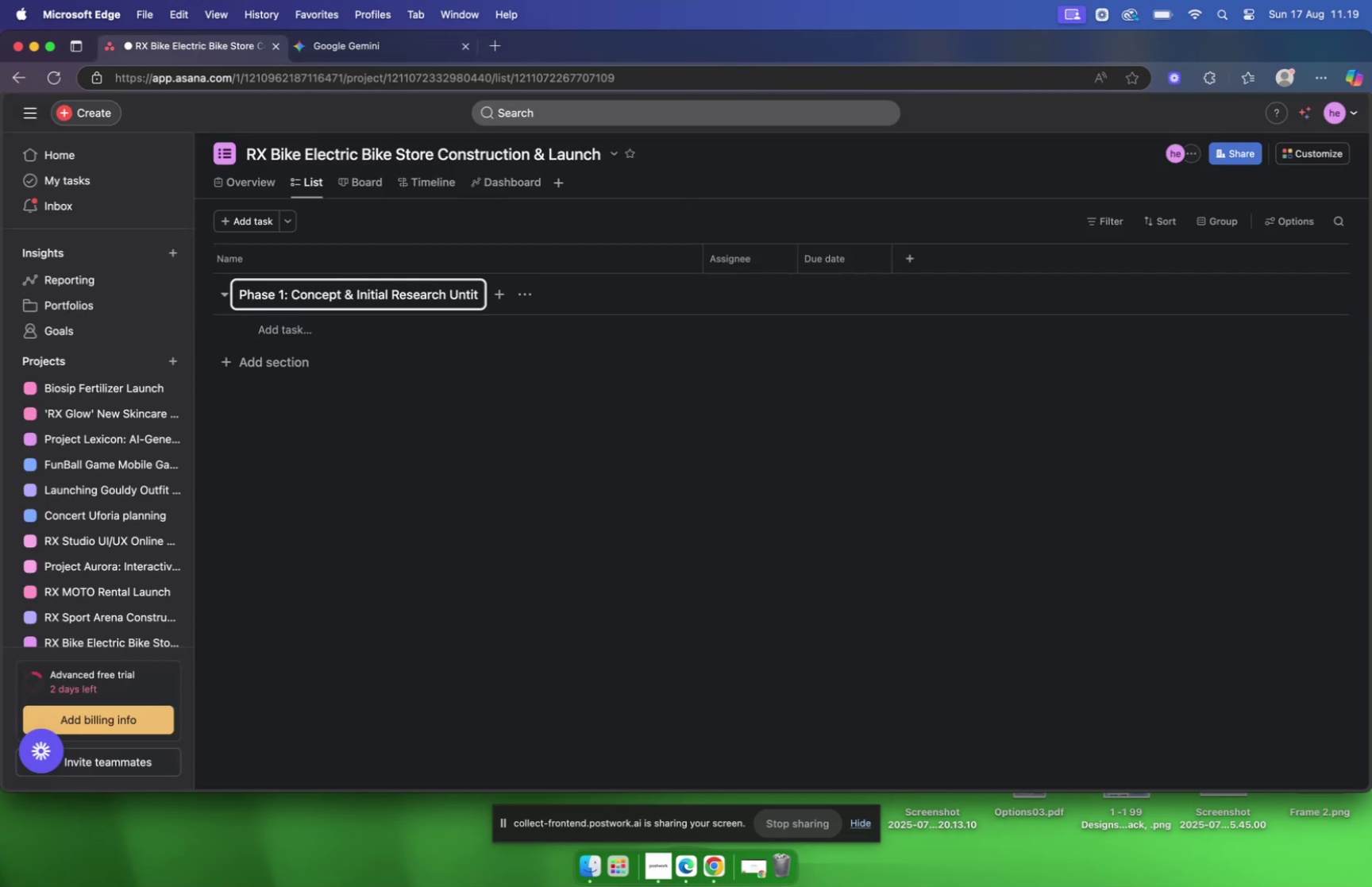 
key(Backspace)
 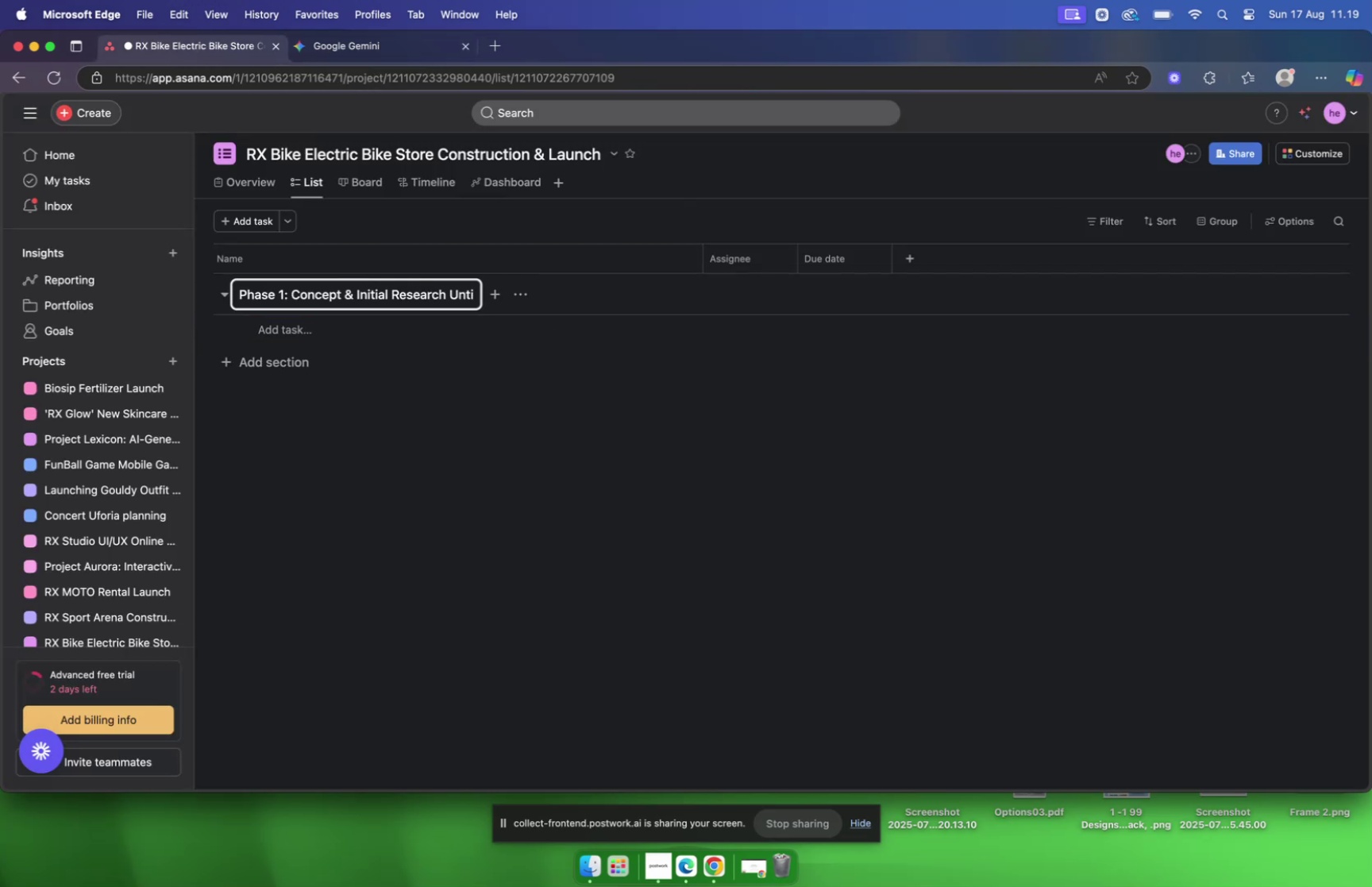 
key(Backspace)
 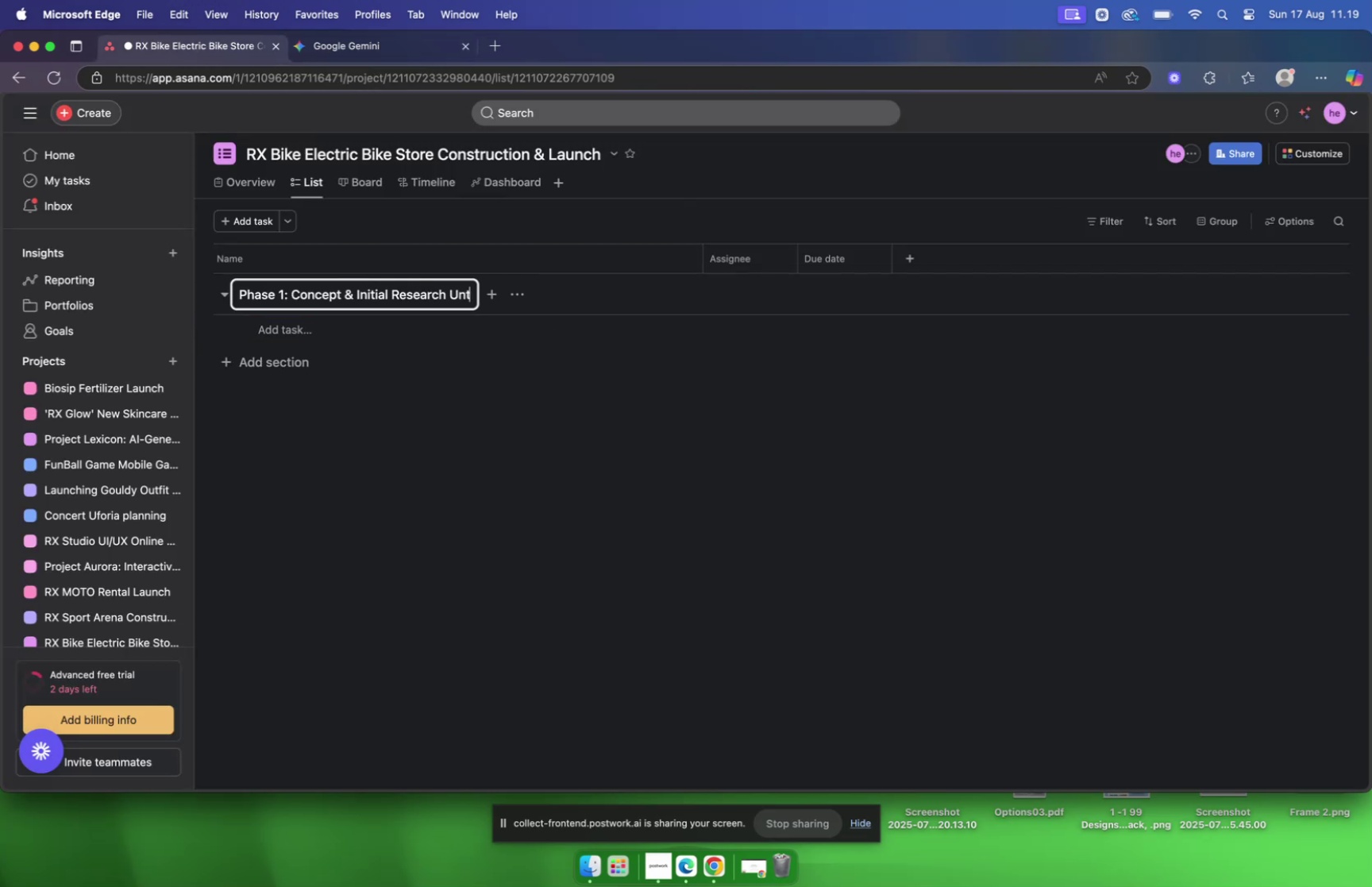 
key(Backspace)
 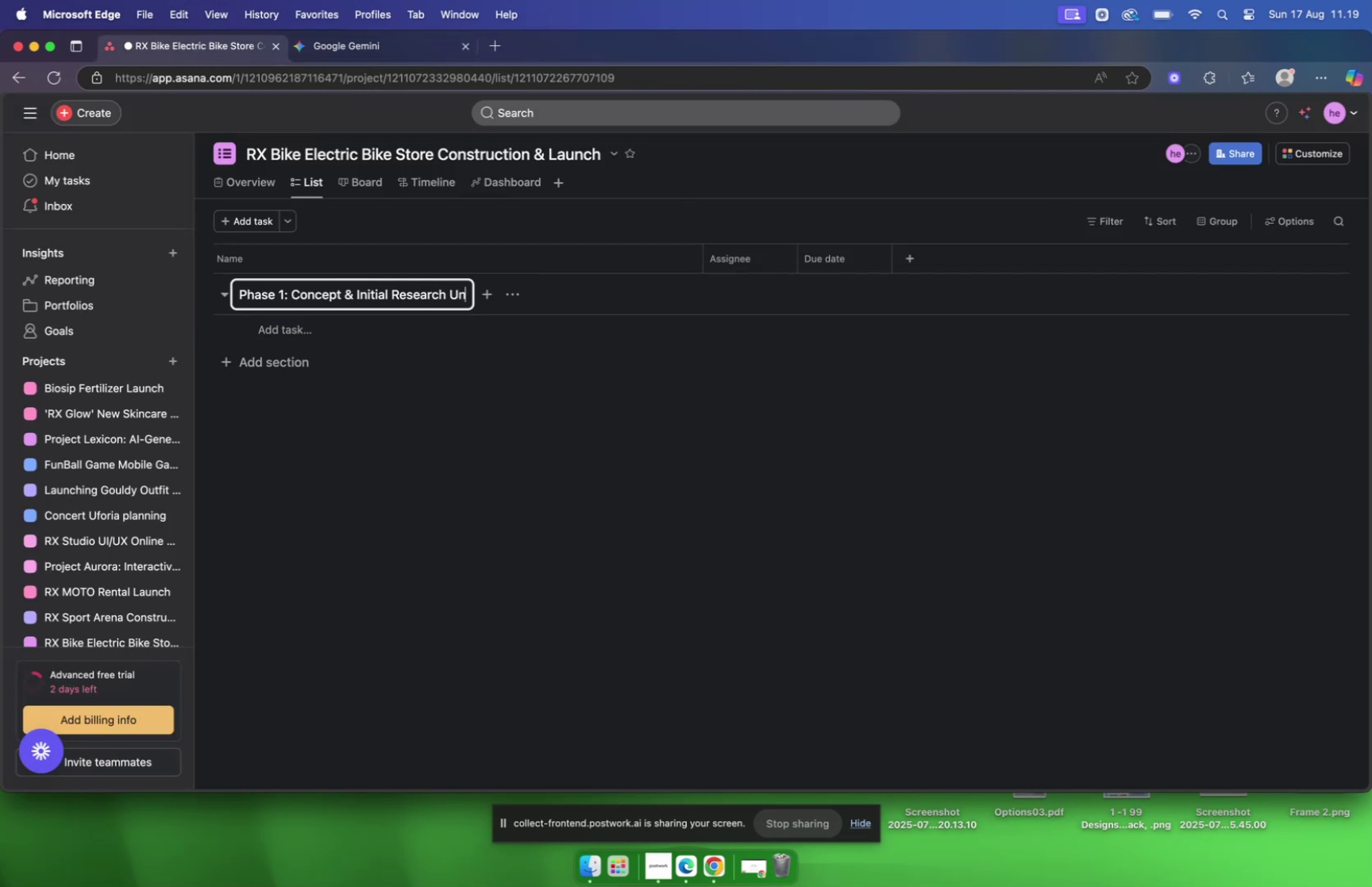 
key(Backspace)
 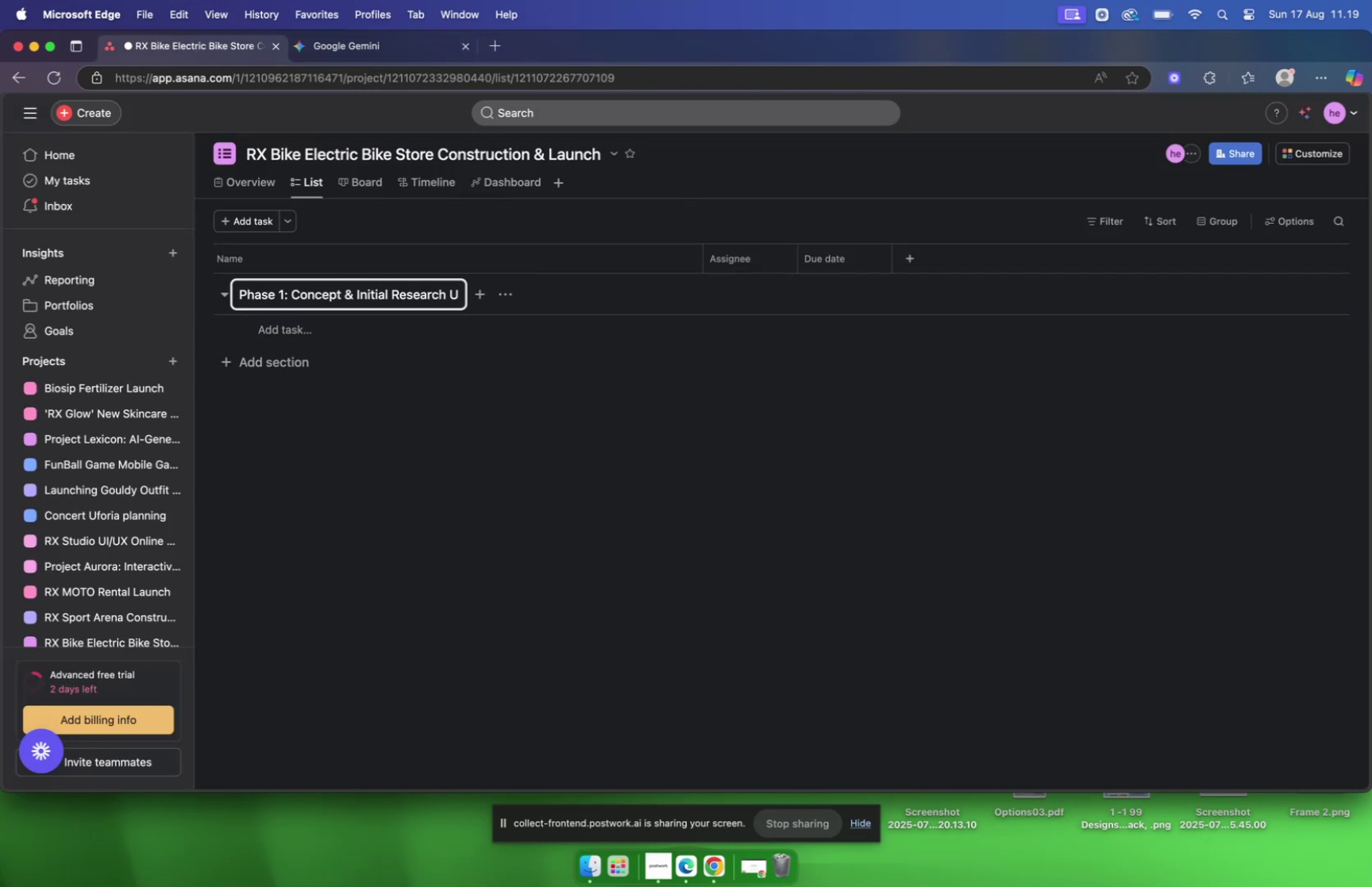 
key(Backspace)
 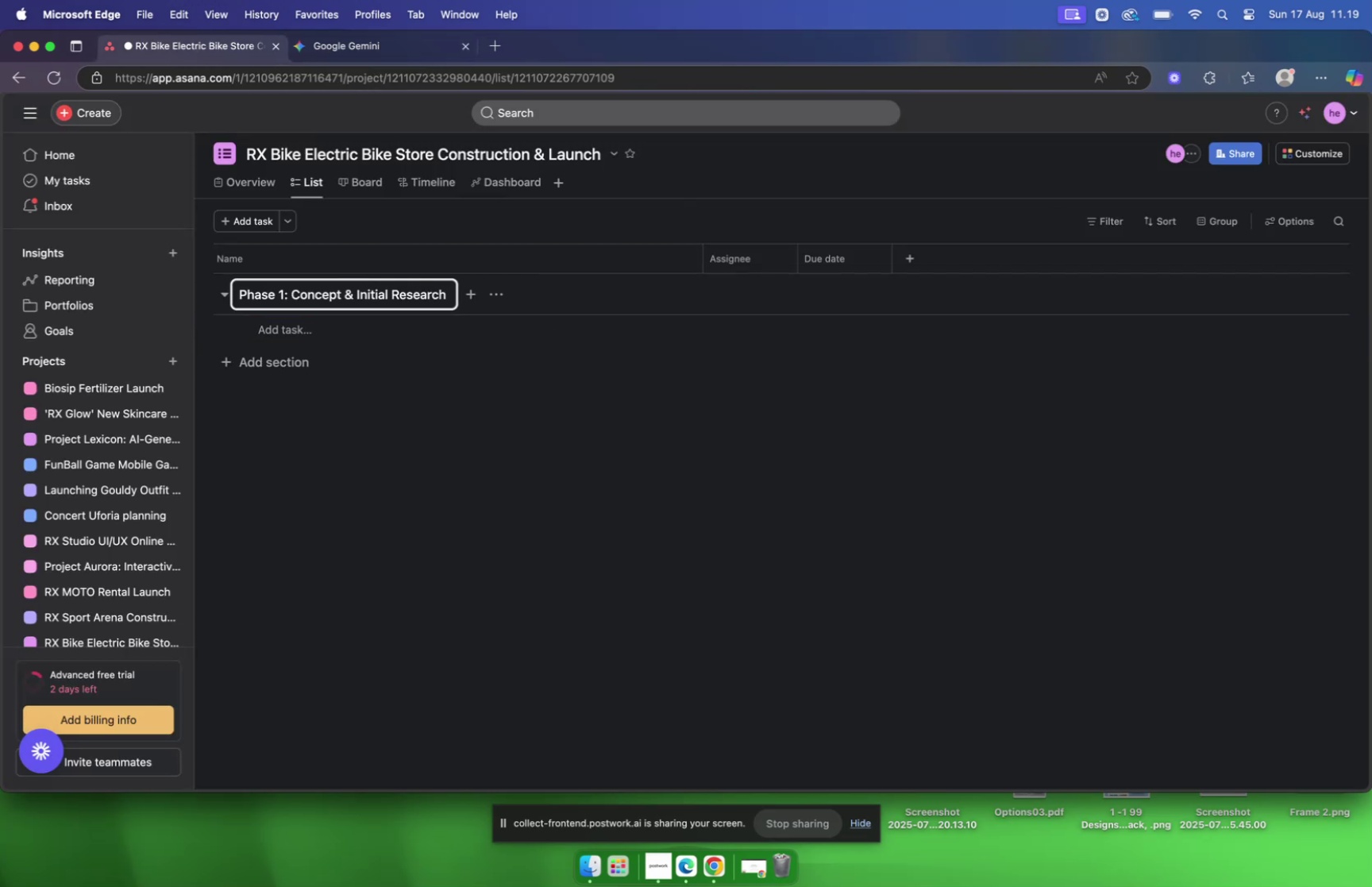 
key(Backspace)
 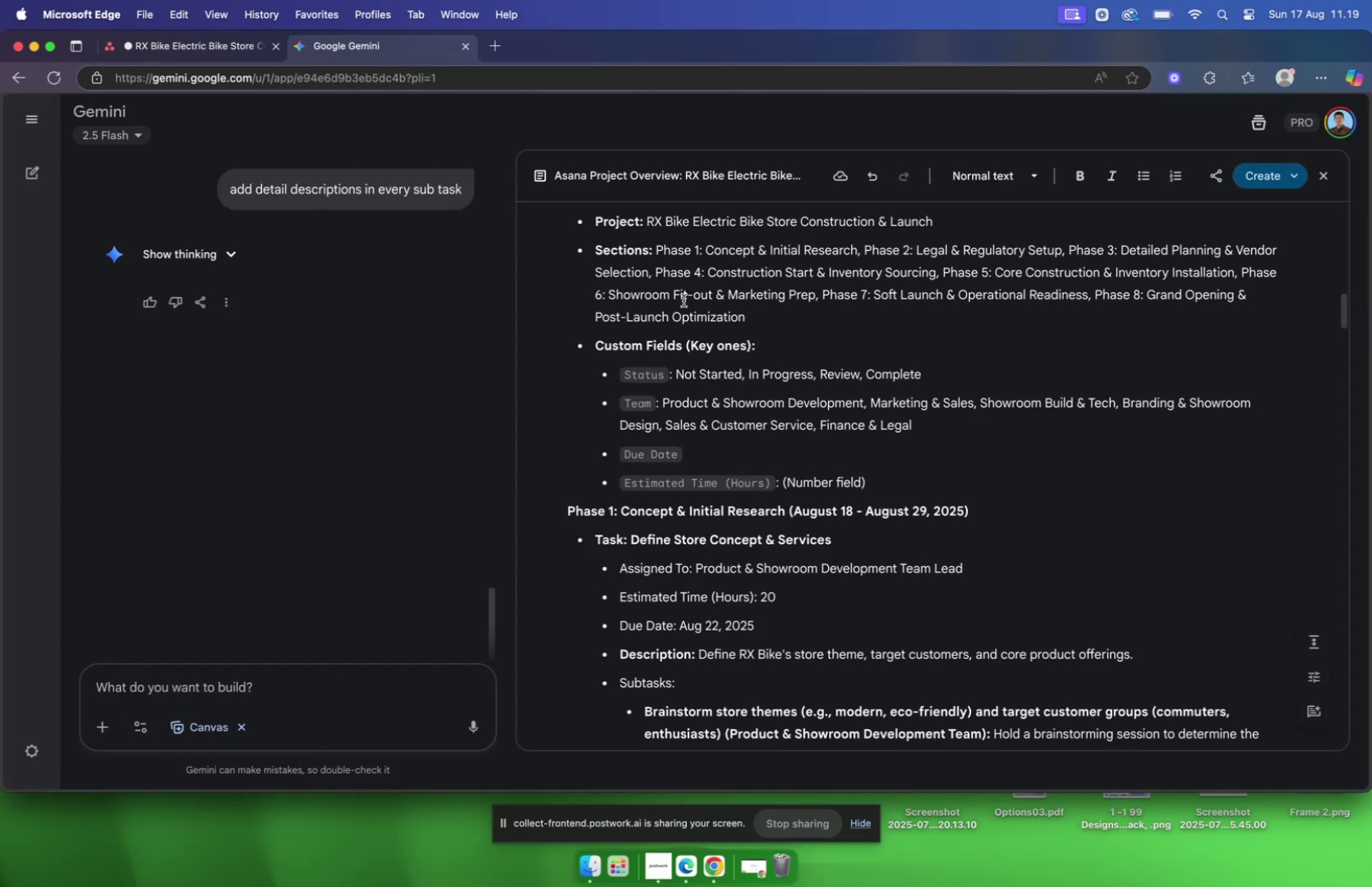 
scroll: coordinate [735, 297], scroll_direction: down, amount: 8.0
 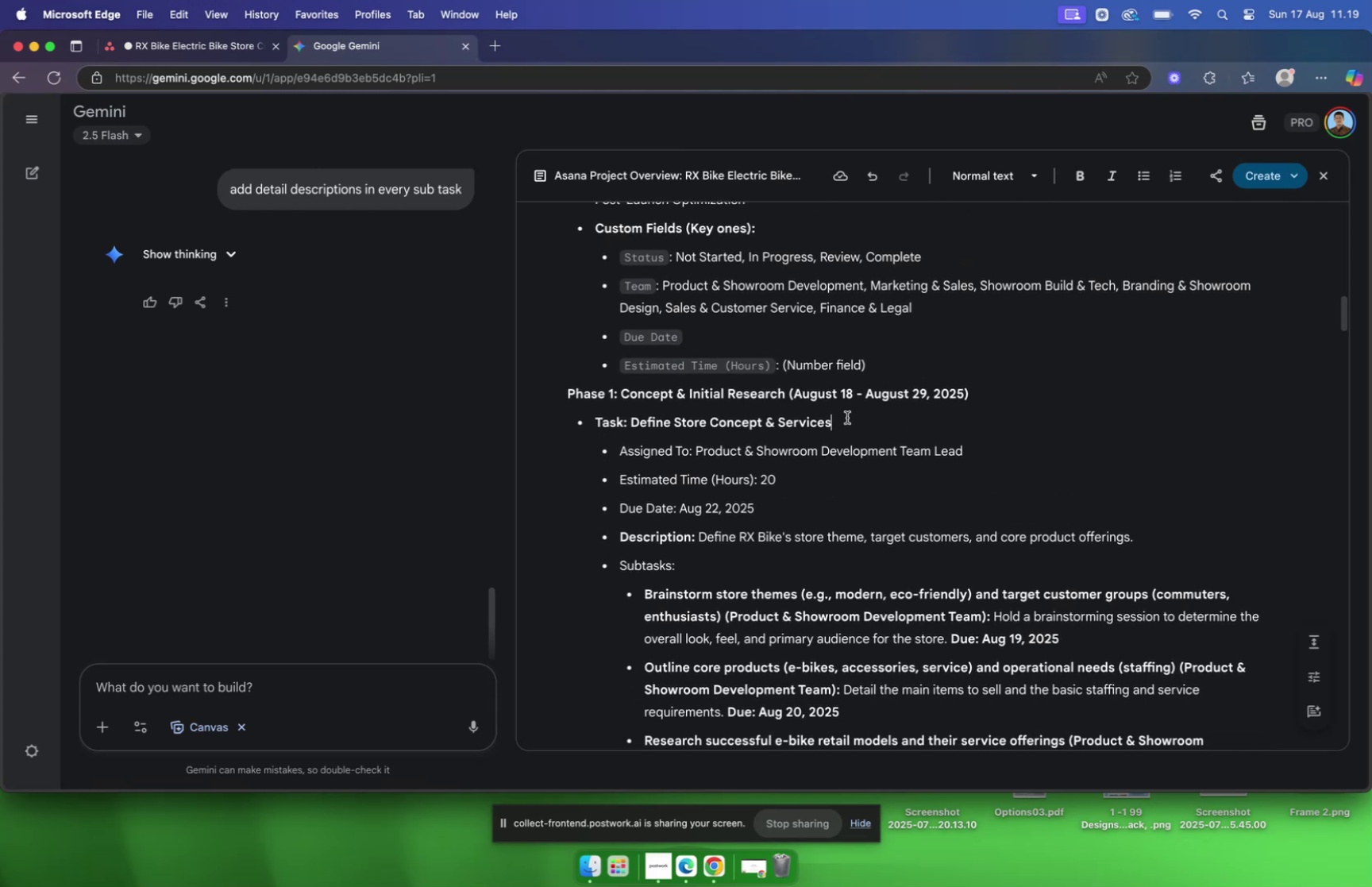 
left_click_drag(start_coordinate=[850, 423], to_coordinate=[634, 427])
 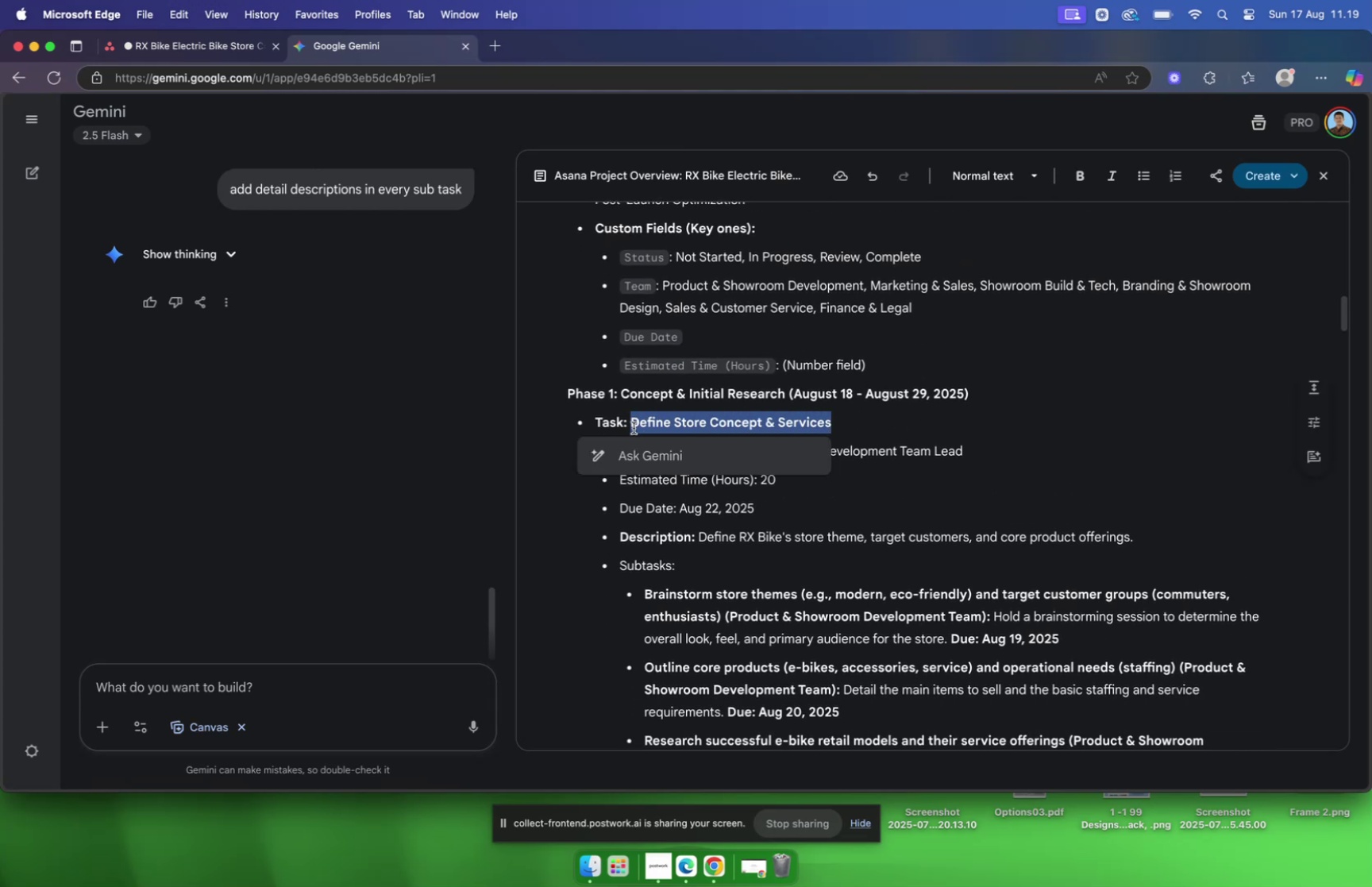 
key(Meta+C)
 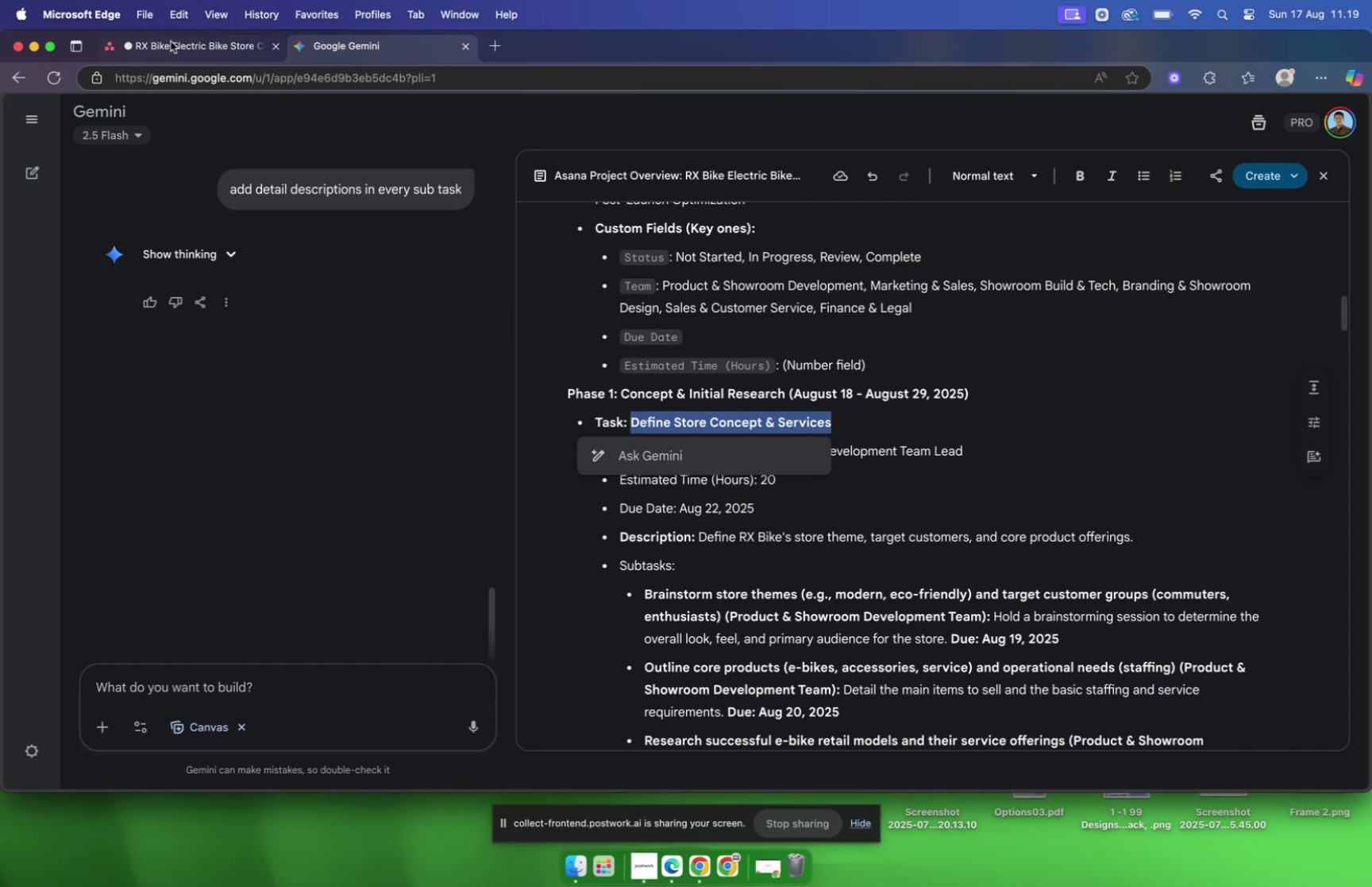 
wait(5.39)
 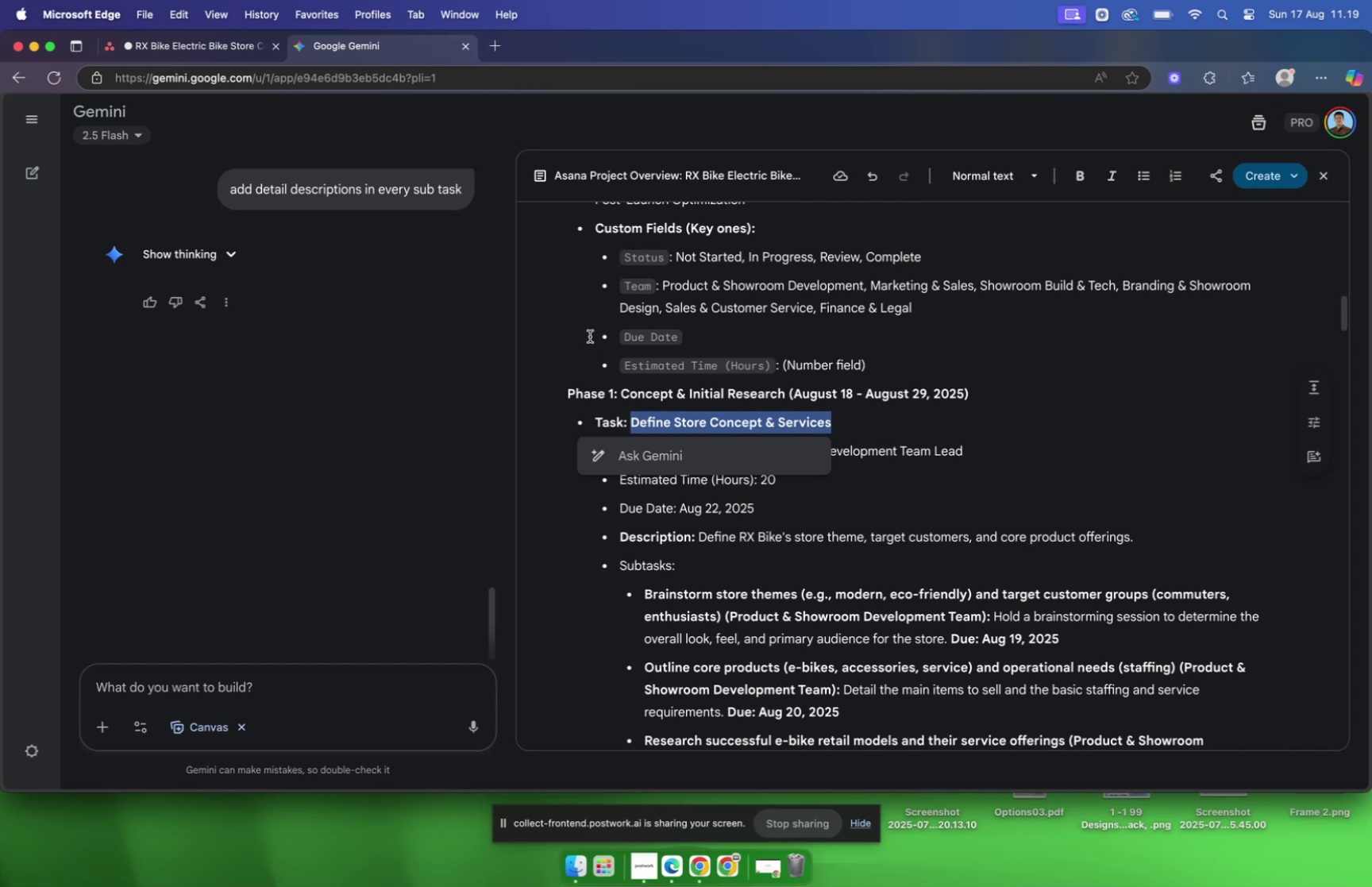 
left_click([171, 43])
 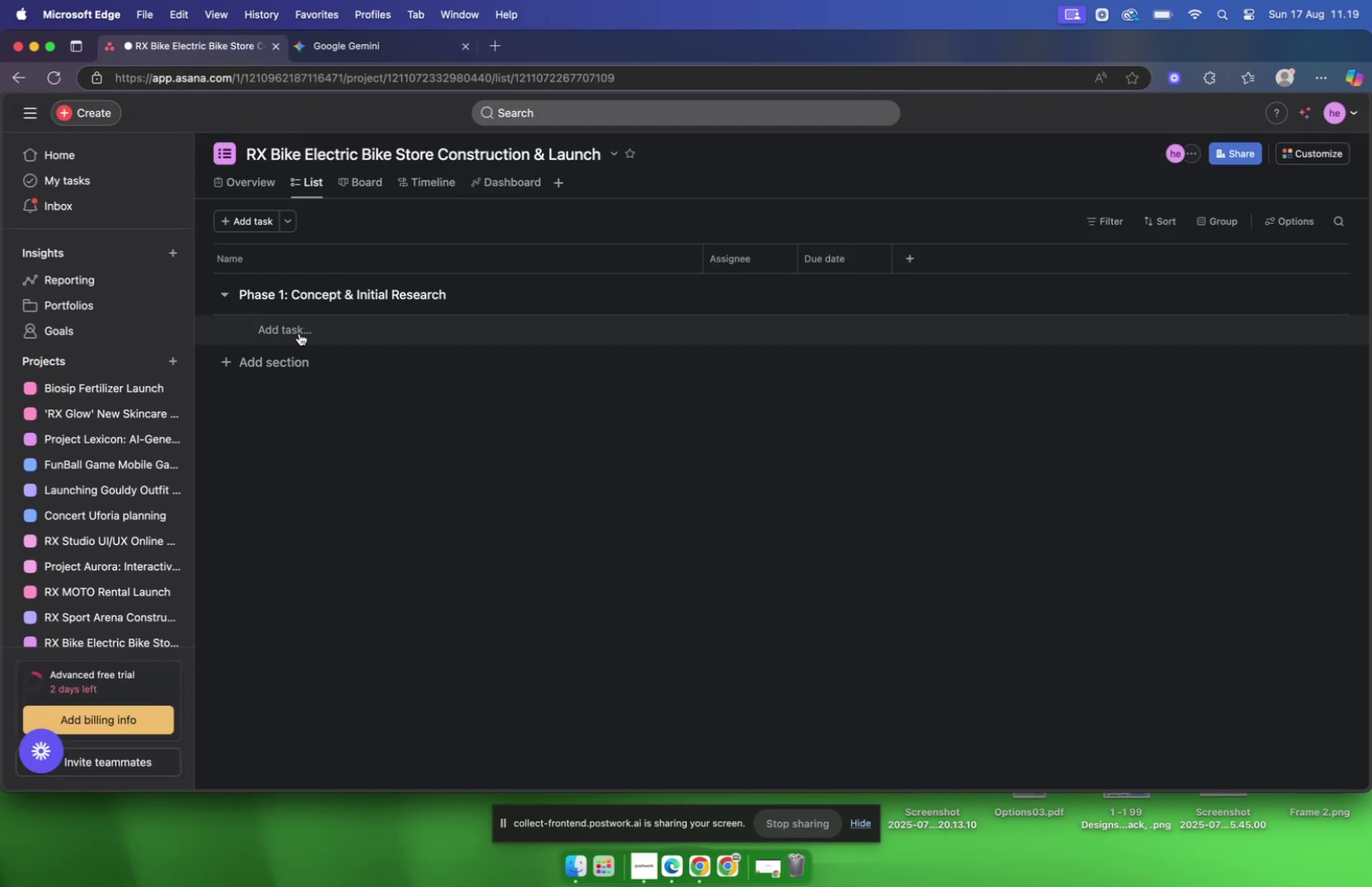 
left_click([299, 333])
 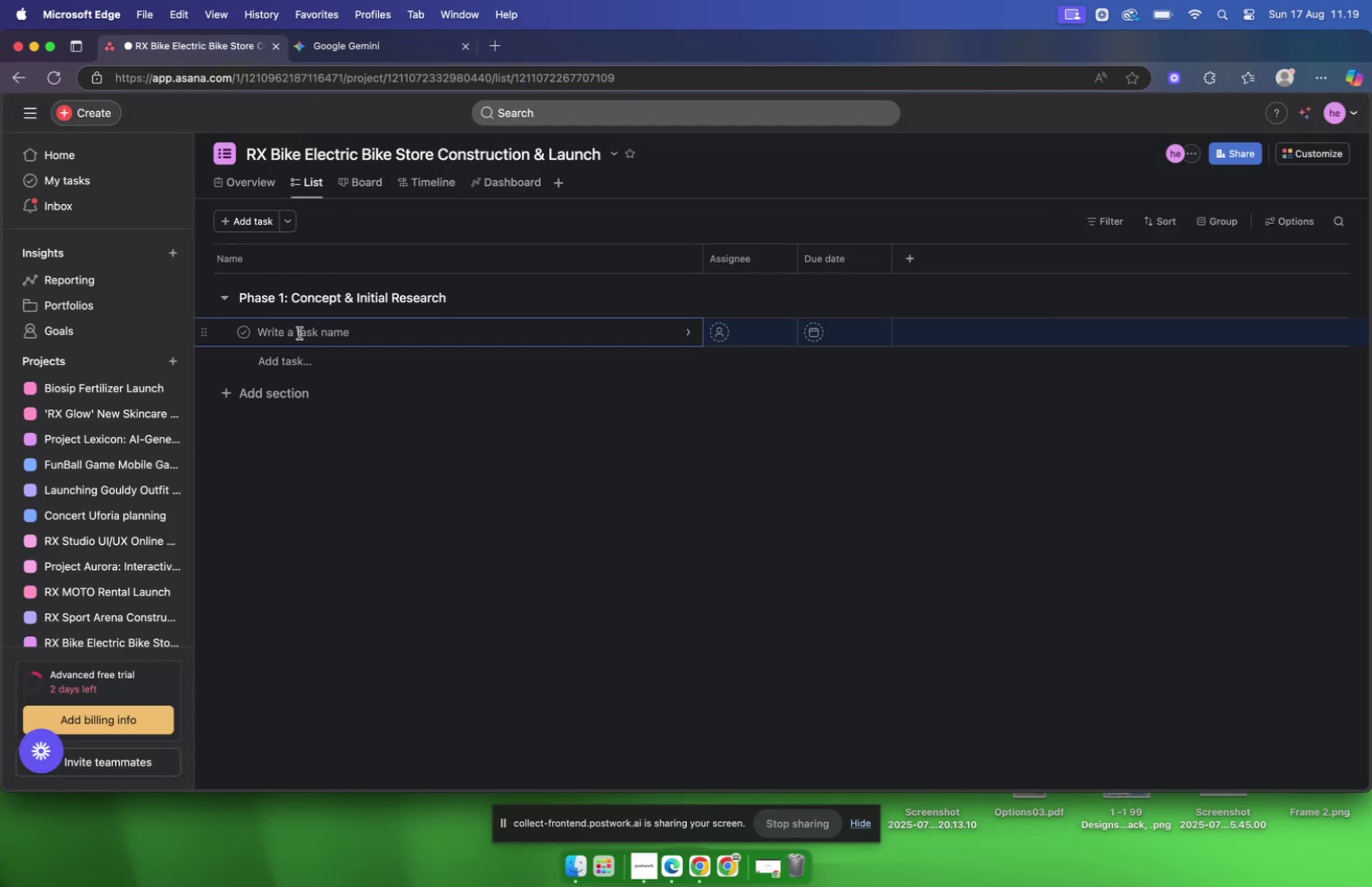 
key(Meta+V)
 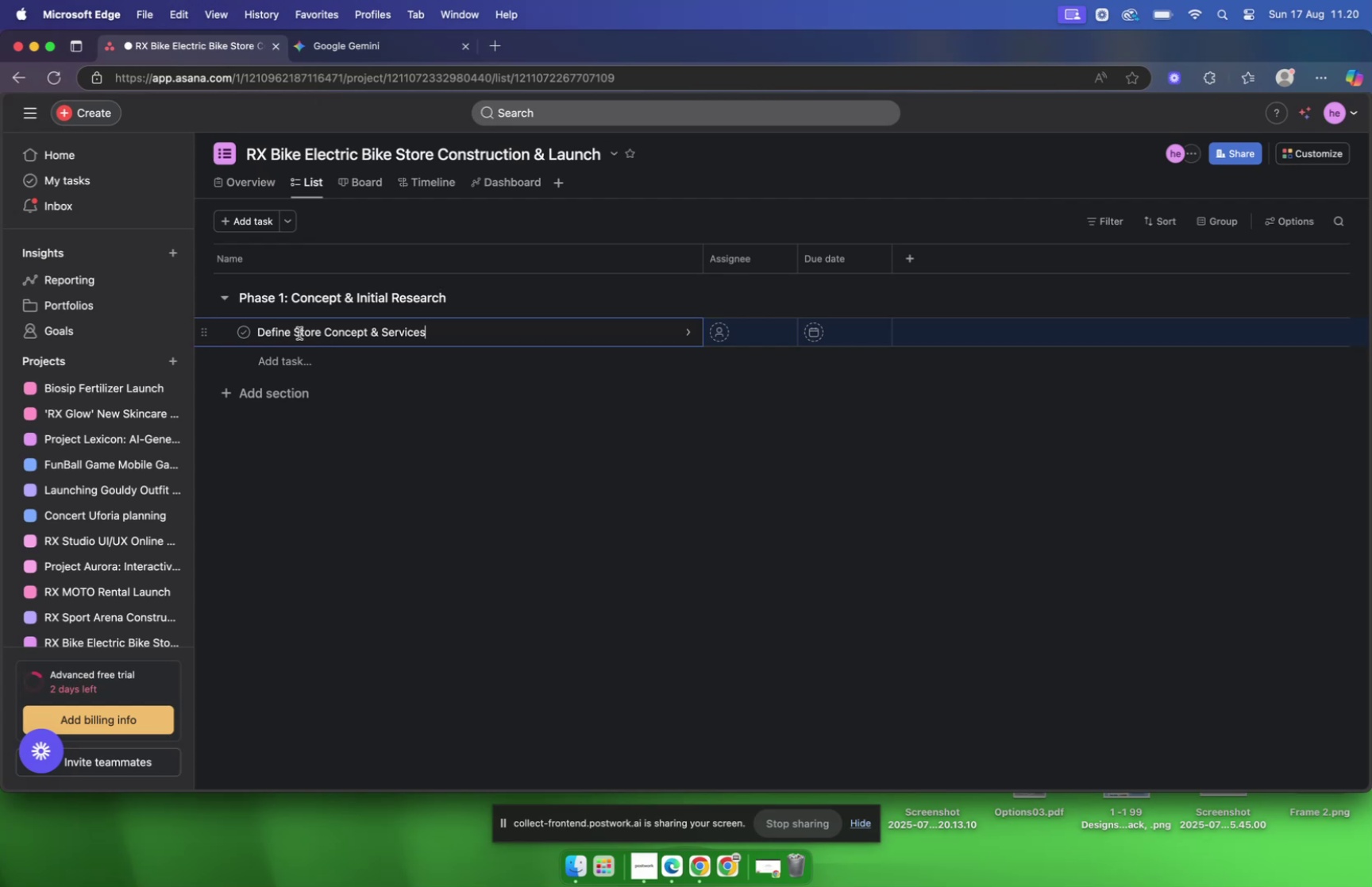 
wait(15.19)
 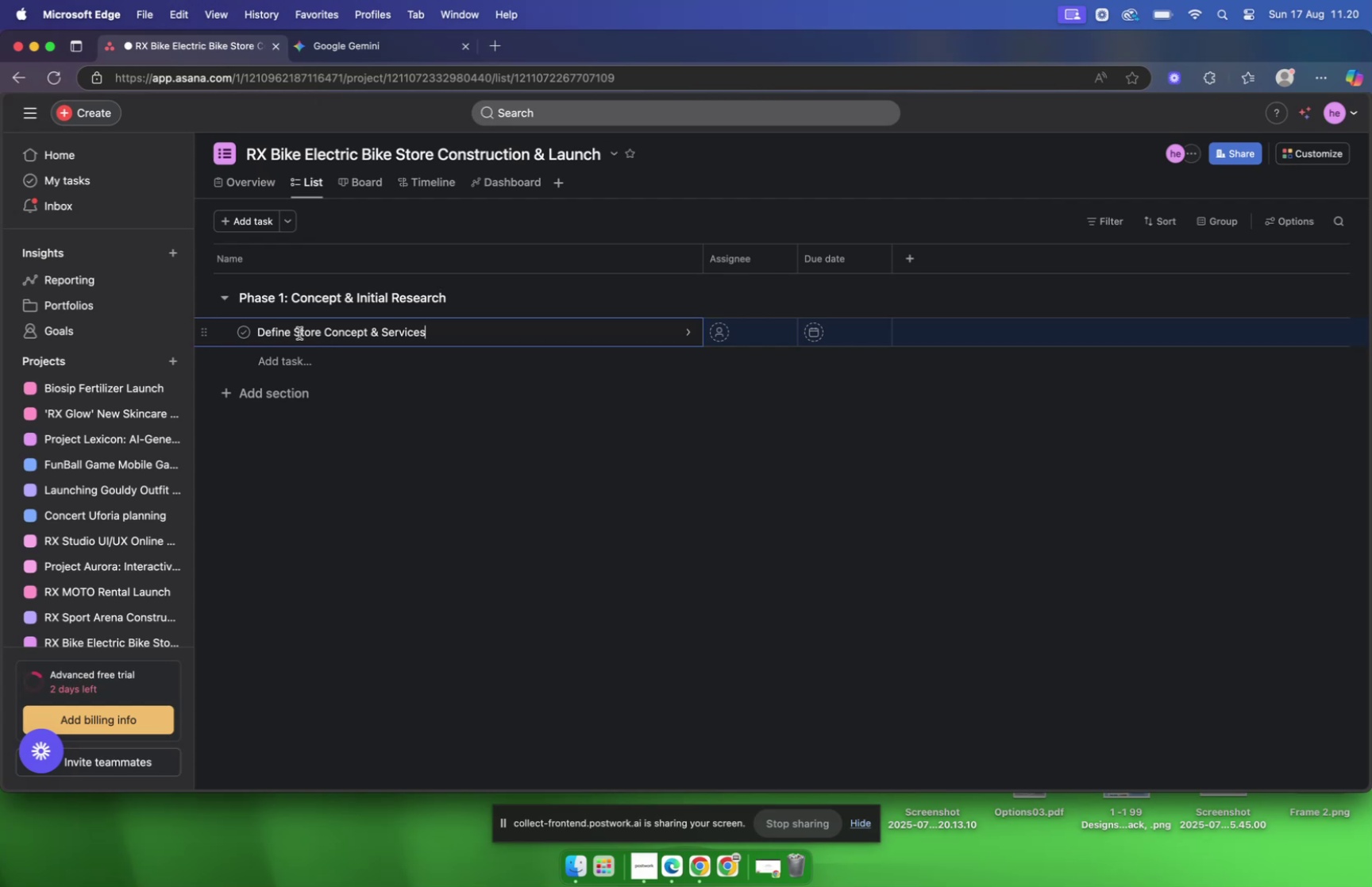 
scroll: coordinate [798, 272], scroll_direction: down, amount: 3.0
 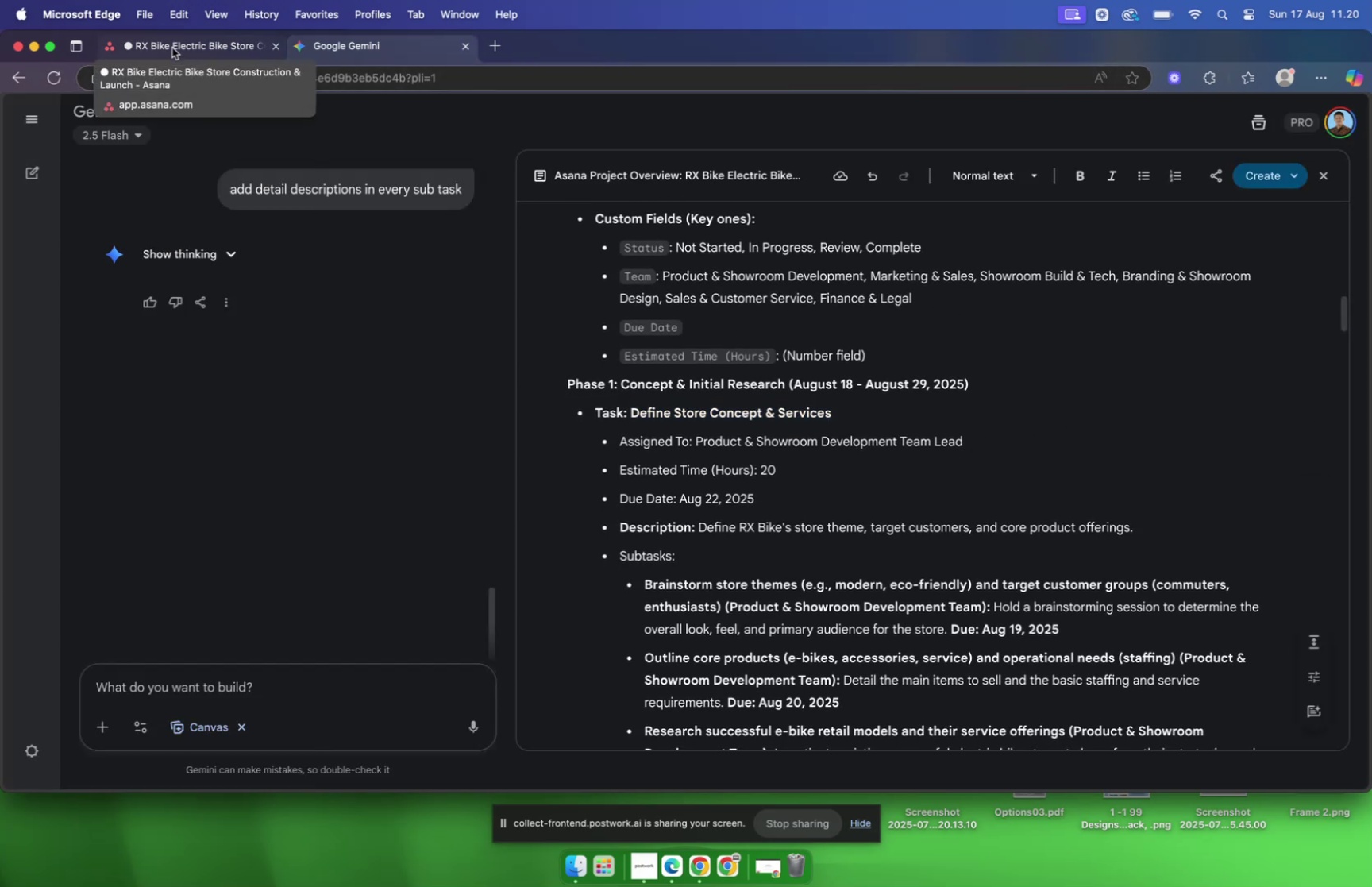 
wait(7.81)
 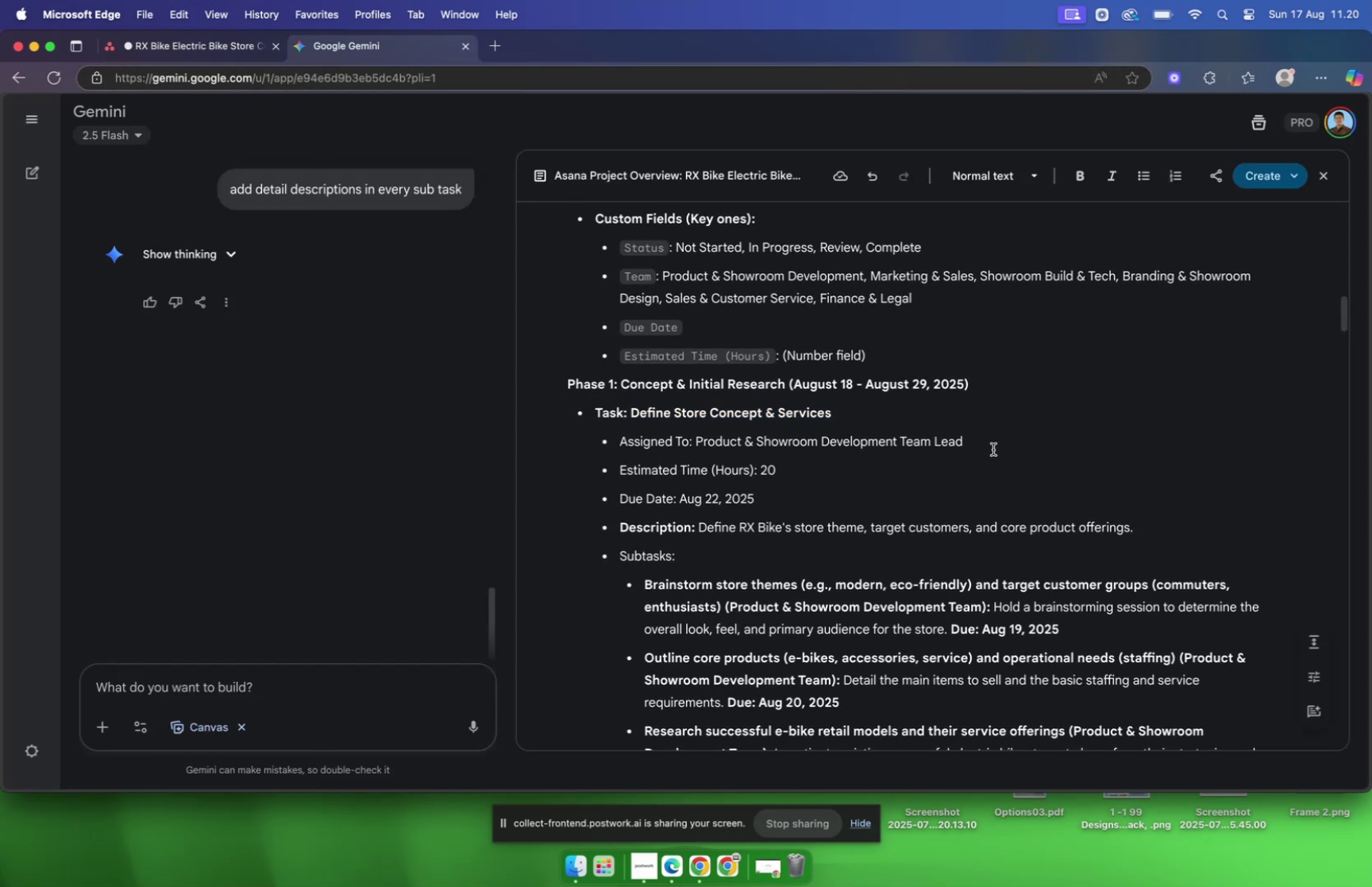 
left_click([172, 48])
 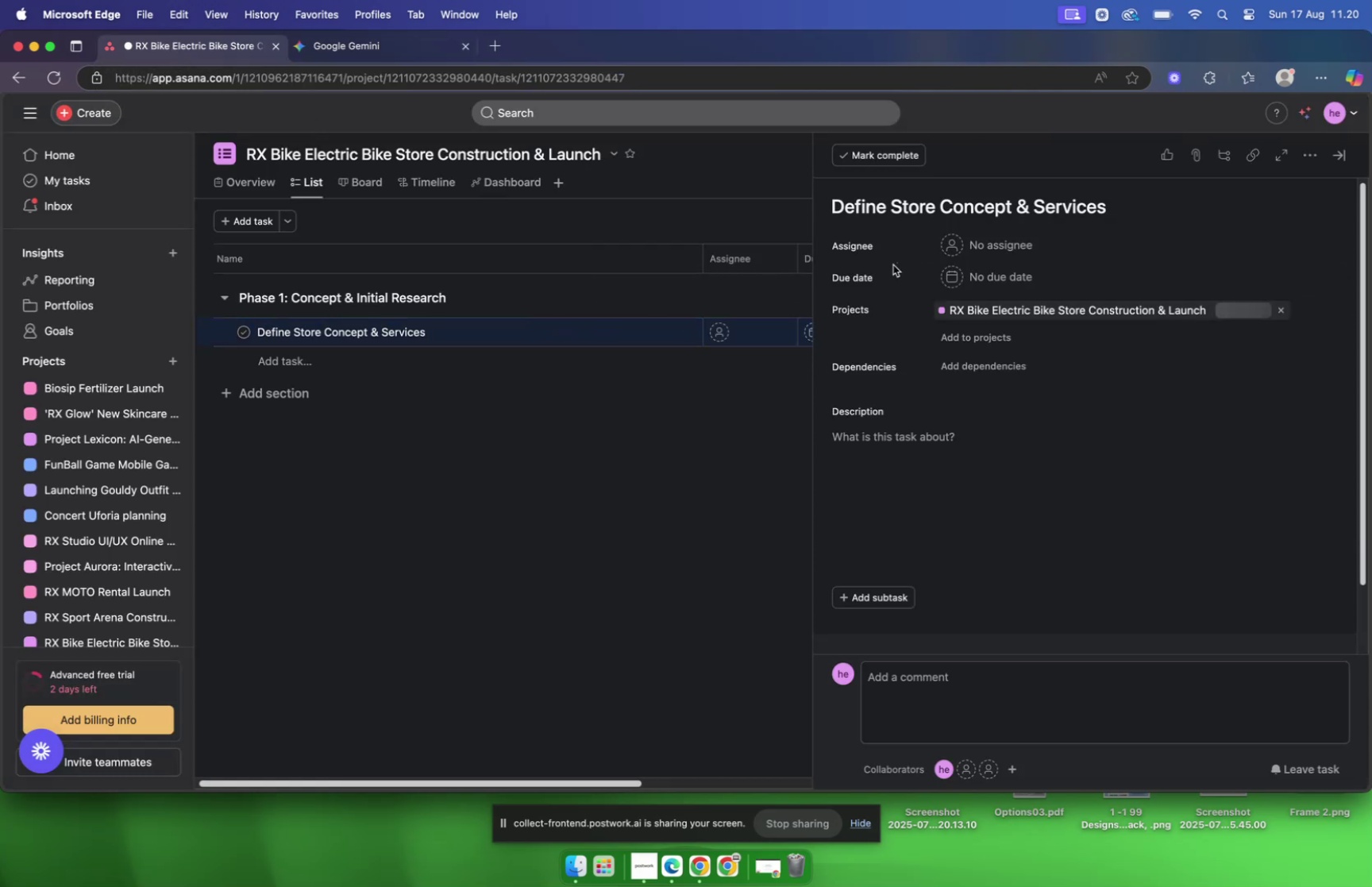 
left_click([989, 250])
 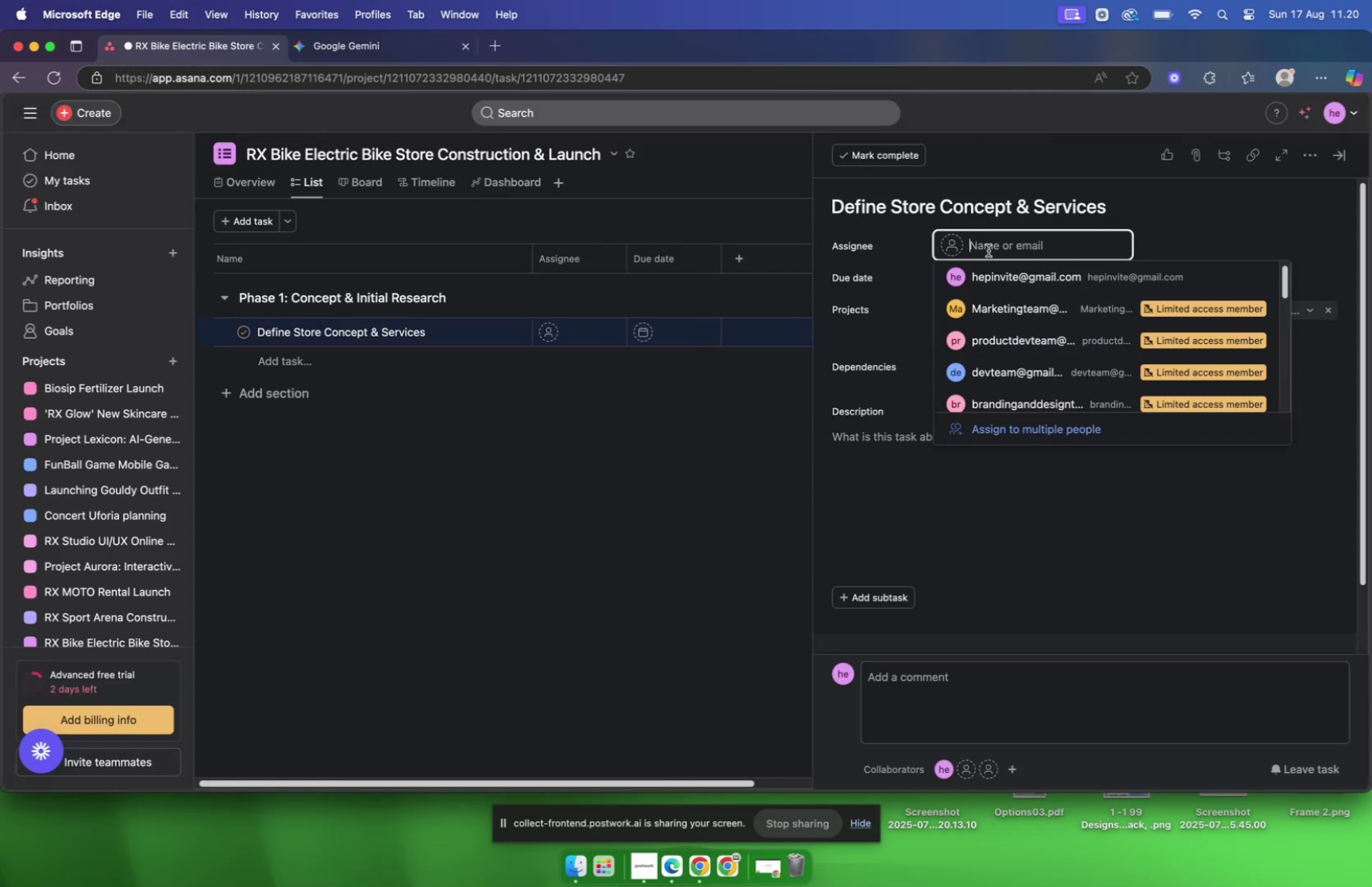 
type(produ)
 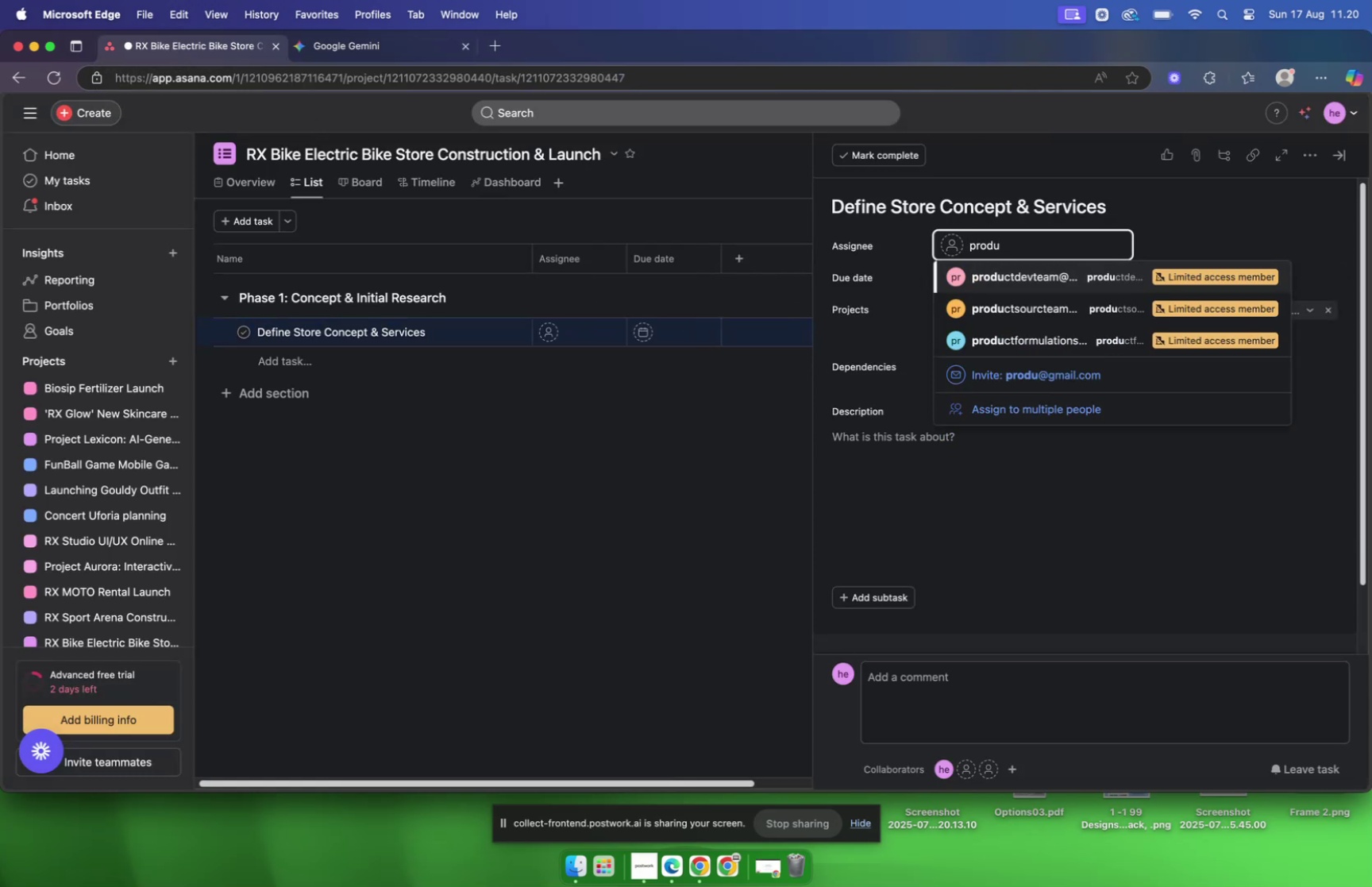 
left_click([347, 45])
 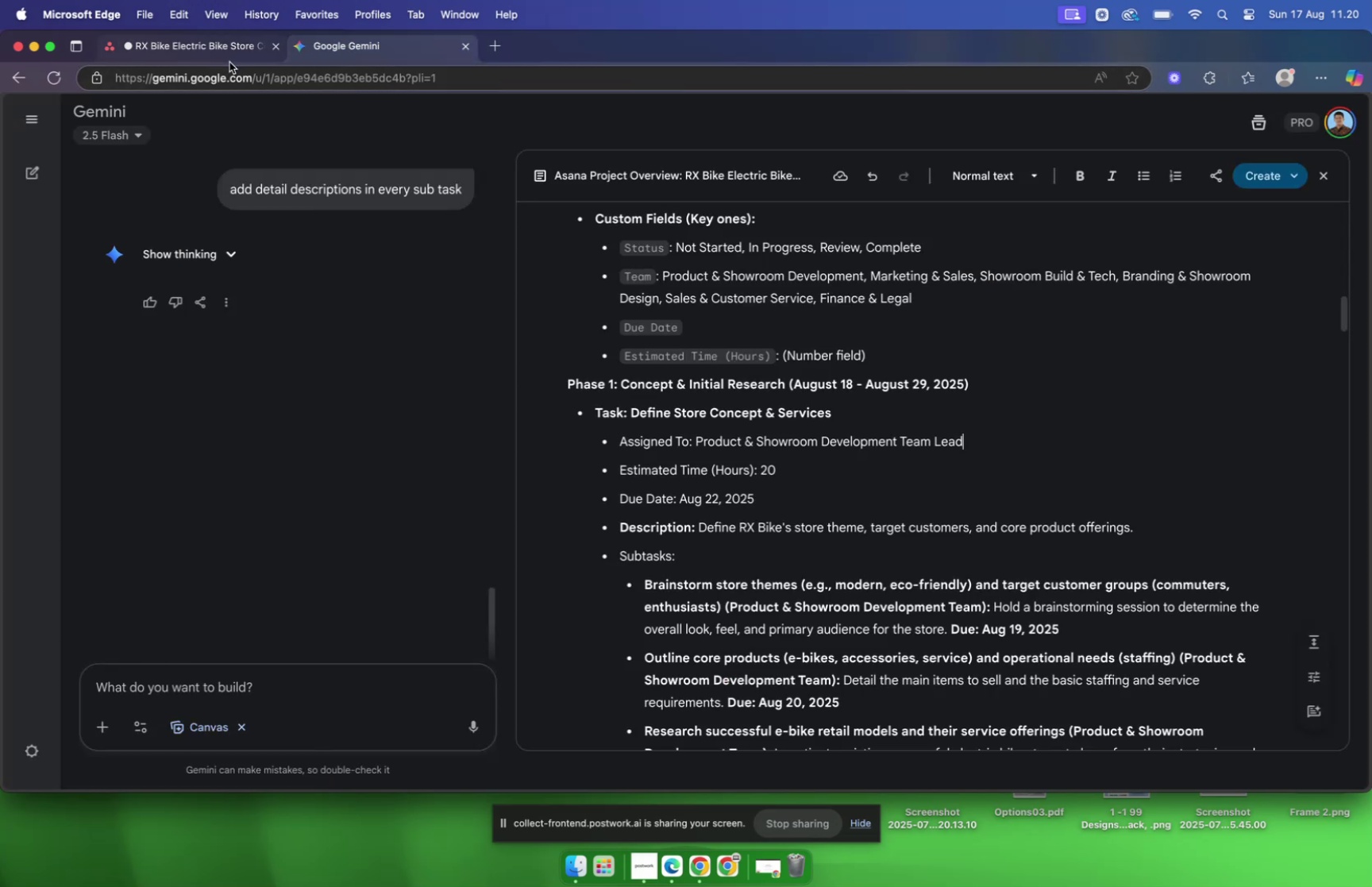 
left_click([191, 50])
 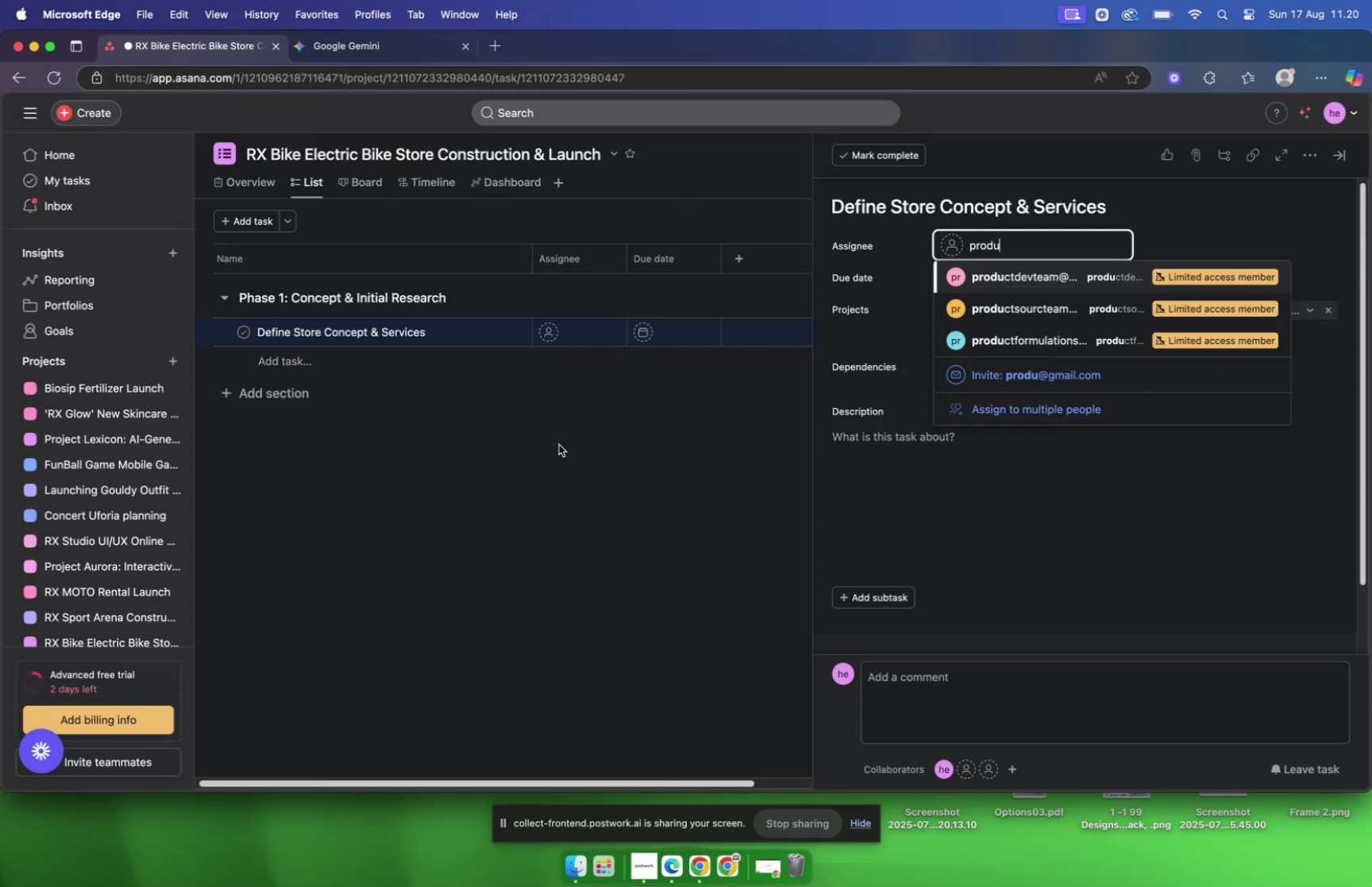 
key(Enter)
 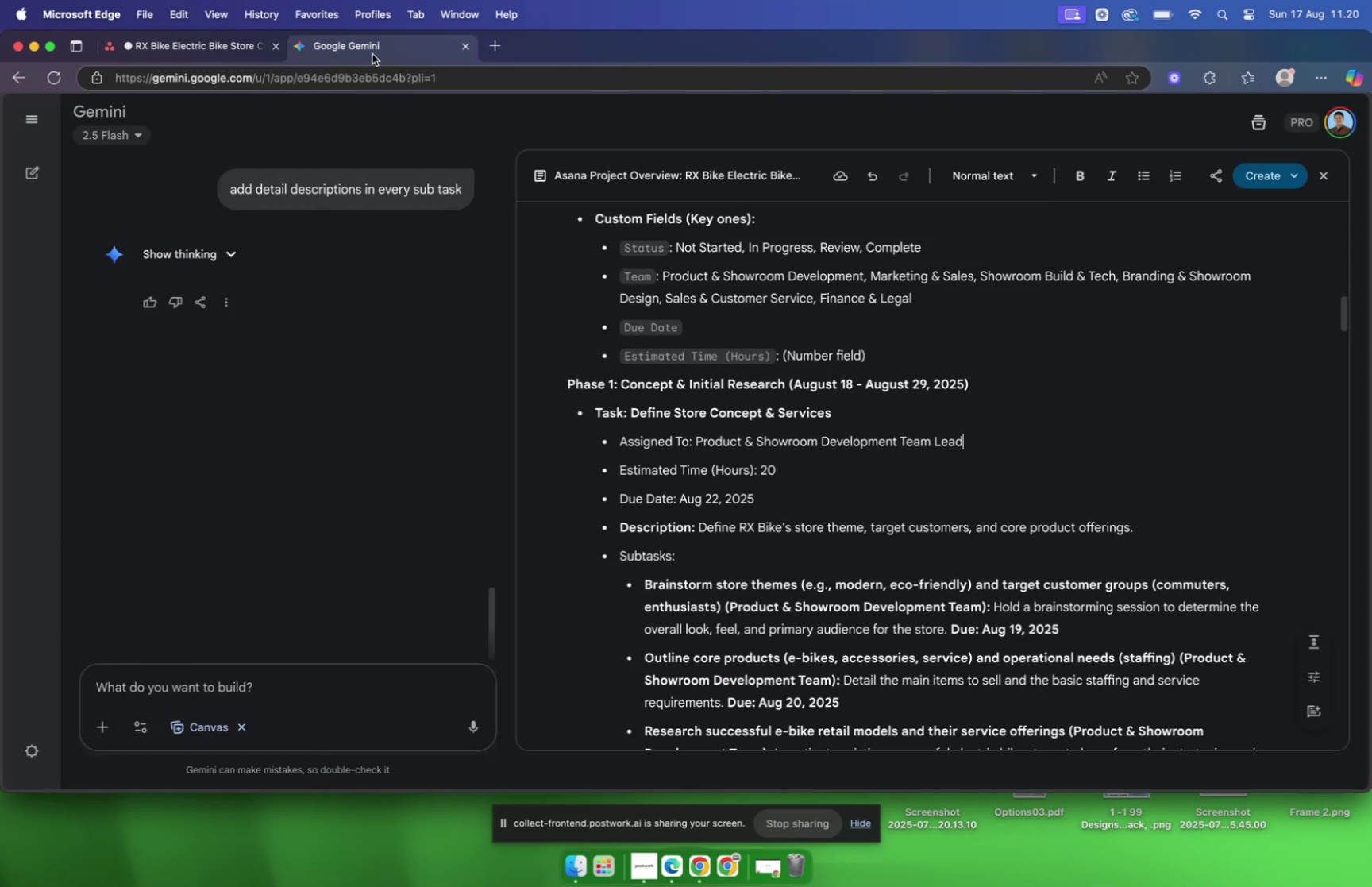 
wait(6.68)
 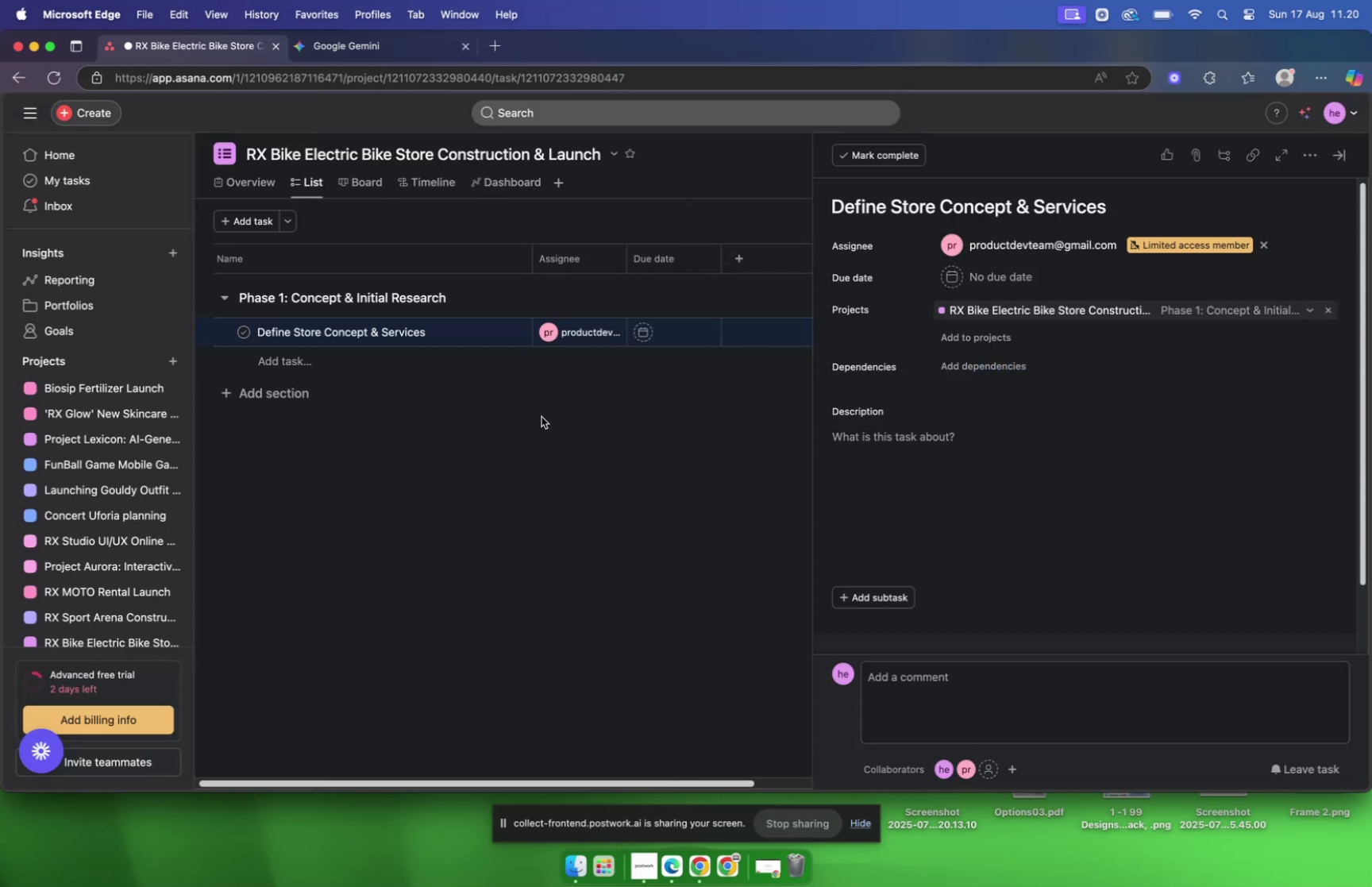 
scroll: coordinate [859, 285], scroll_direction: down, amount: 6.0
 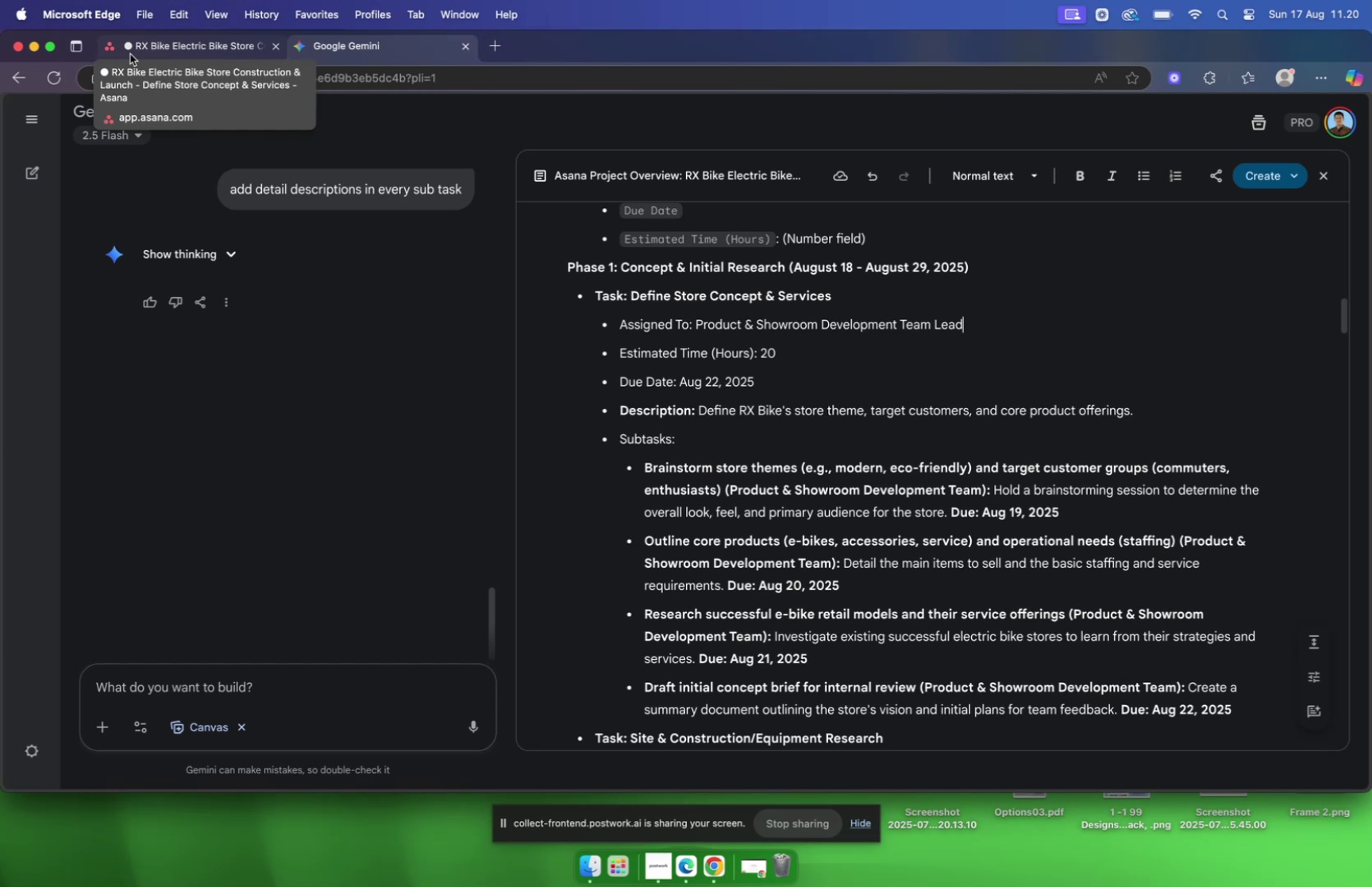 
wait(24.17)
 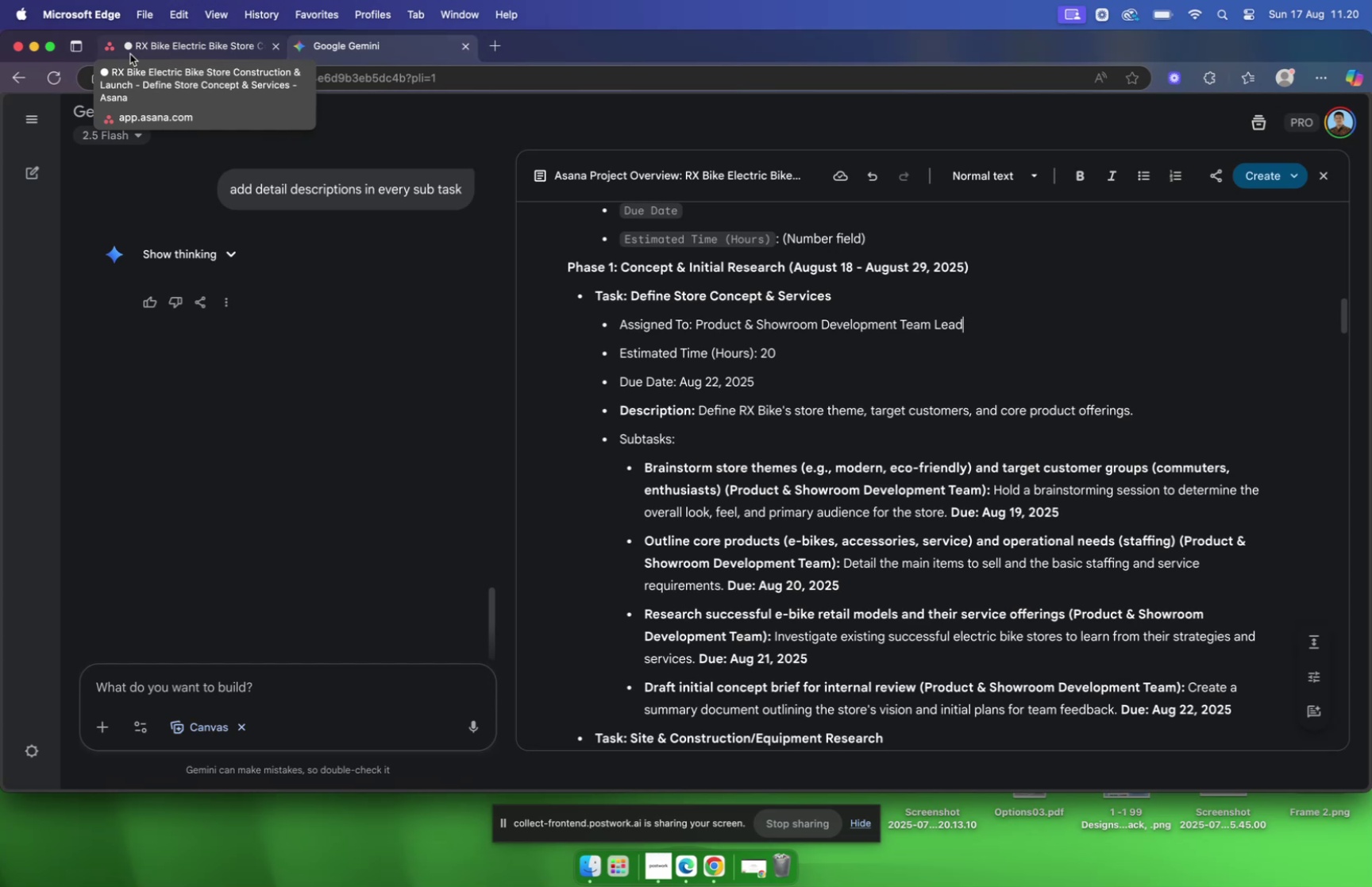 
left_click([130, 54])
 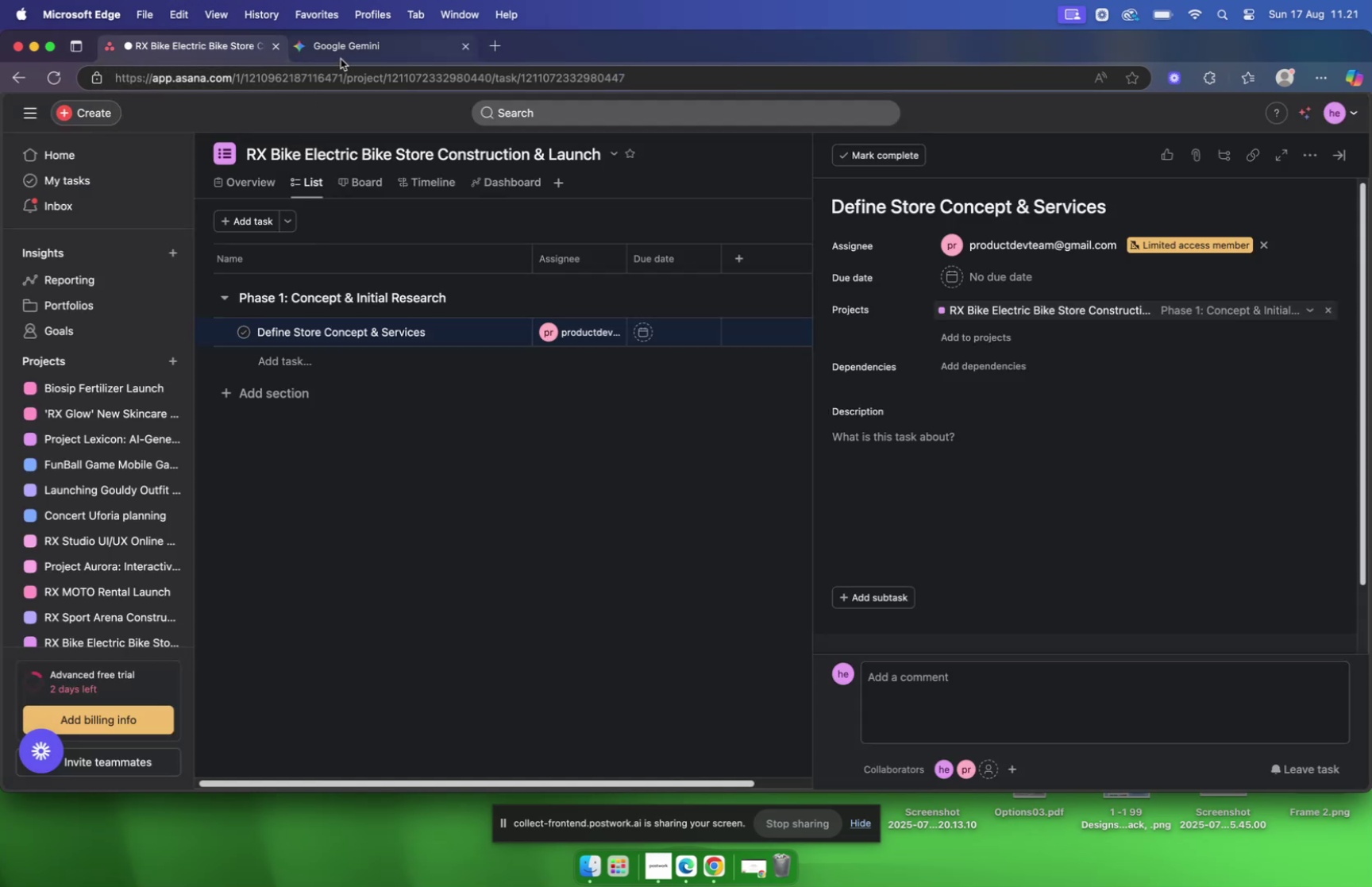 
left_click([337, 56])
 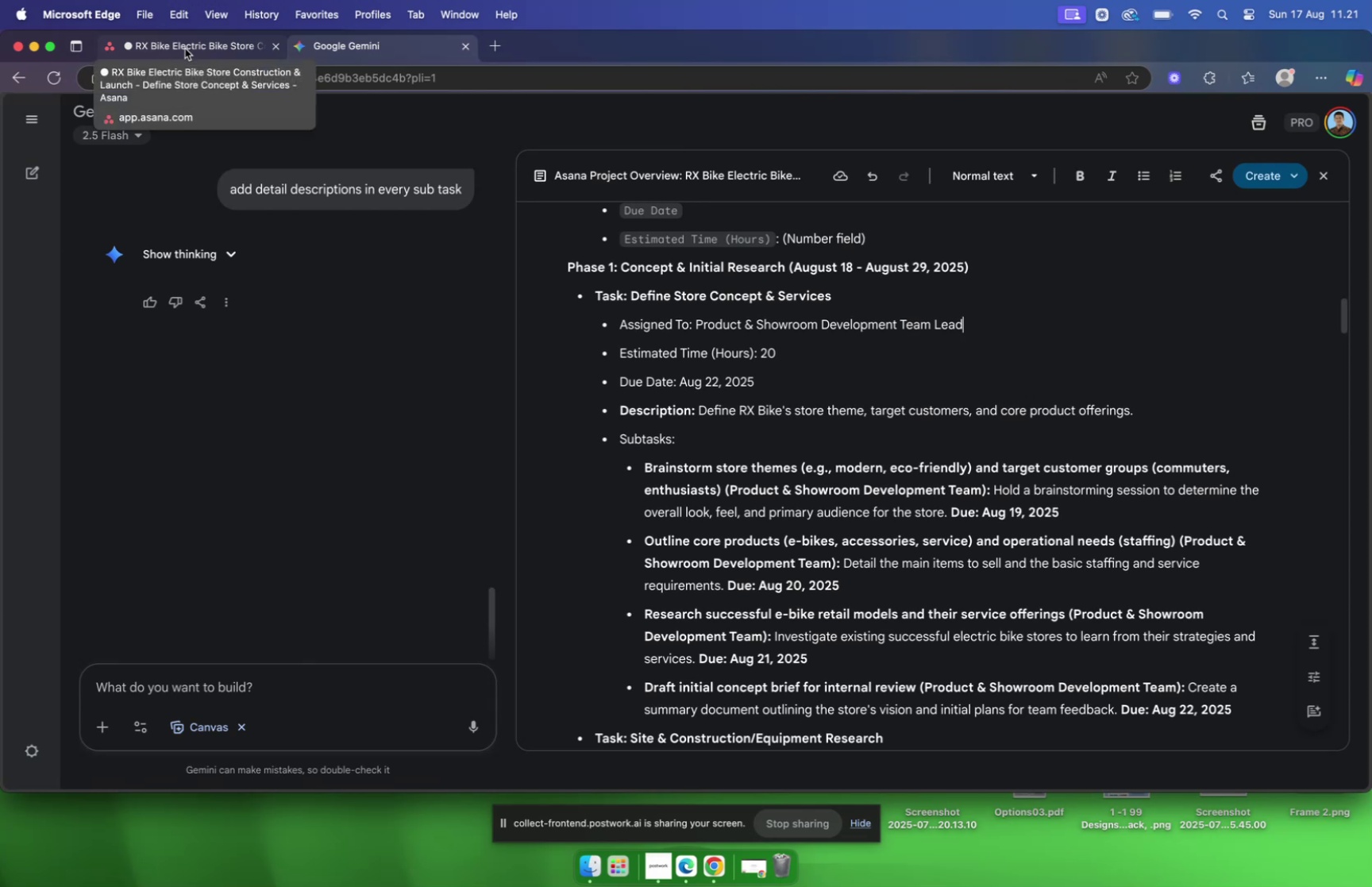 
left_click([185, 48])
 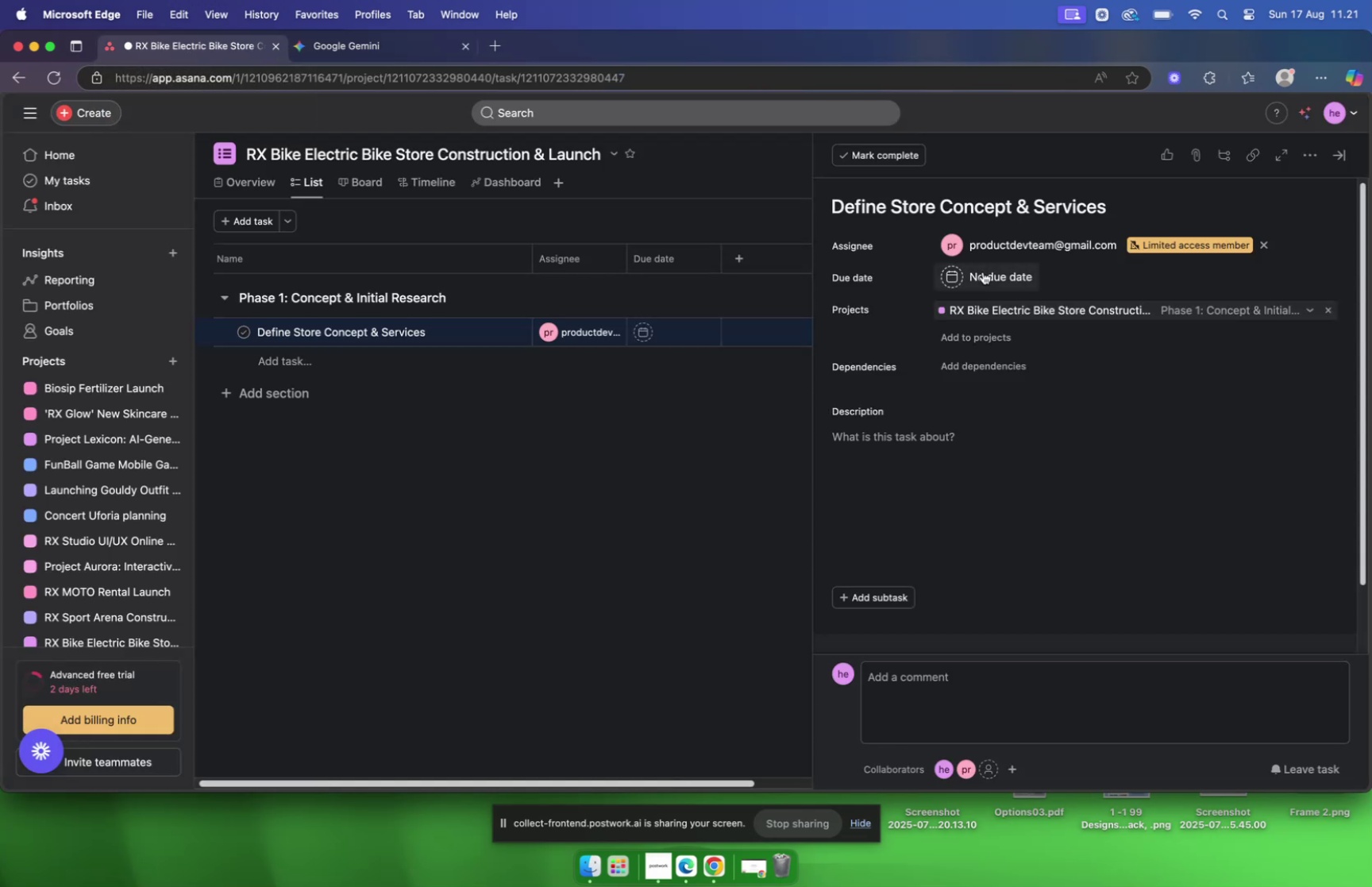 
left_click([983, 272])
 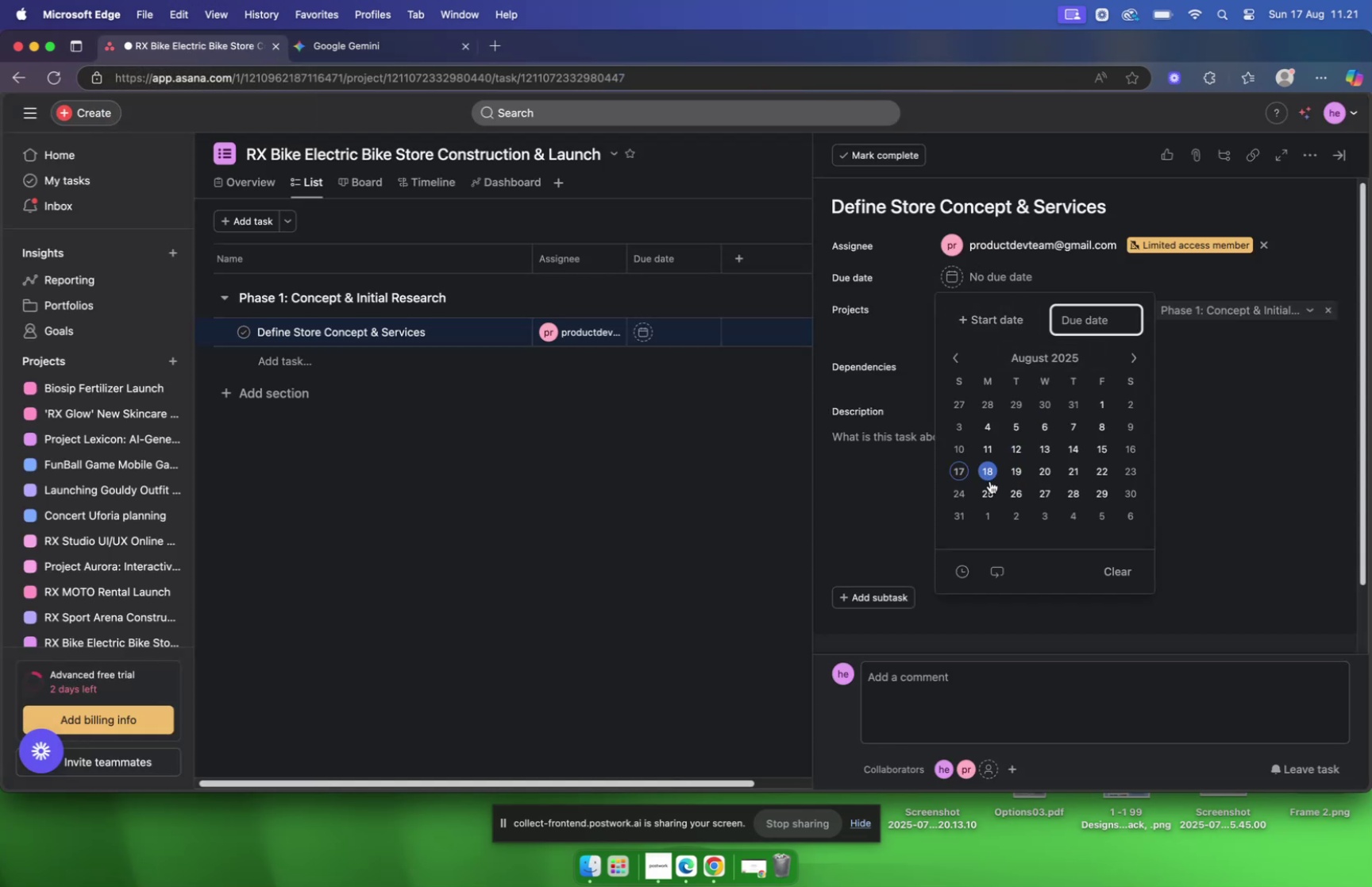 
wait(5.27)
 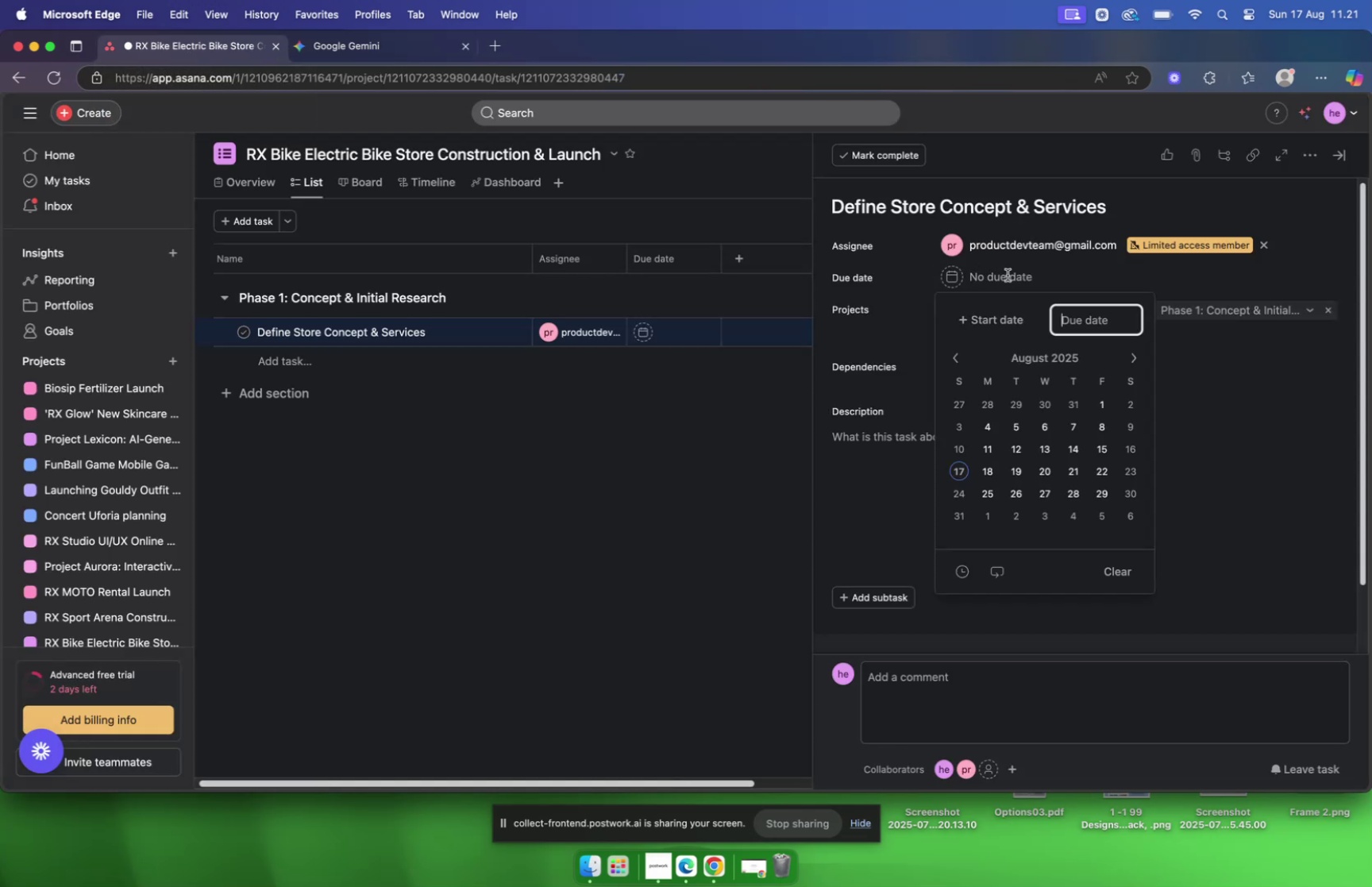 
left_click([1099, 473])
 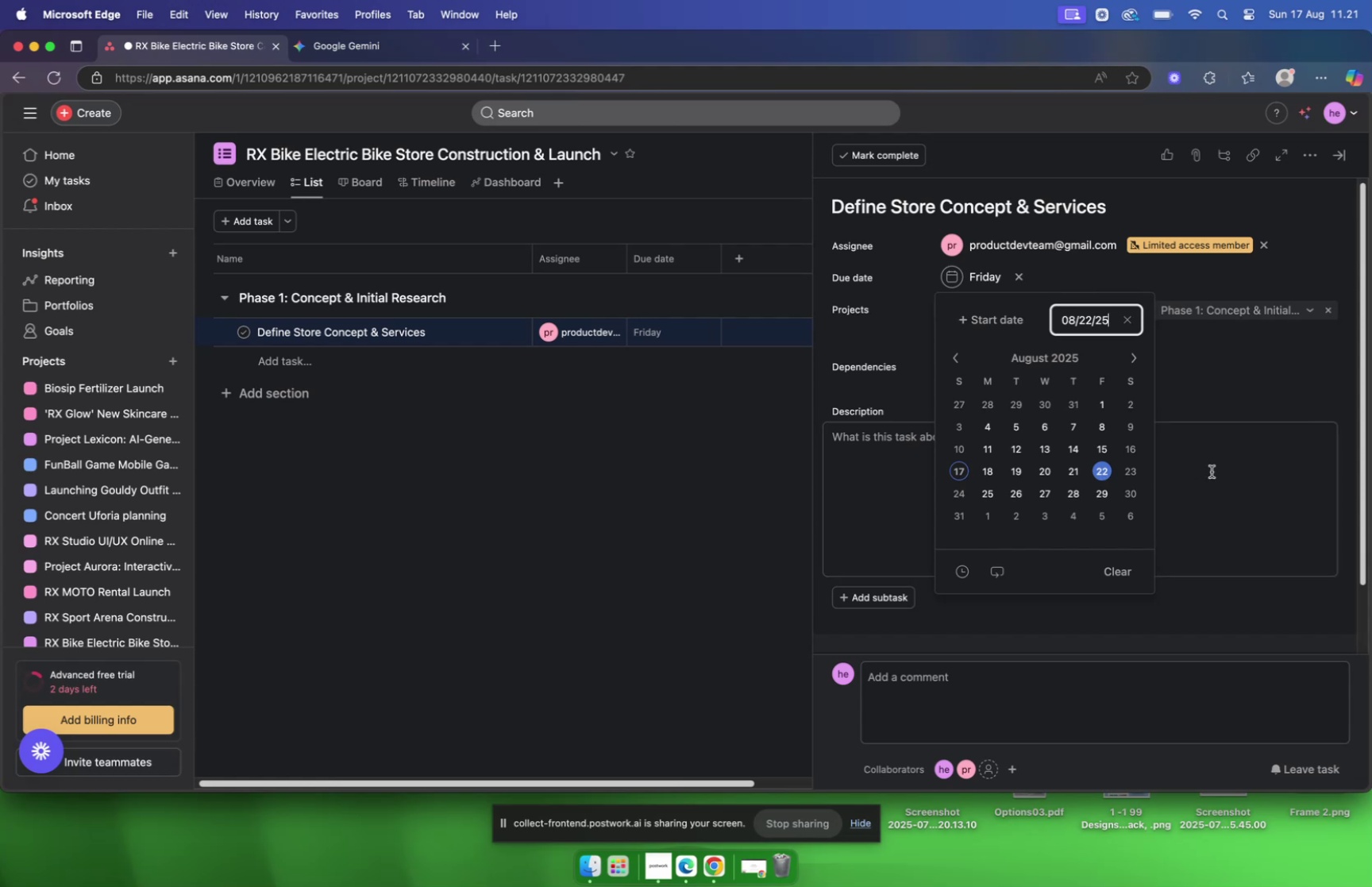 
left_click([1212, 471])
 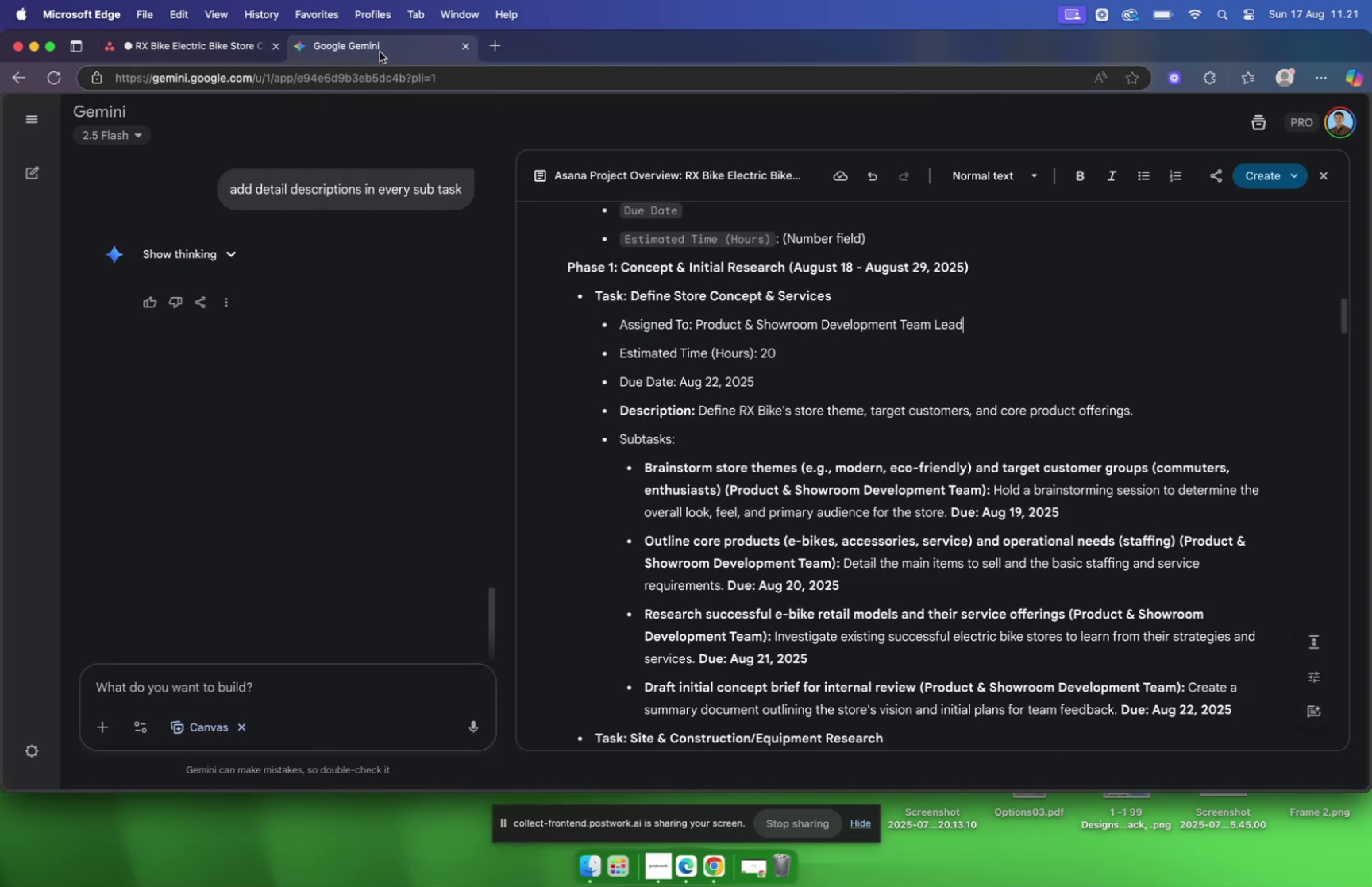 
wait(5.79)
 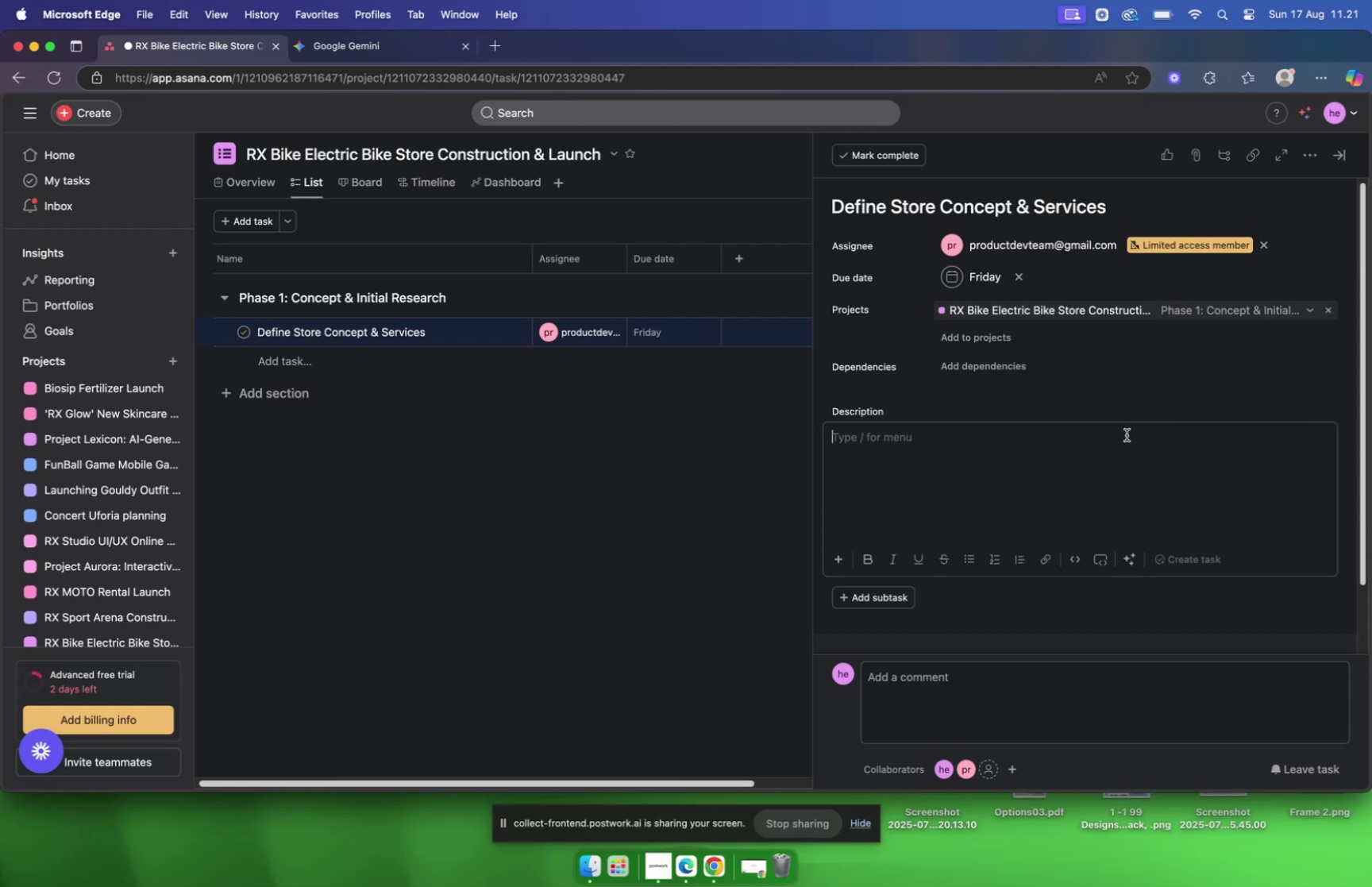 
scroll: coordinate [954, 296], scroll_direction: down, amount: 2.0
 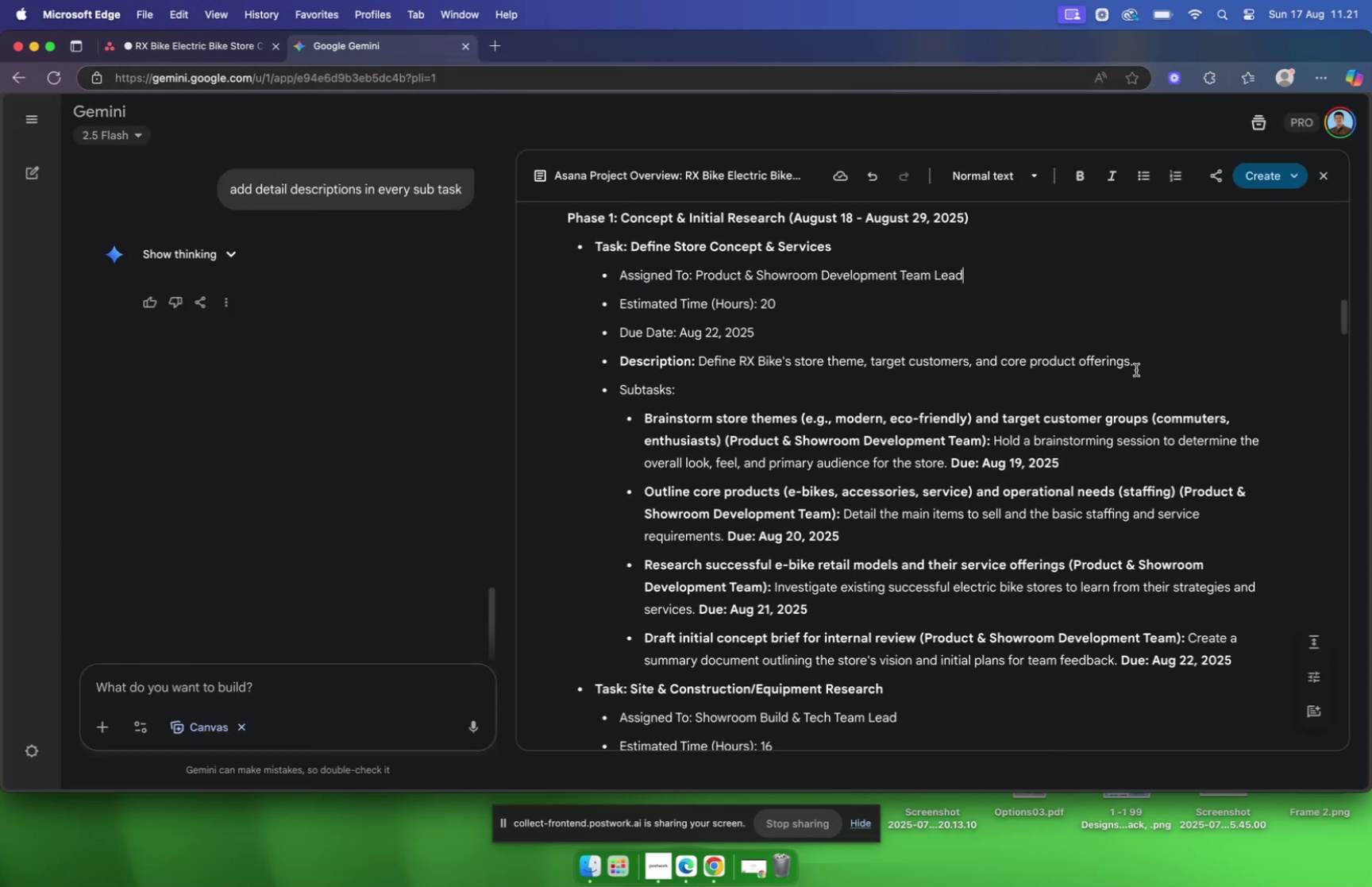 
left_click([1147, 368])
 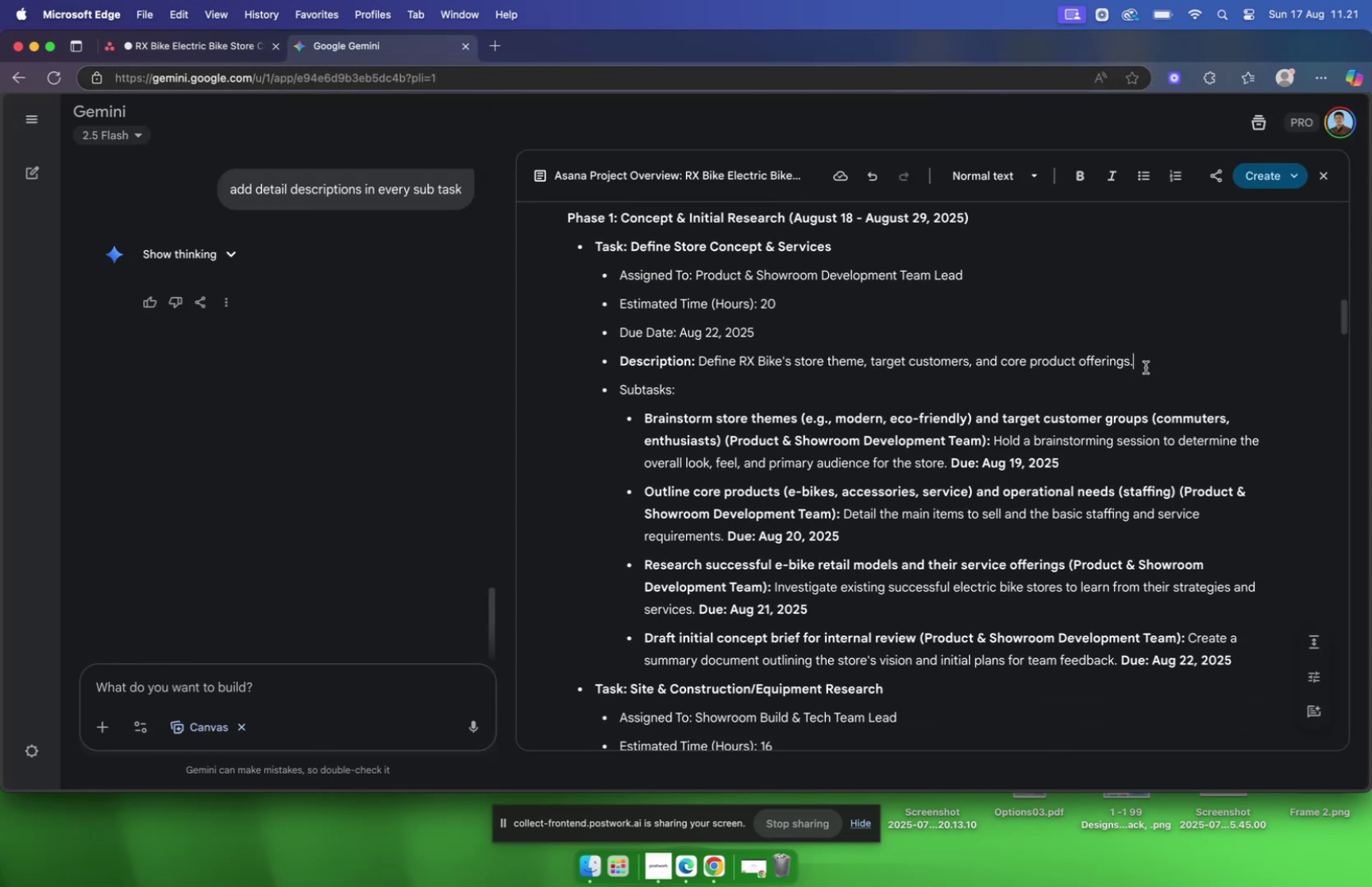 
left_click_drag(start_coordinate=[1146, 366], to_coordinate=[702, 368])
 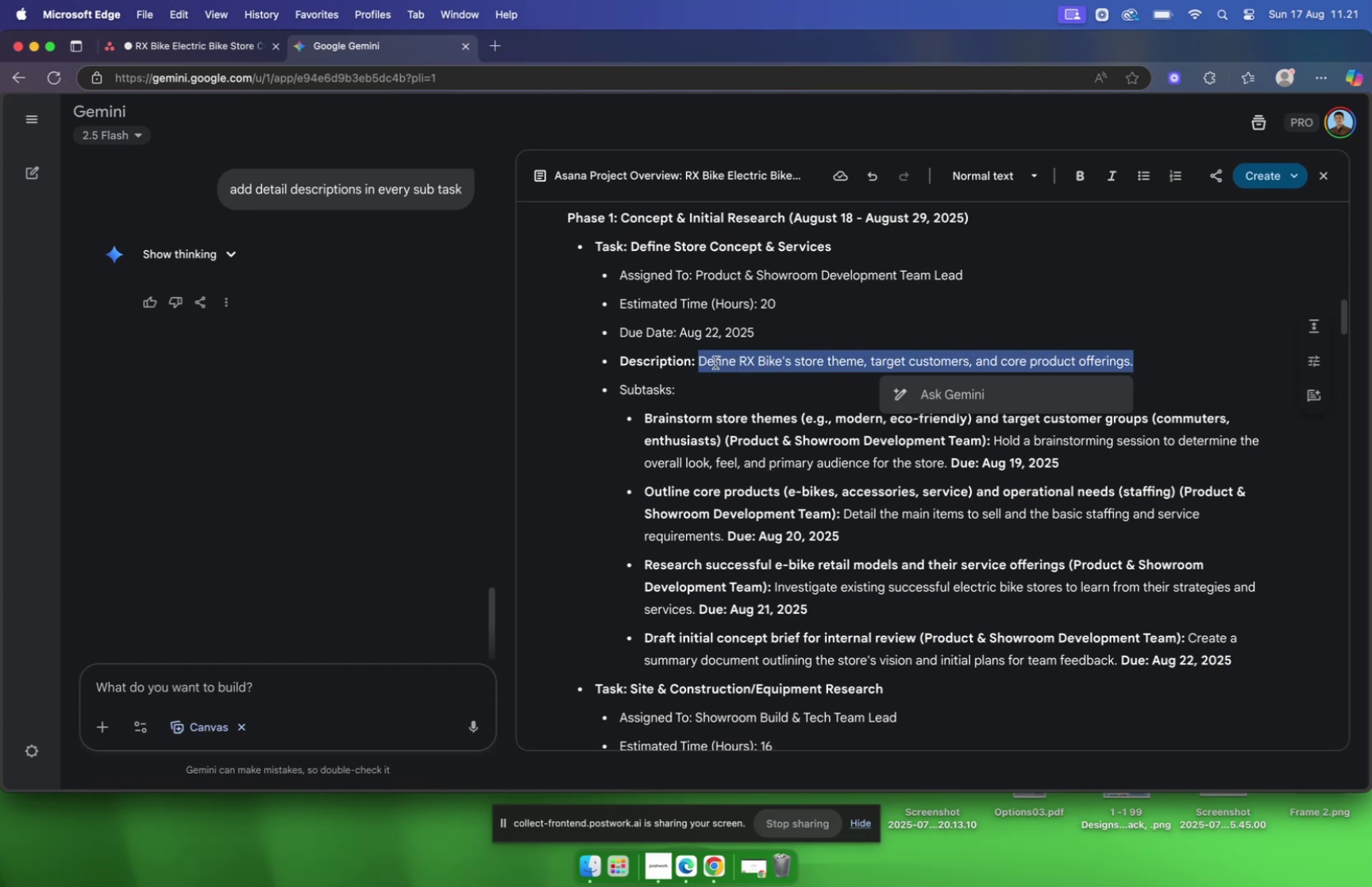 
key(Meta+C)
 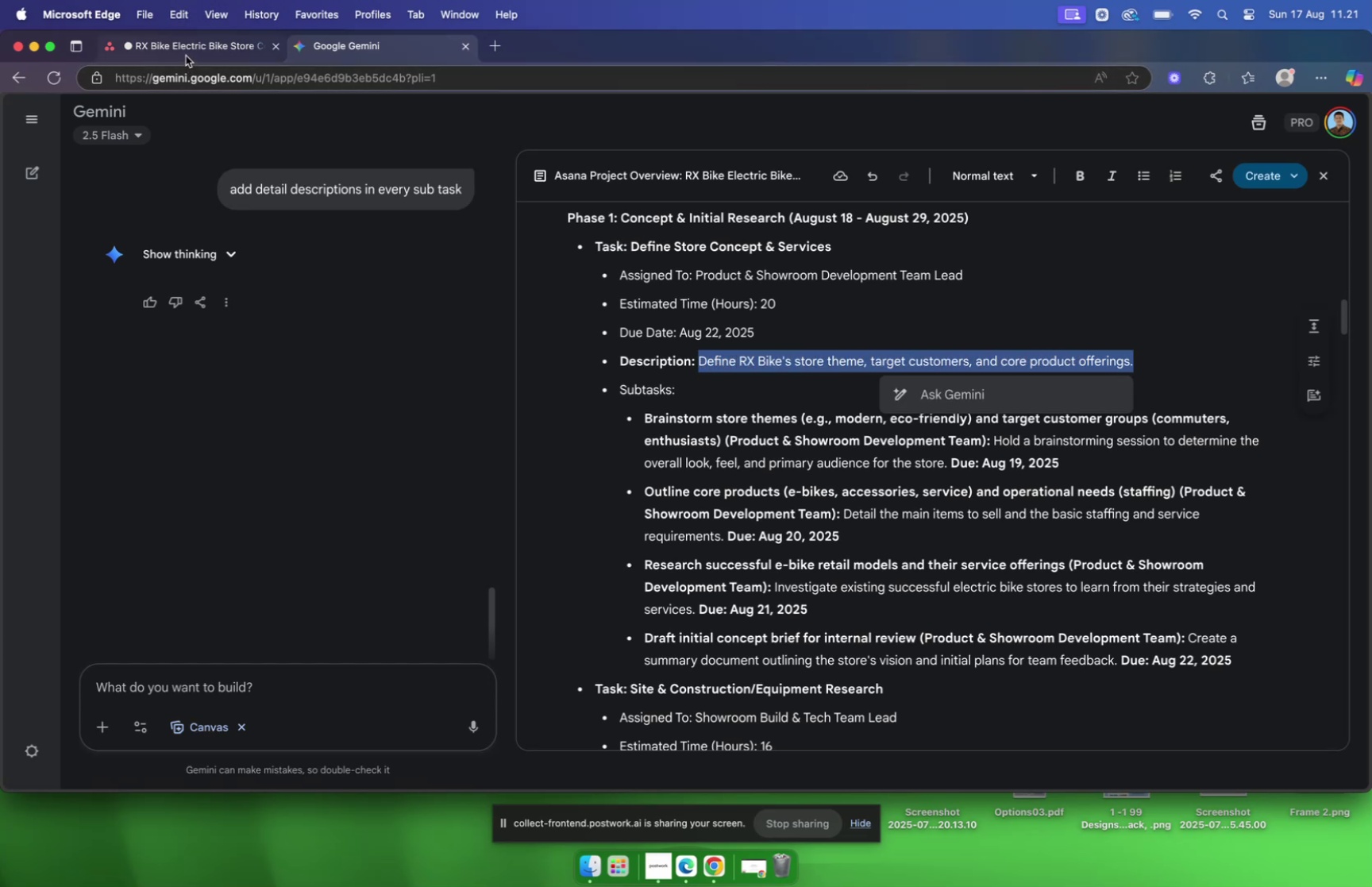 
left_click([186, 55])
 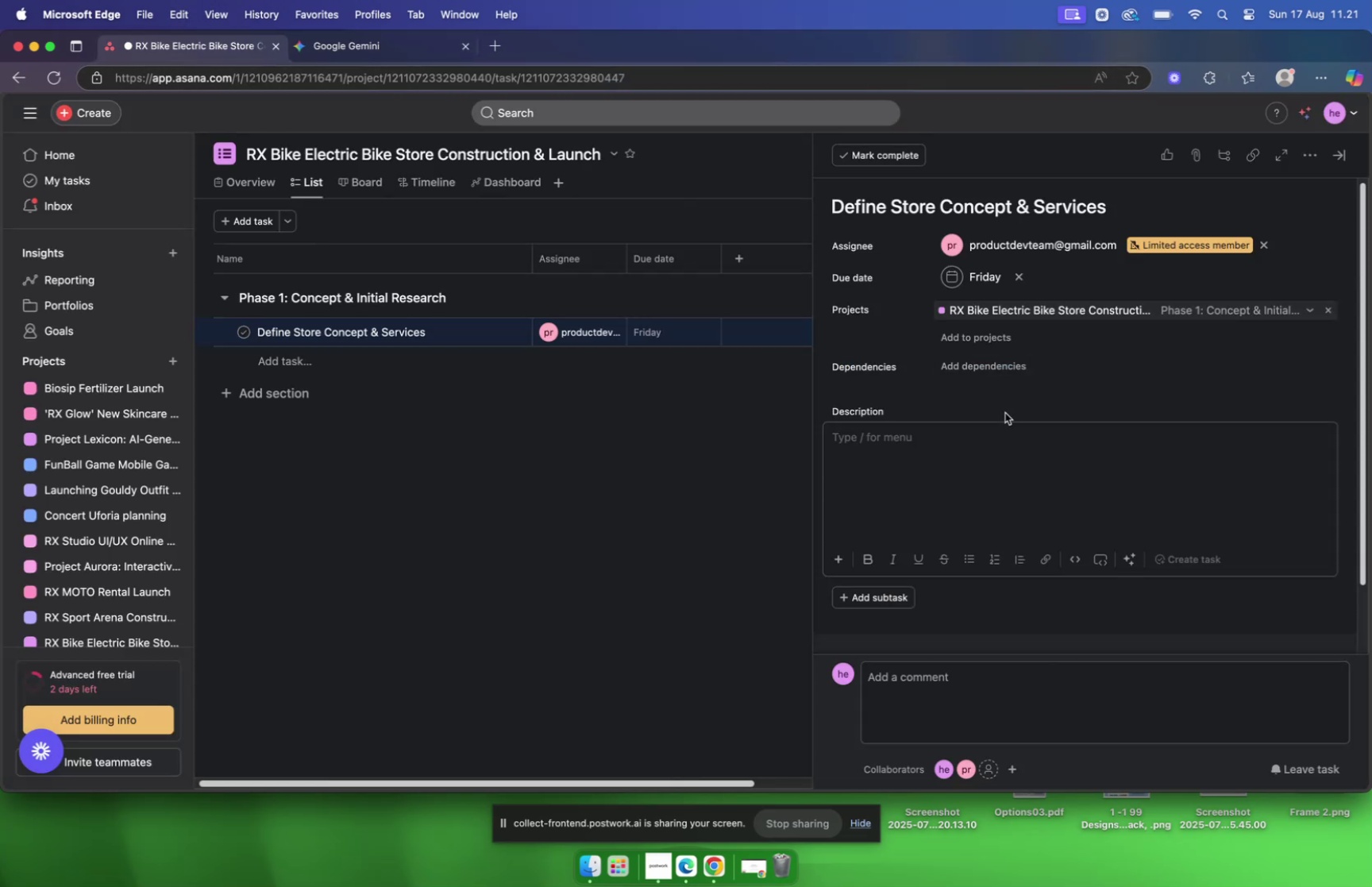 
left_click([990, 463])
 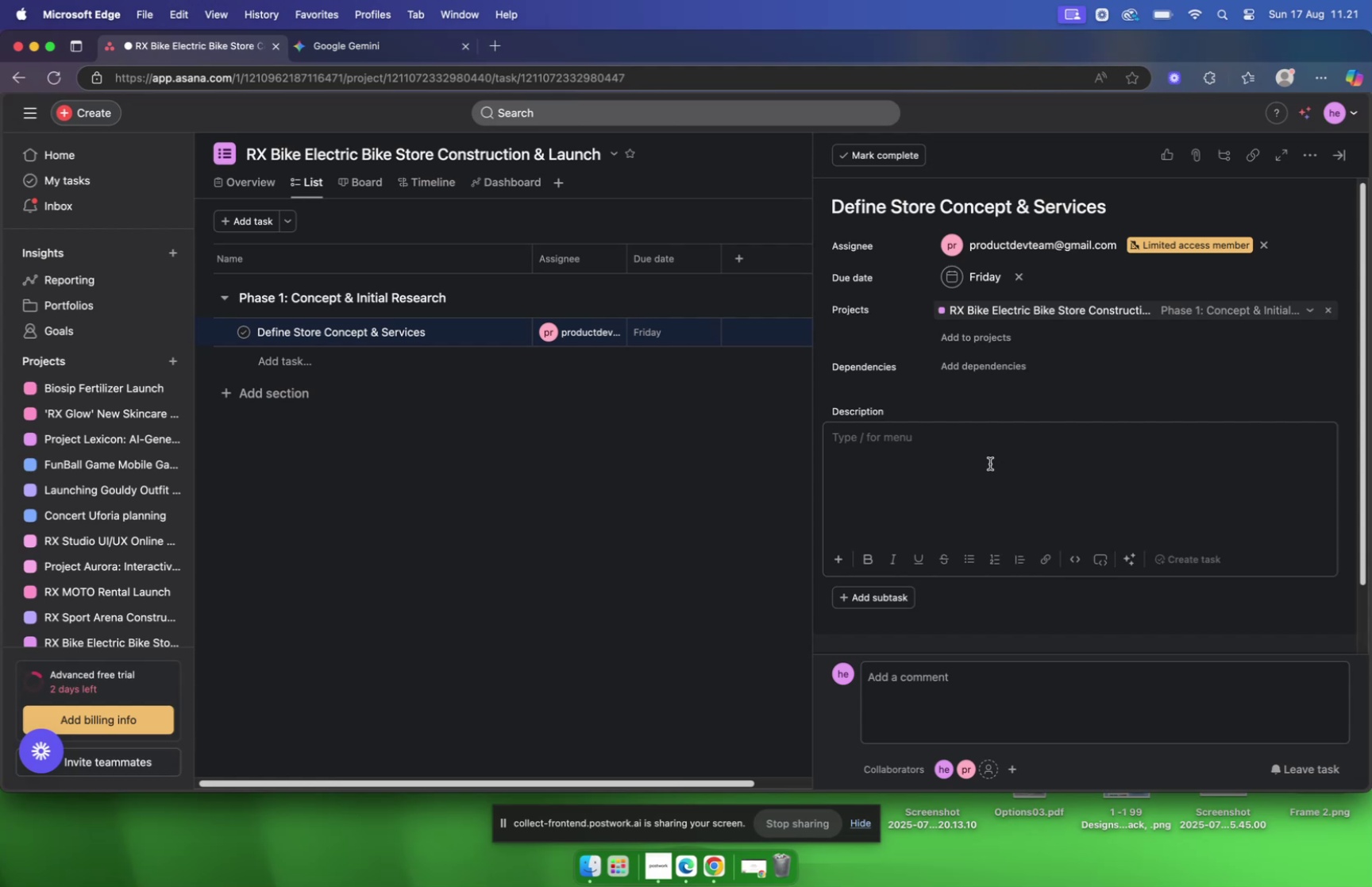 
key(Meta+V)
 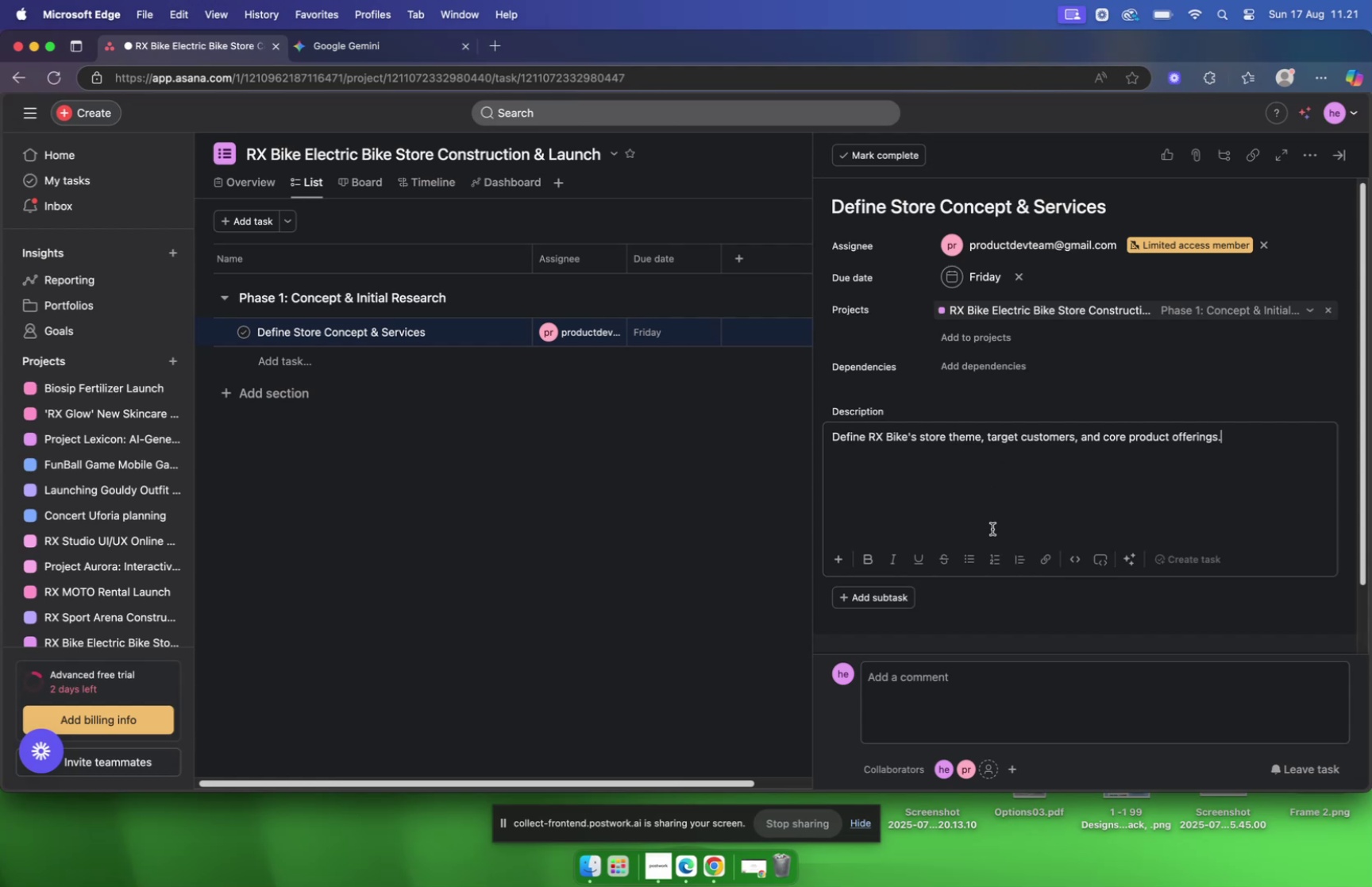 
left_click([993, 600])
 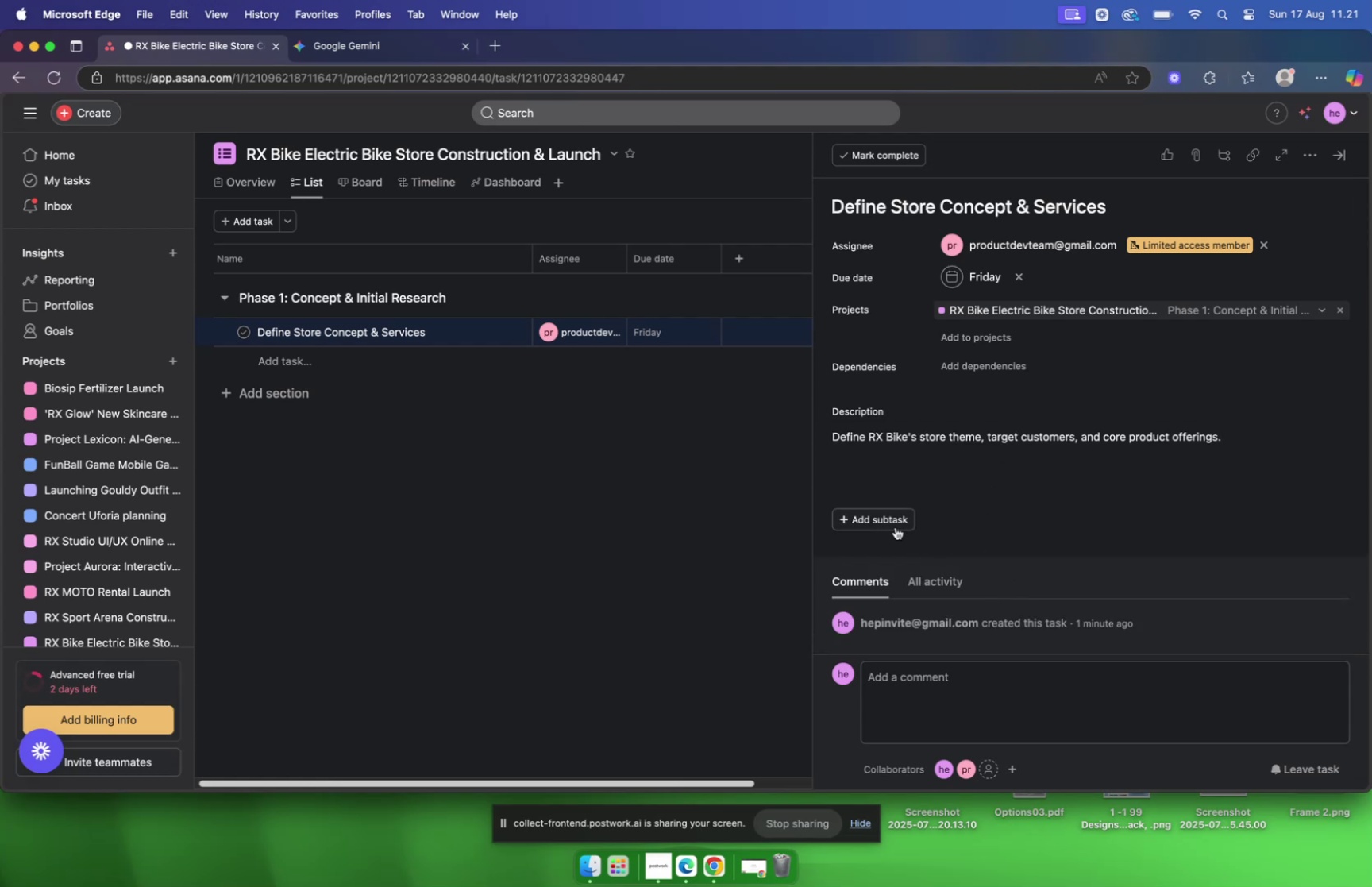 
left_click([894, 526])
 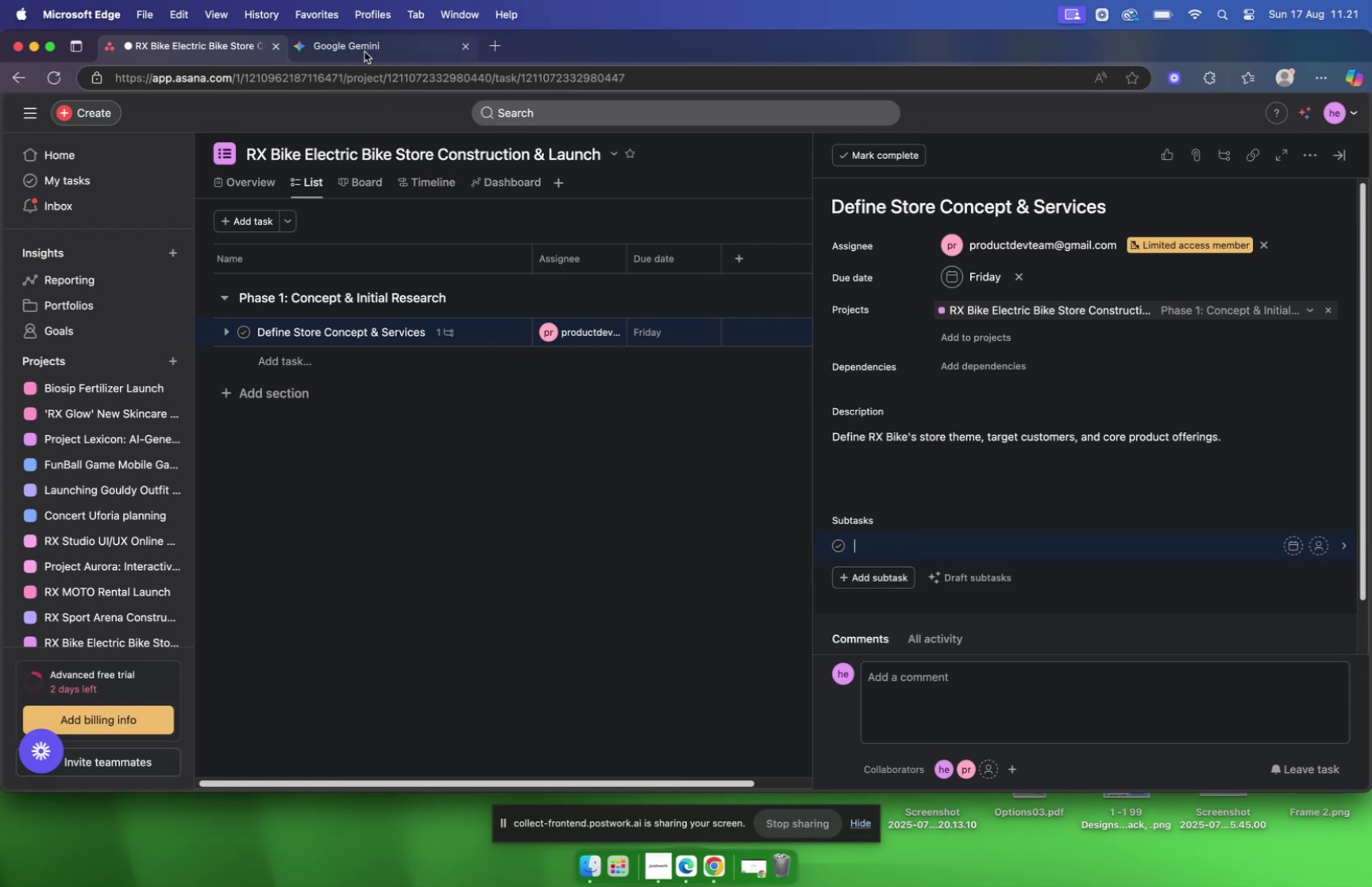 
left_click([364, 52])
 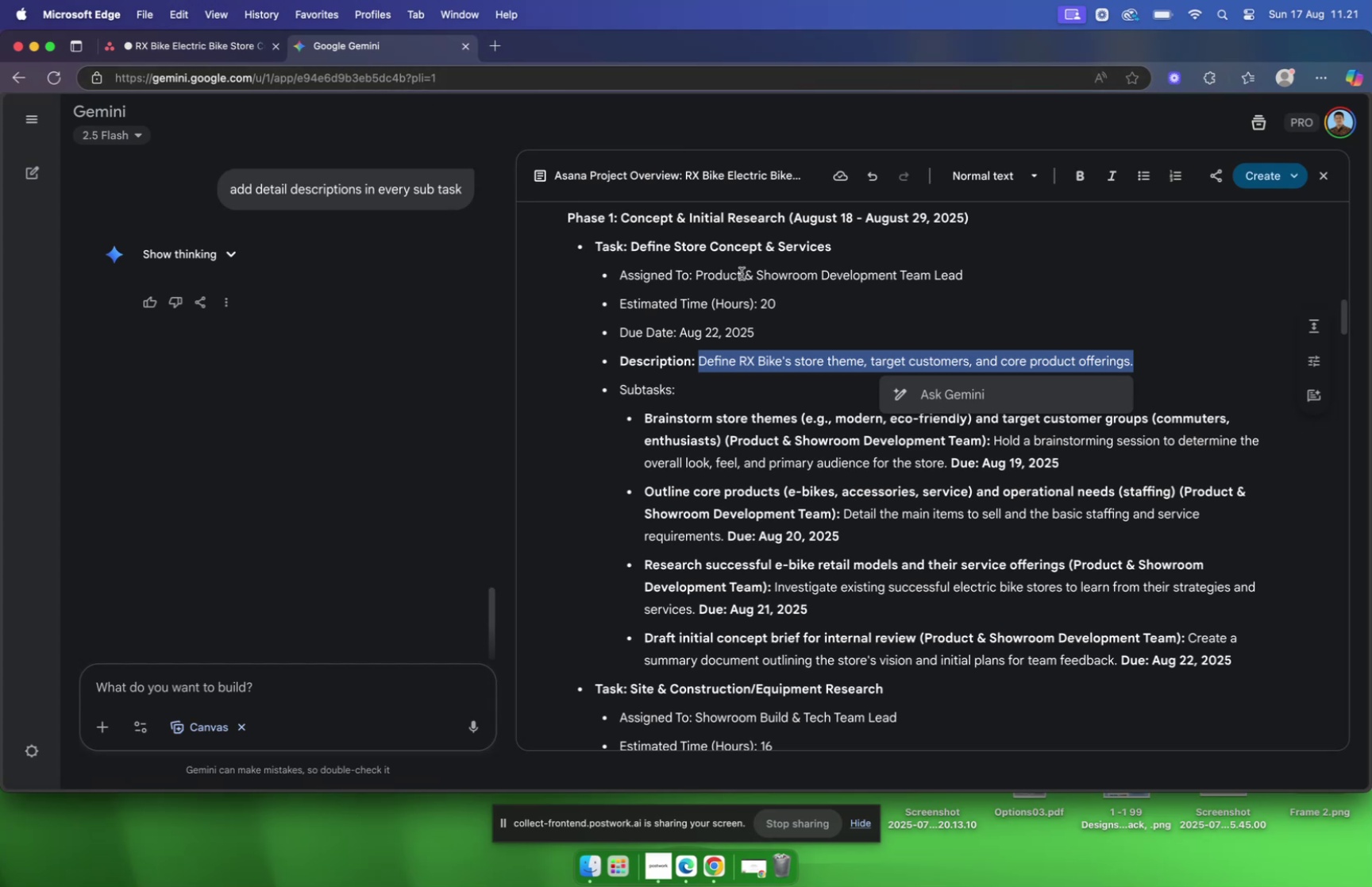 
scroll: coordinate [776, 268], scroll_direction: down, amount: 4.0
 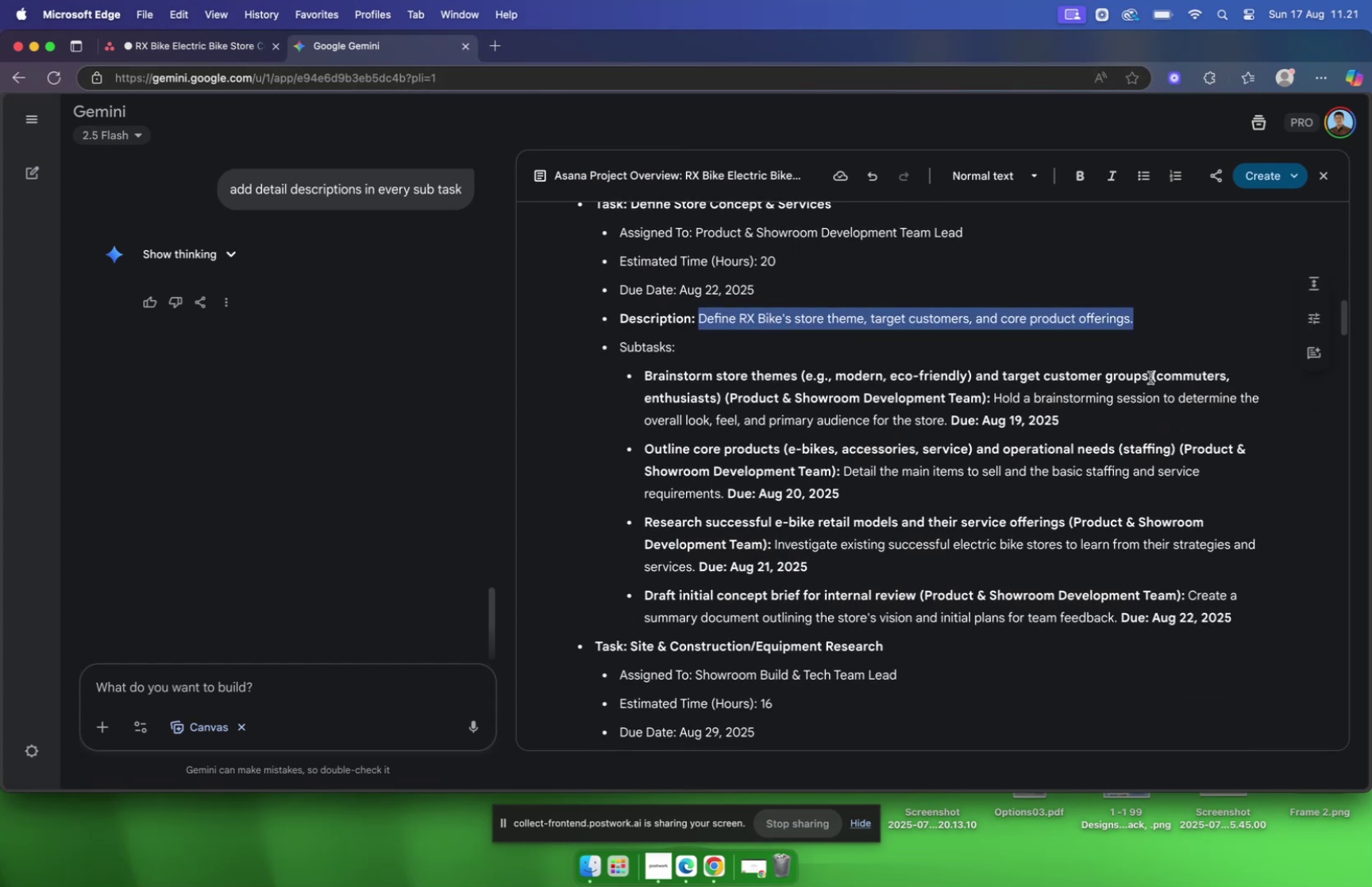 
left_click_drag(start_coordinate=[1150, 376], to_coordinate=[647, 383])
 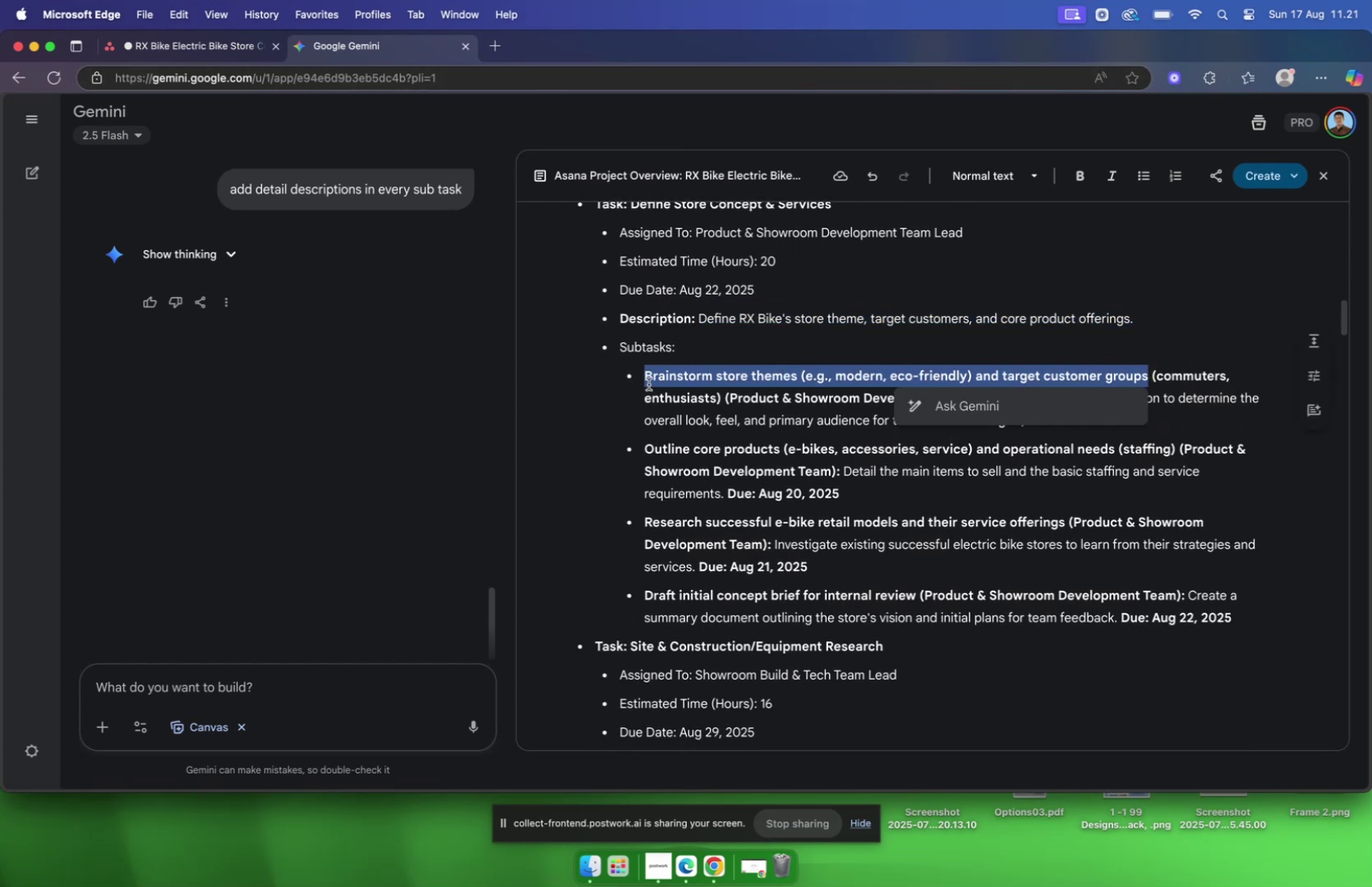 
key(Meta+C)
 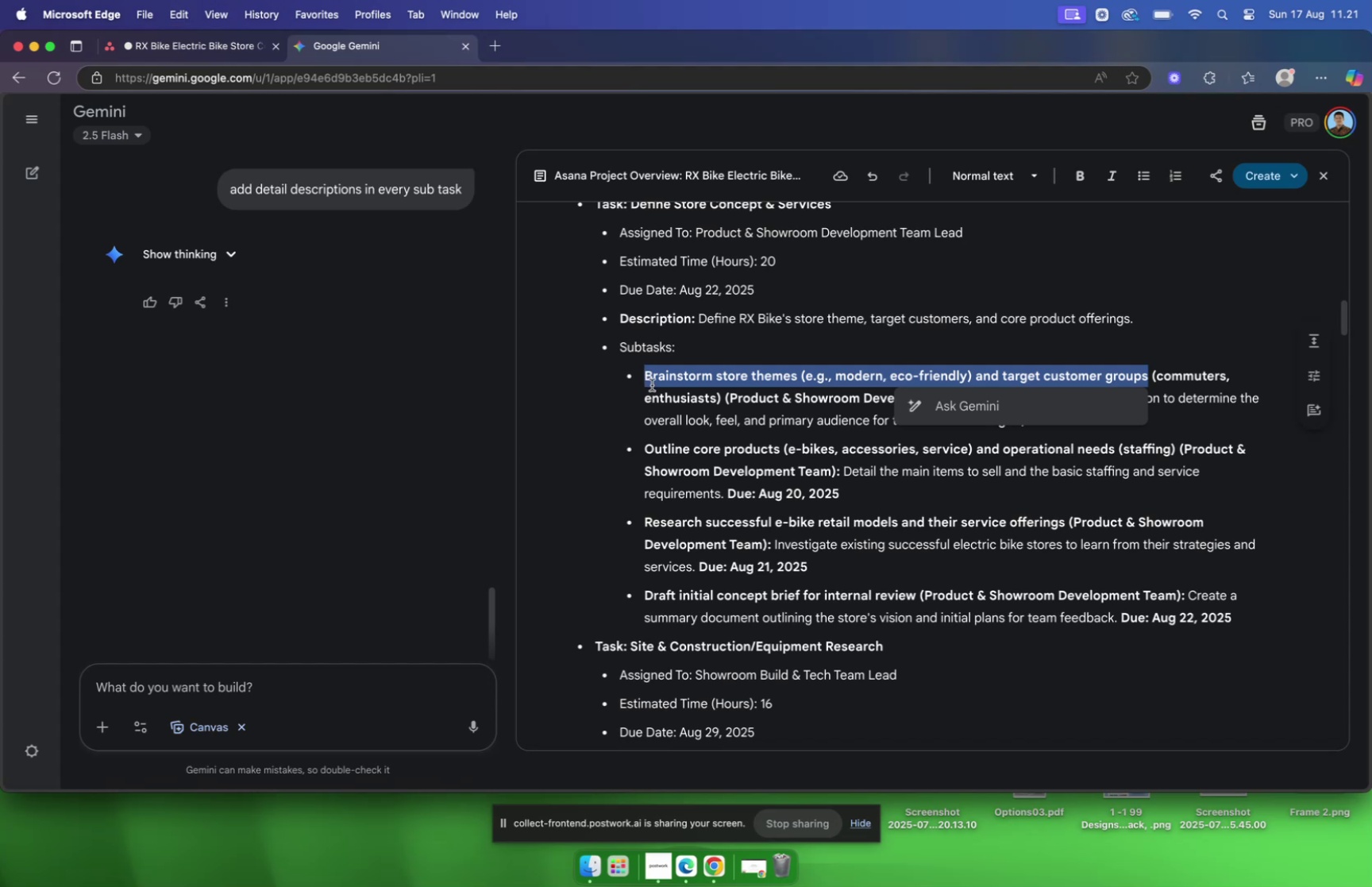 
key(Meta+C)
 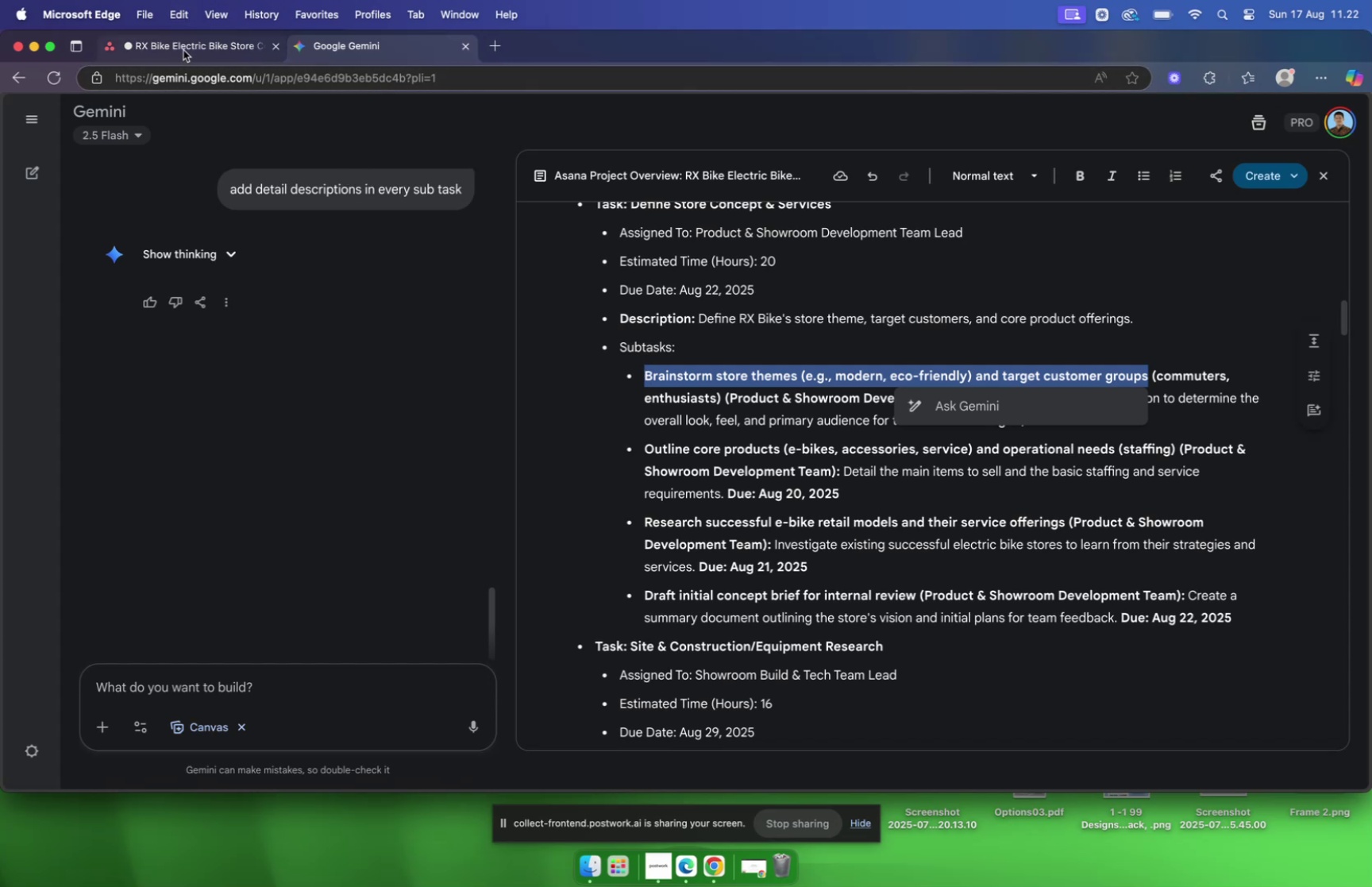 
wait(5.19)
 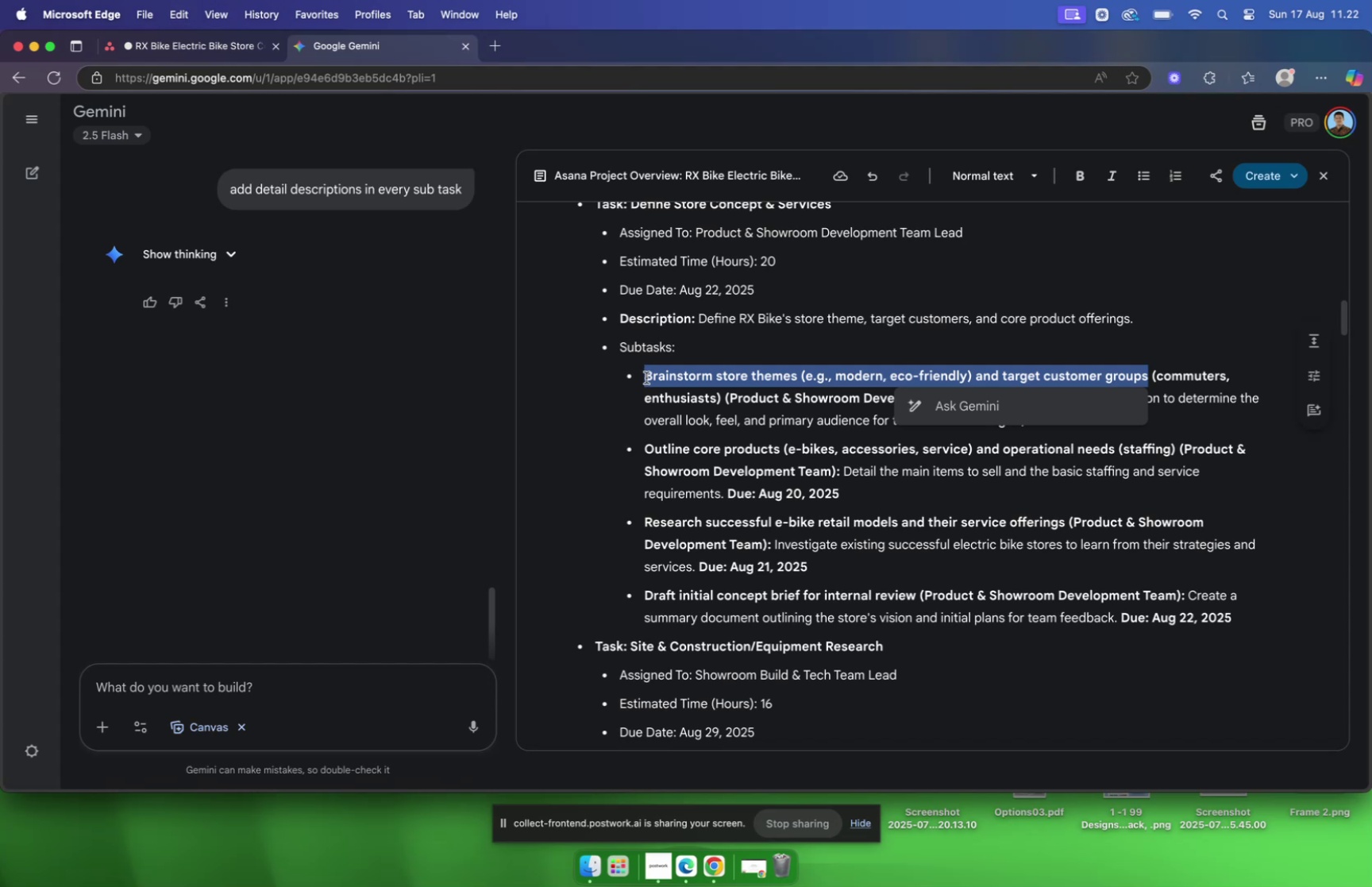 
left_click([183, 50])
 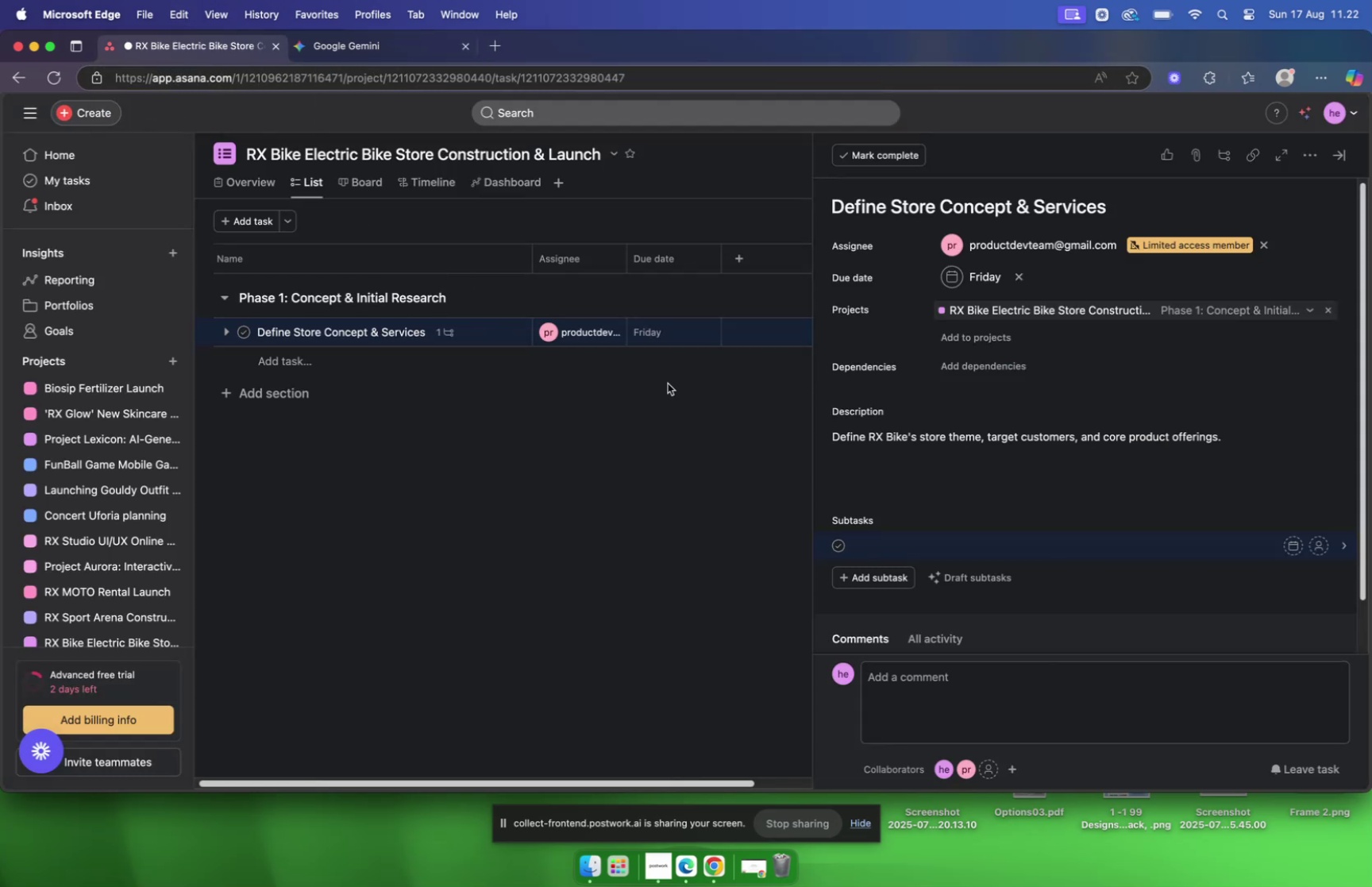 
key(Meta+V)
 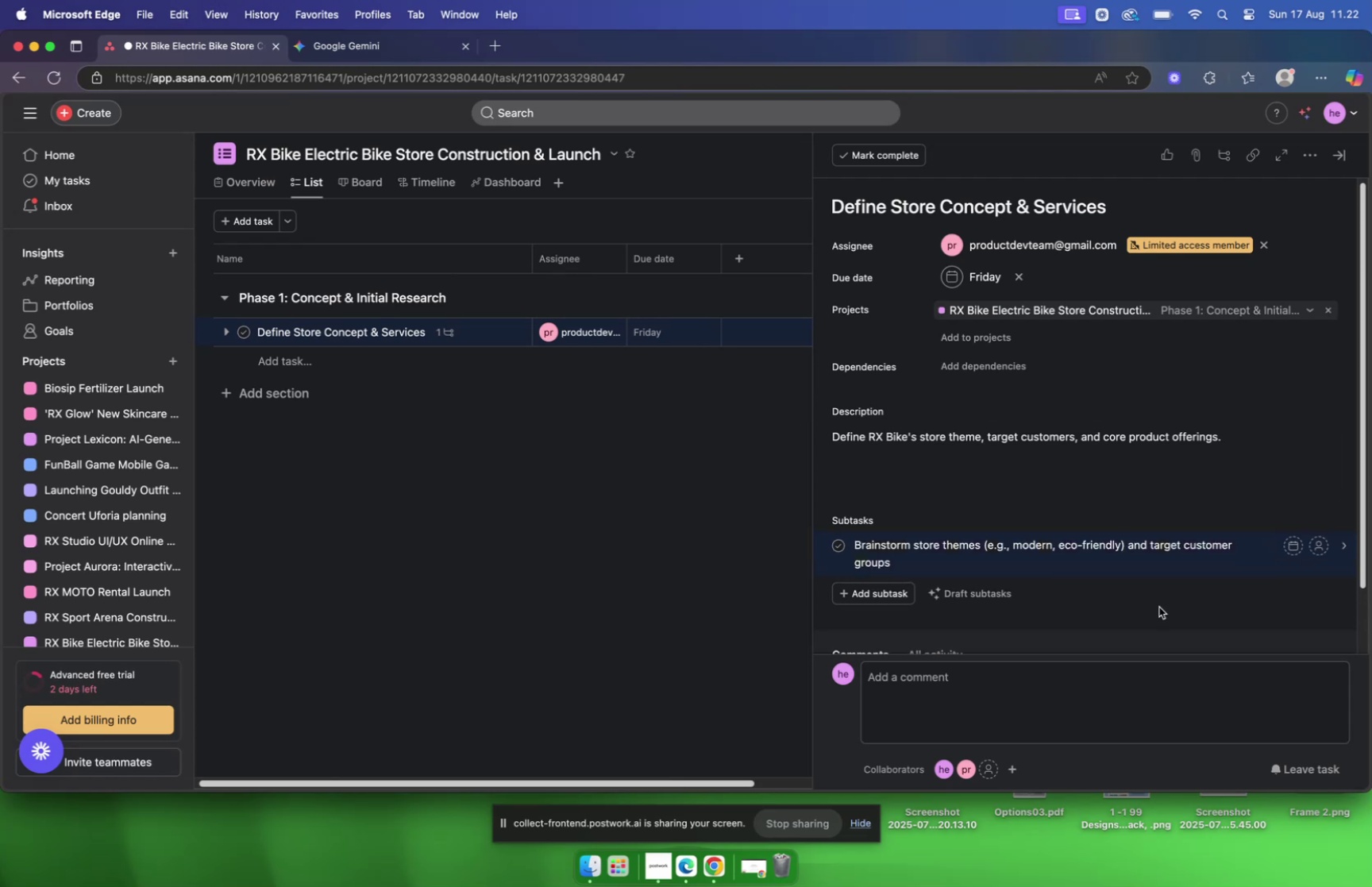 
hold_key(key=Backspace, duration=1.5)
 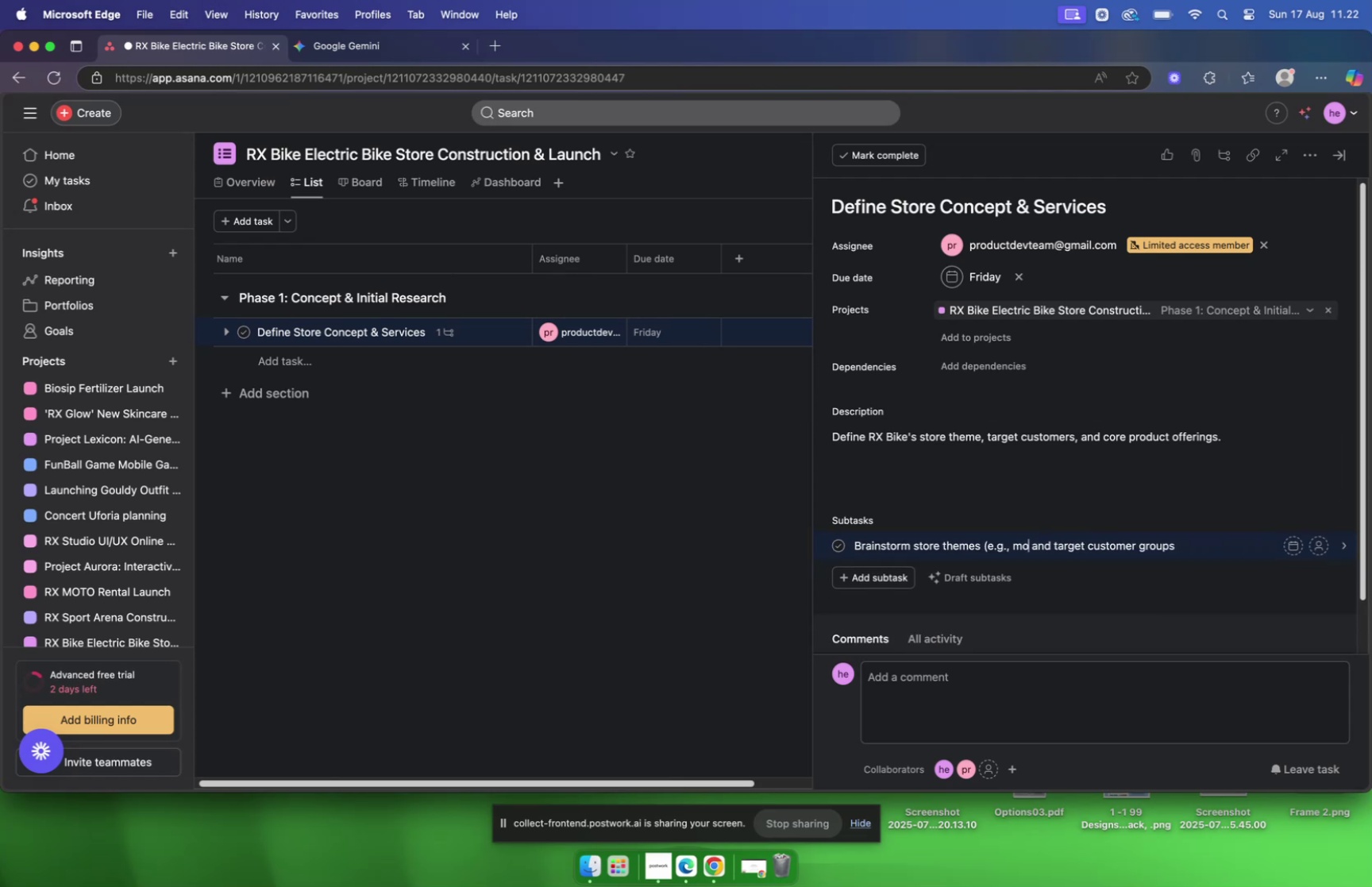 
hold_key(key=Backspace, duration=0.85)
 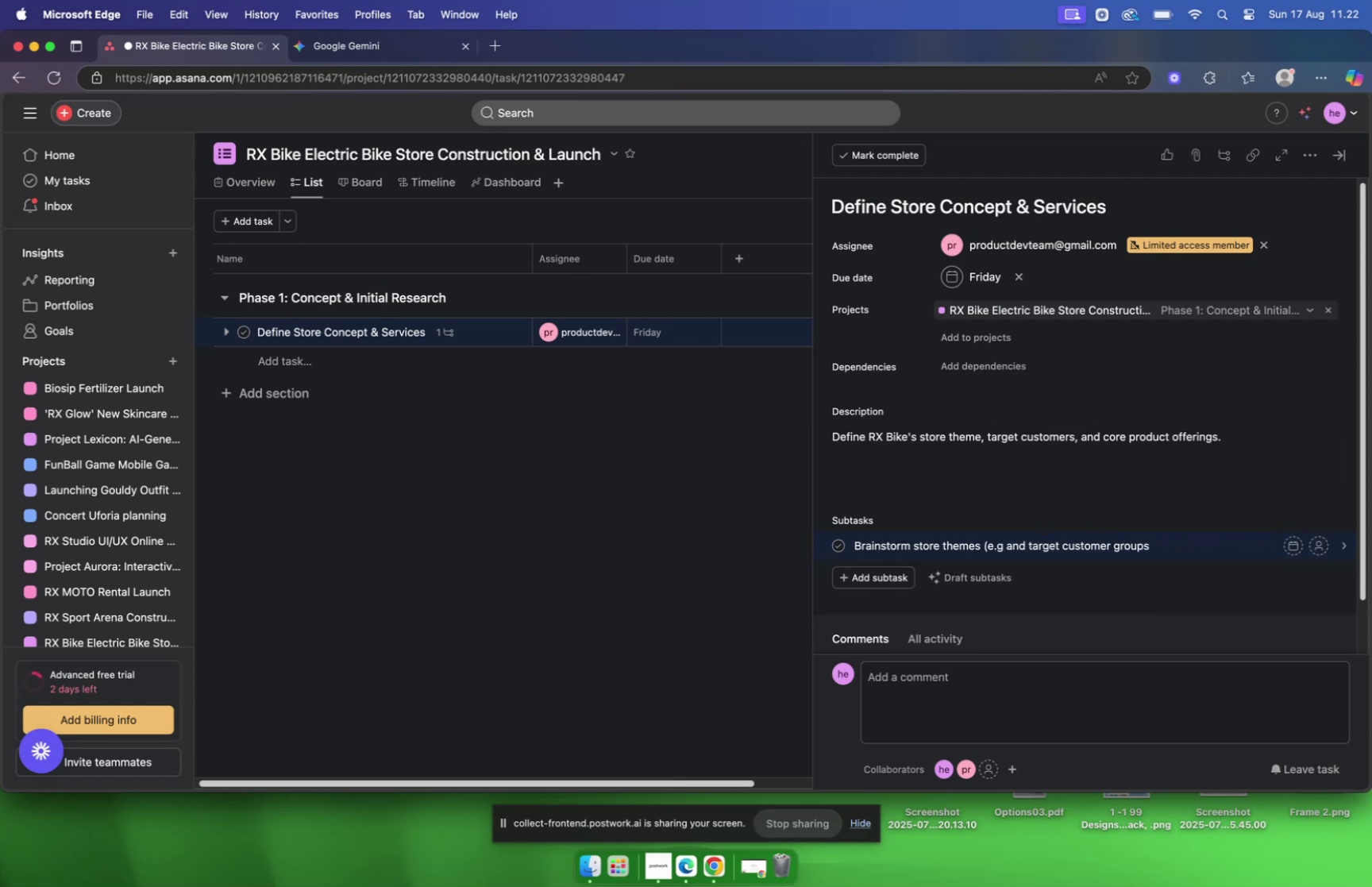 
key(Backspace)
 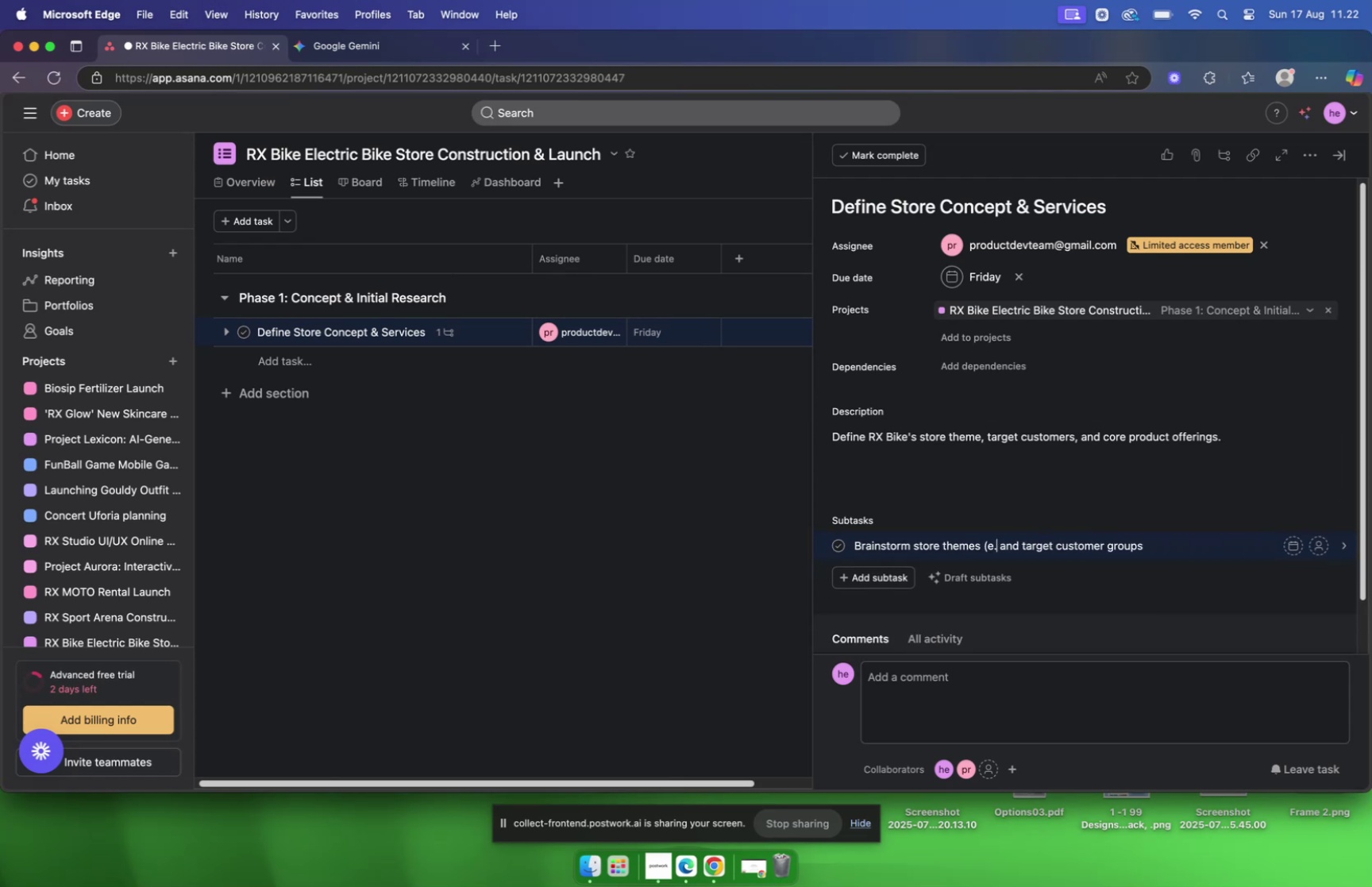 
key(Backspace)
 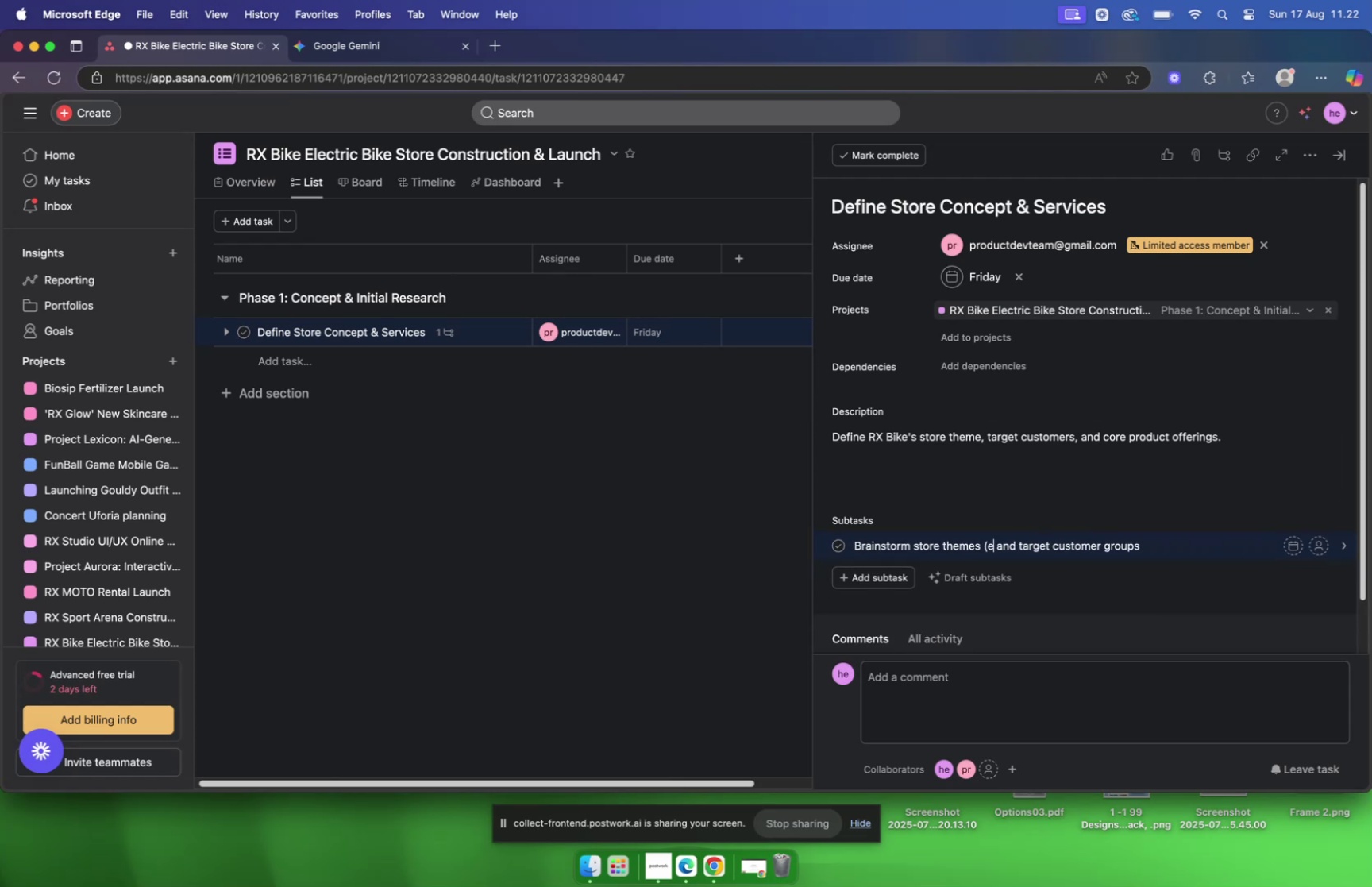 
key(Backspace)
 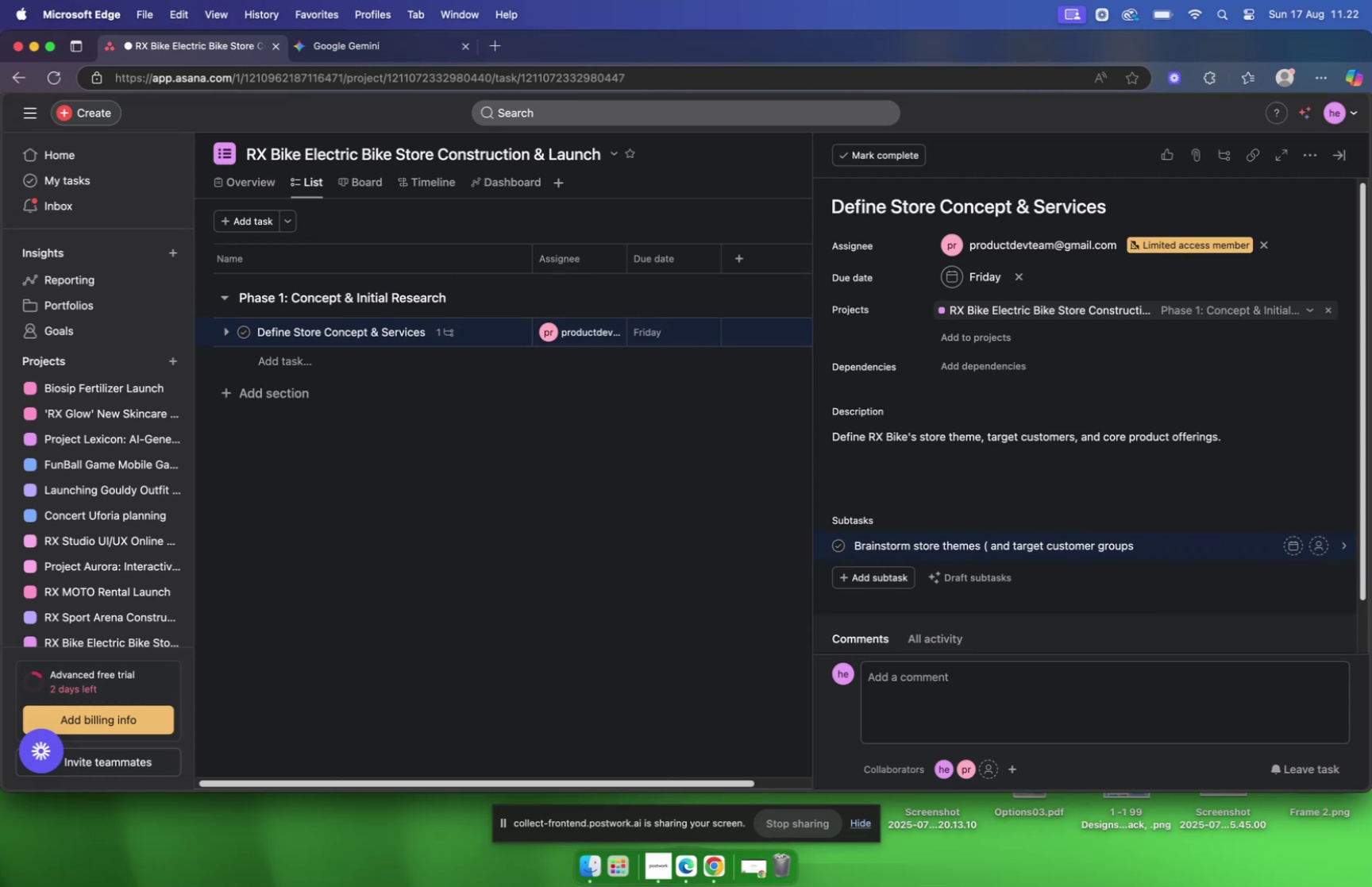 
key(Backspace)
 